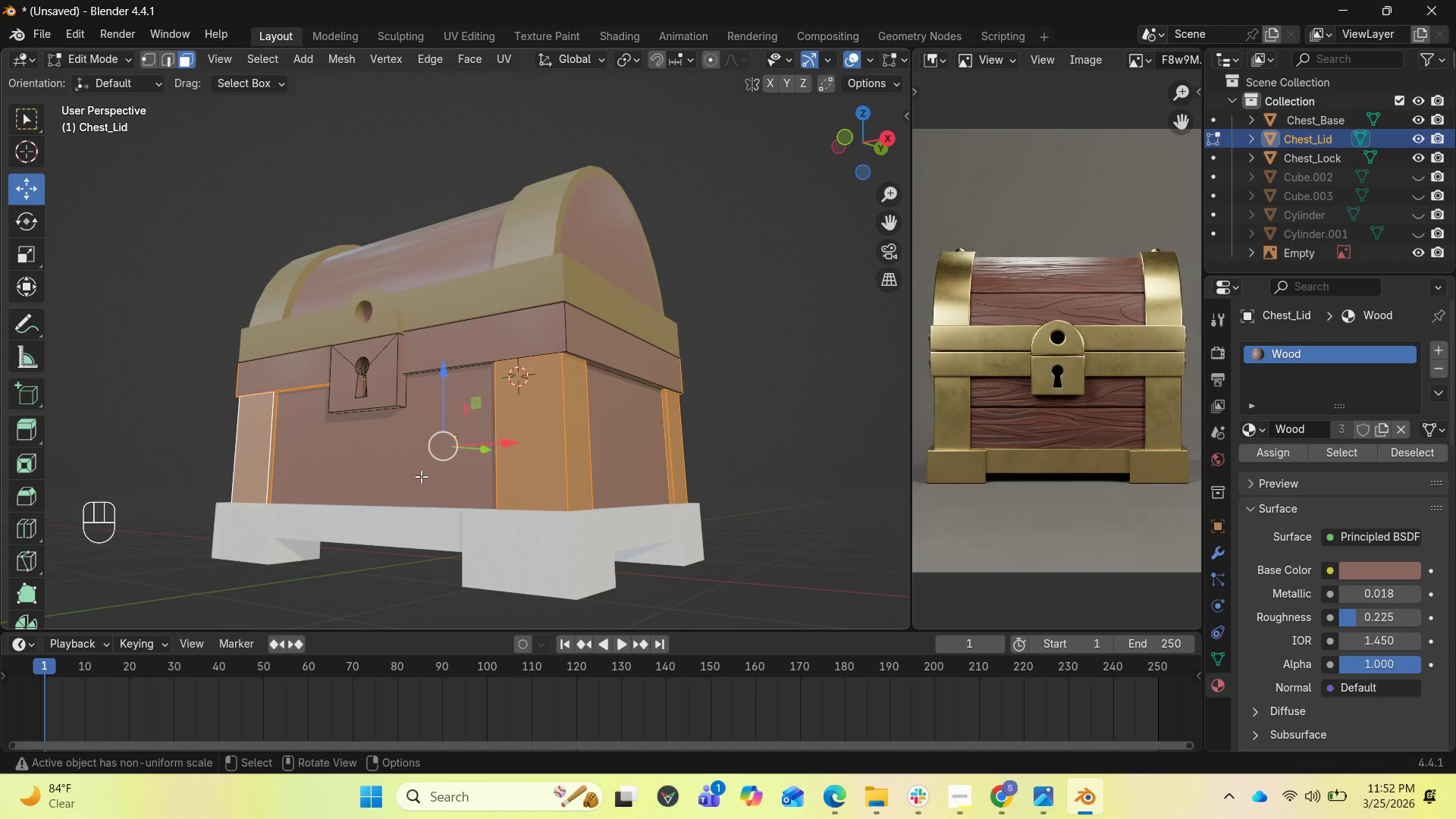 
key(A)
 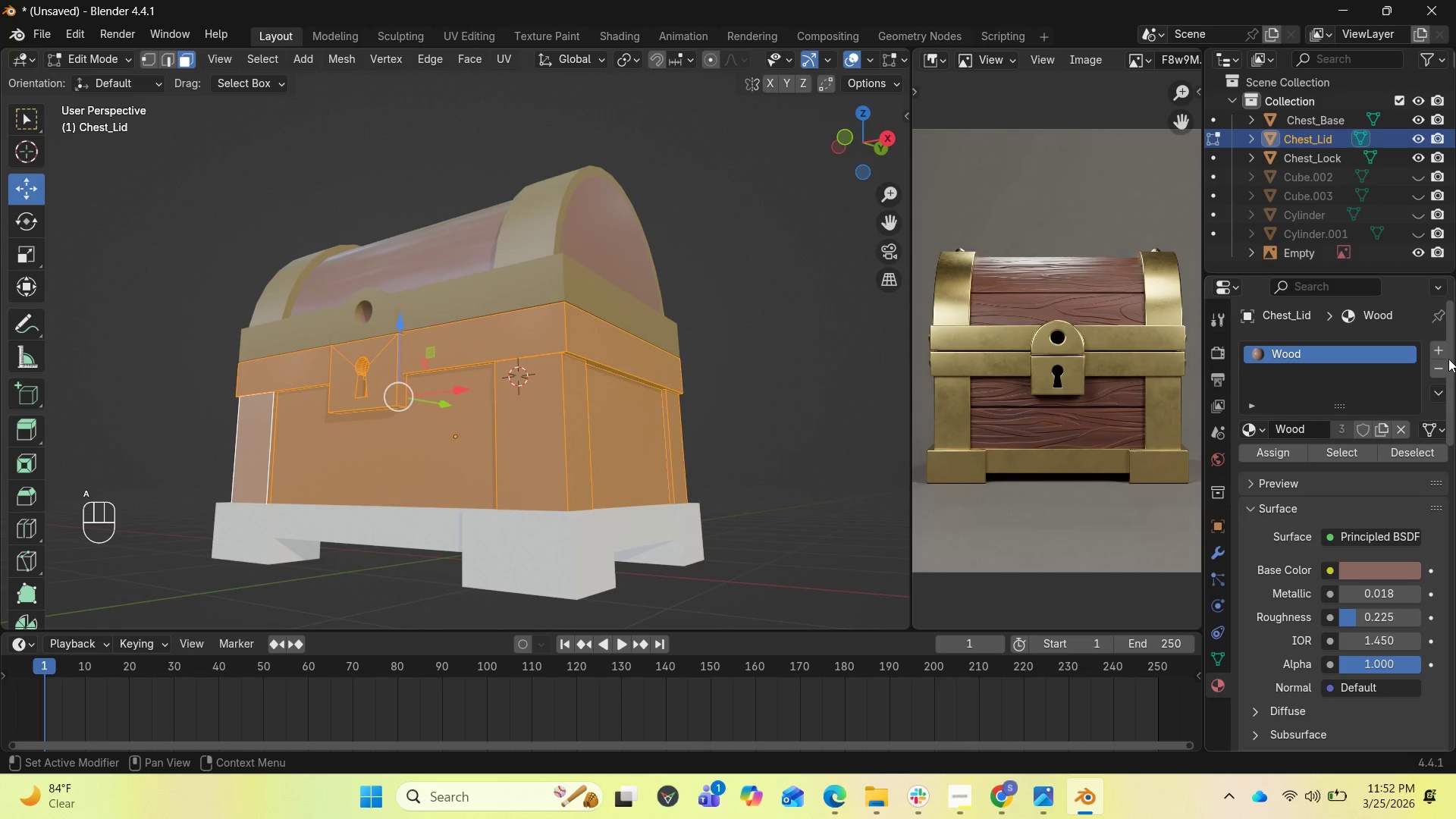 
left_click([1441, 344])
 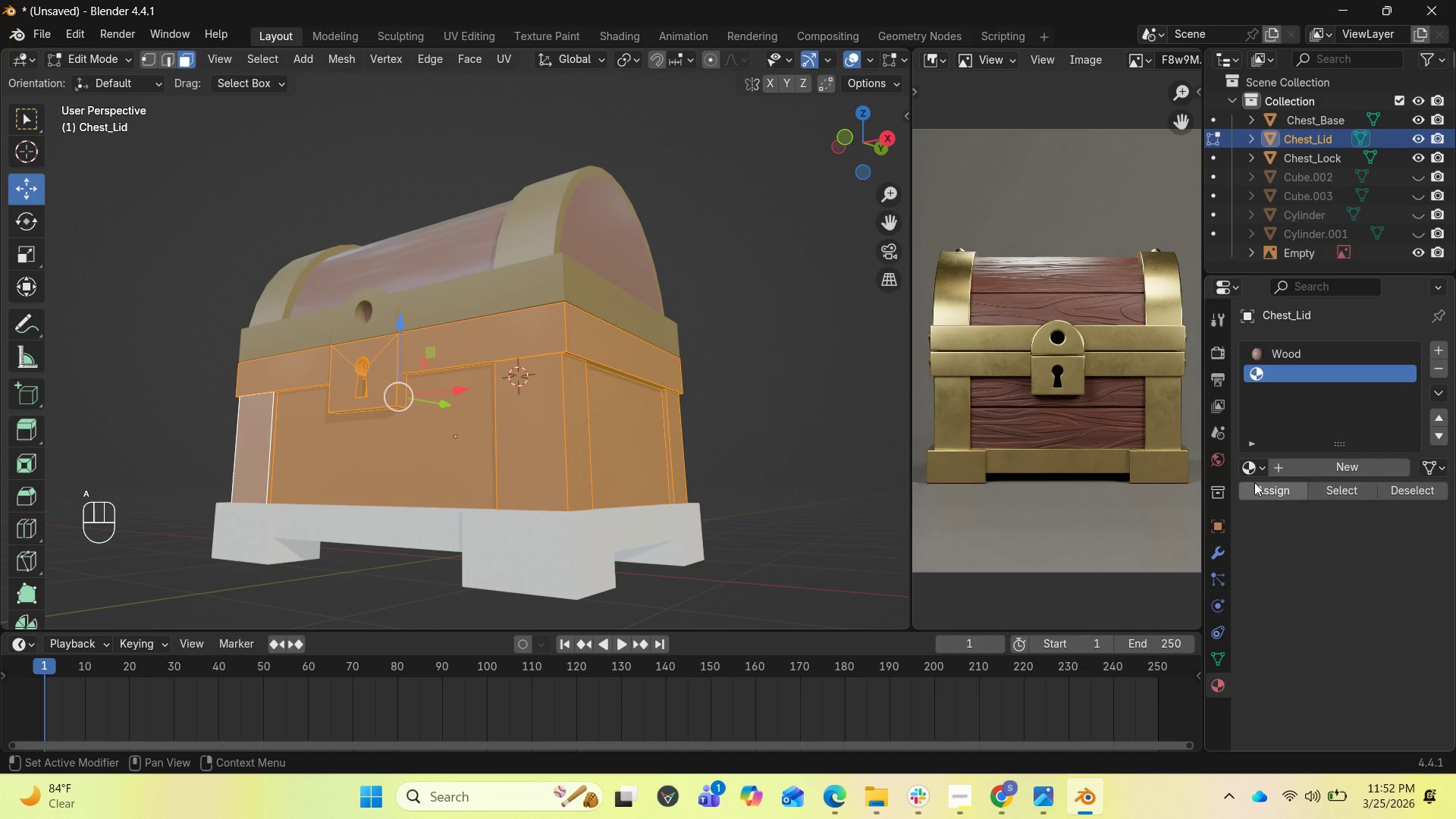 
left_click([1265, 467])
 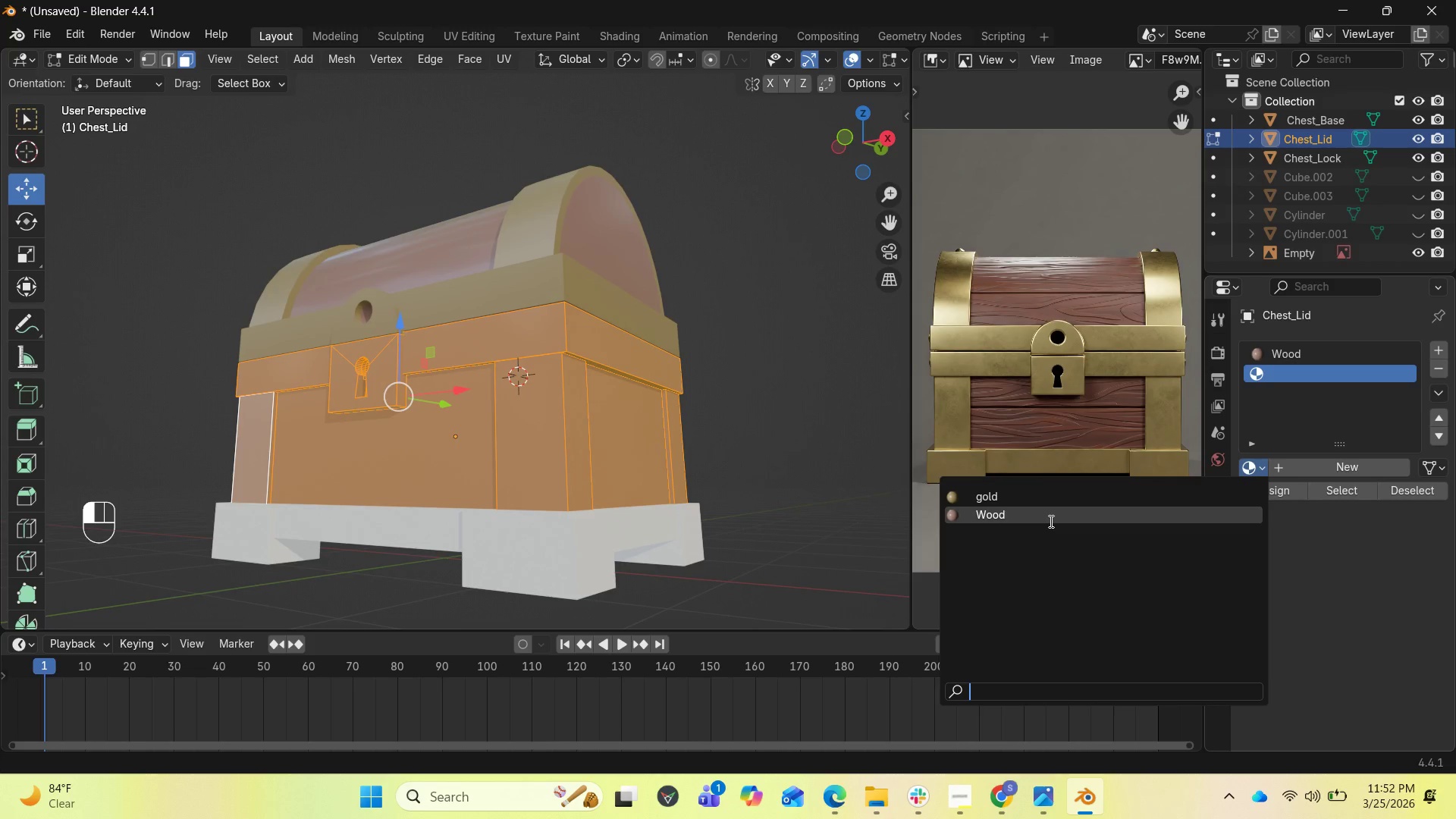 
left_click([1050, 521])
 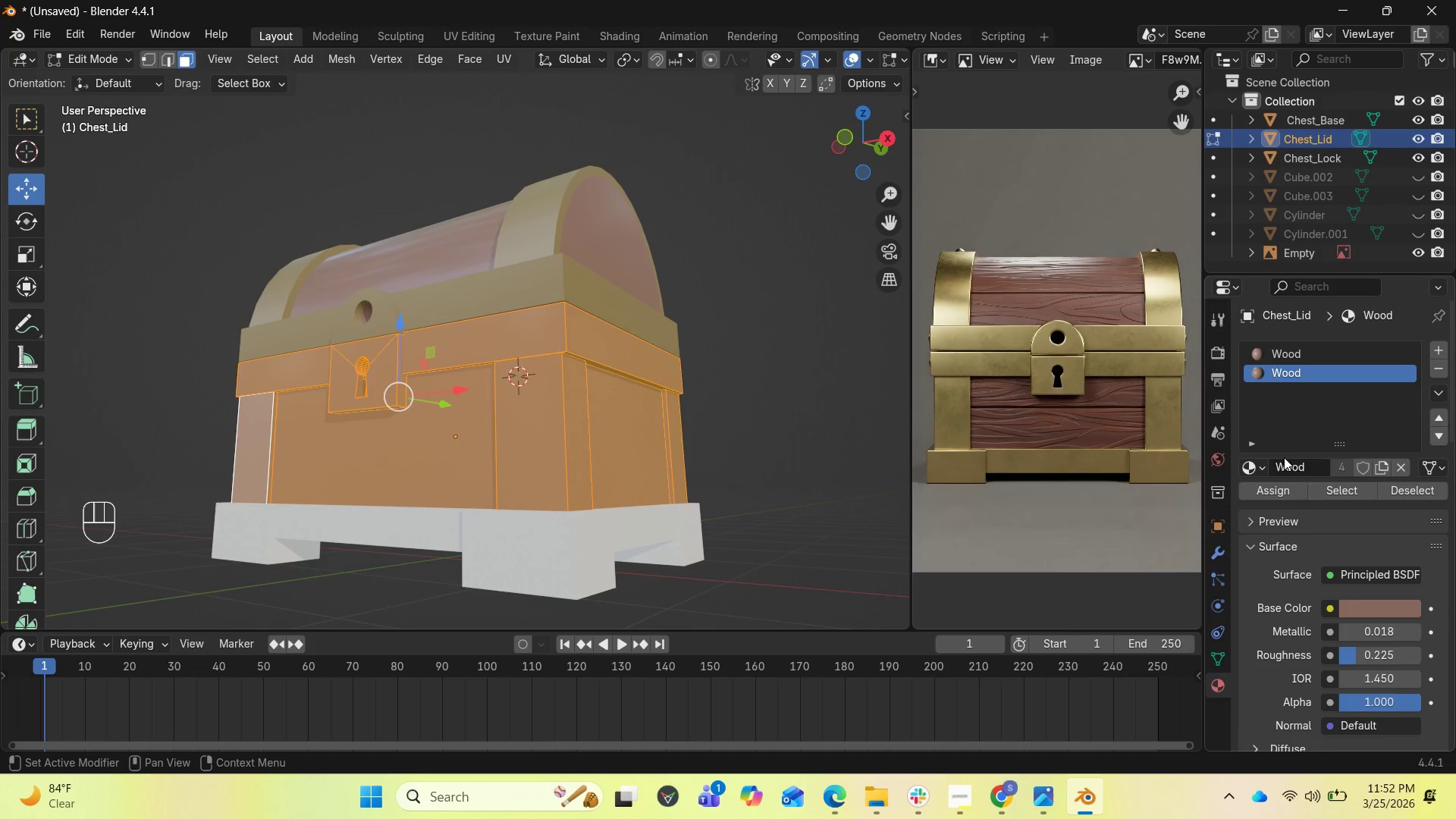 
left_click([1261, 466])
 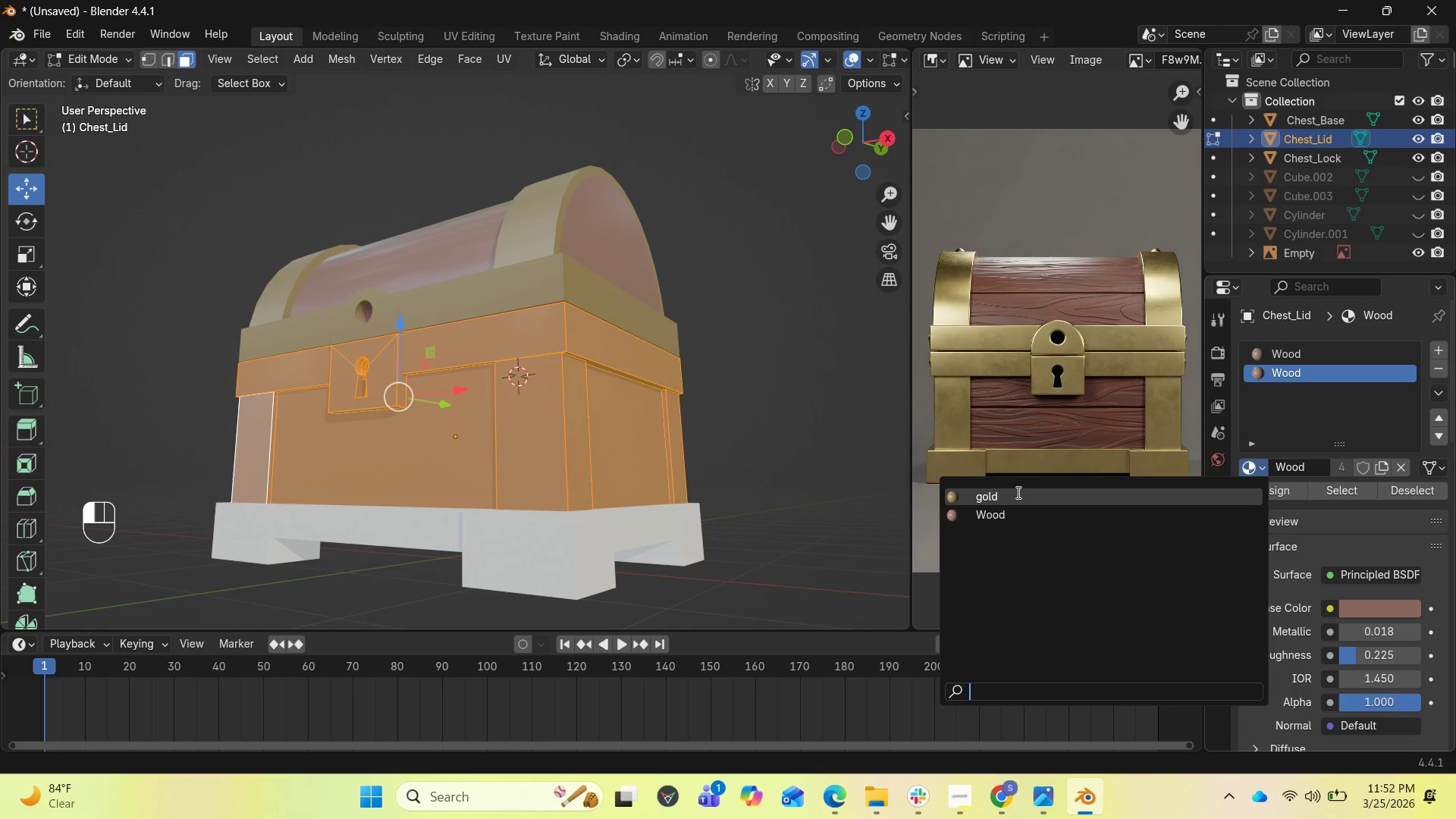 
left_click([1014, 492])
 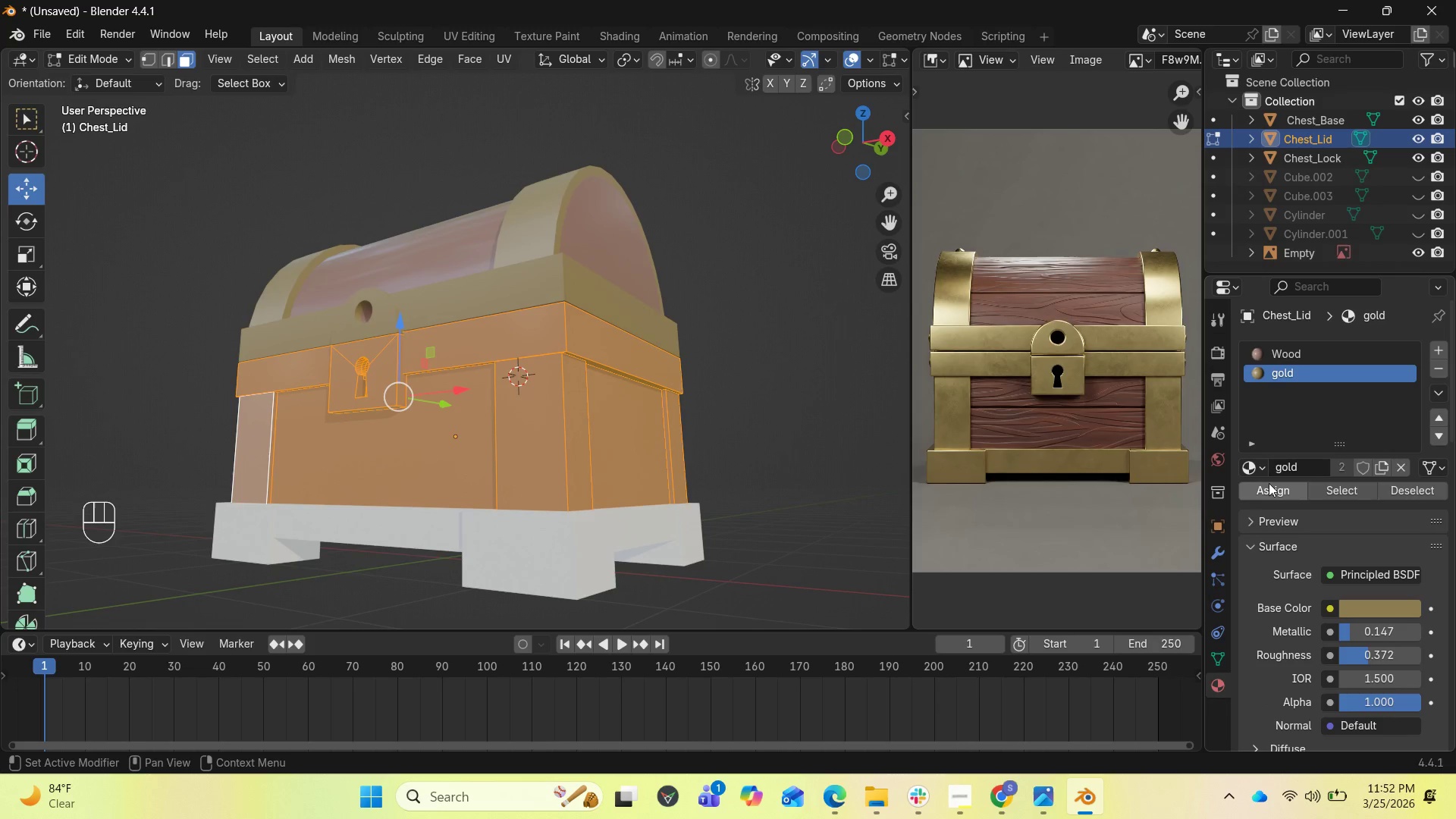 
left_click([1267, 486])
 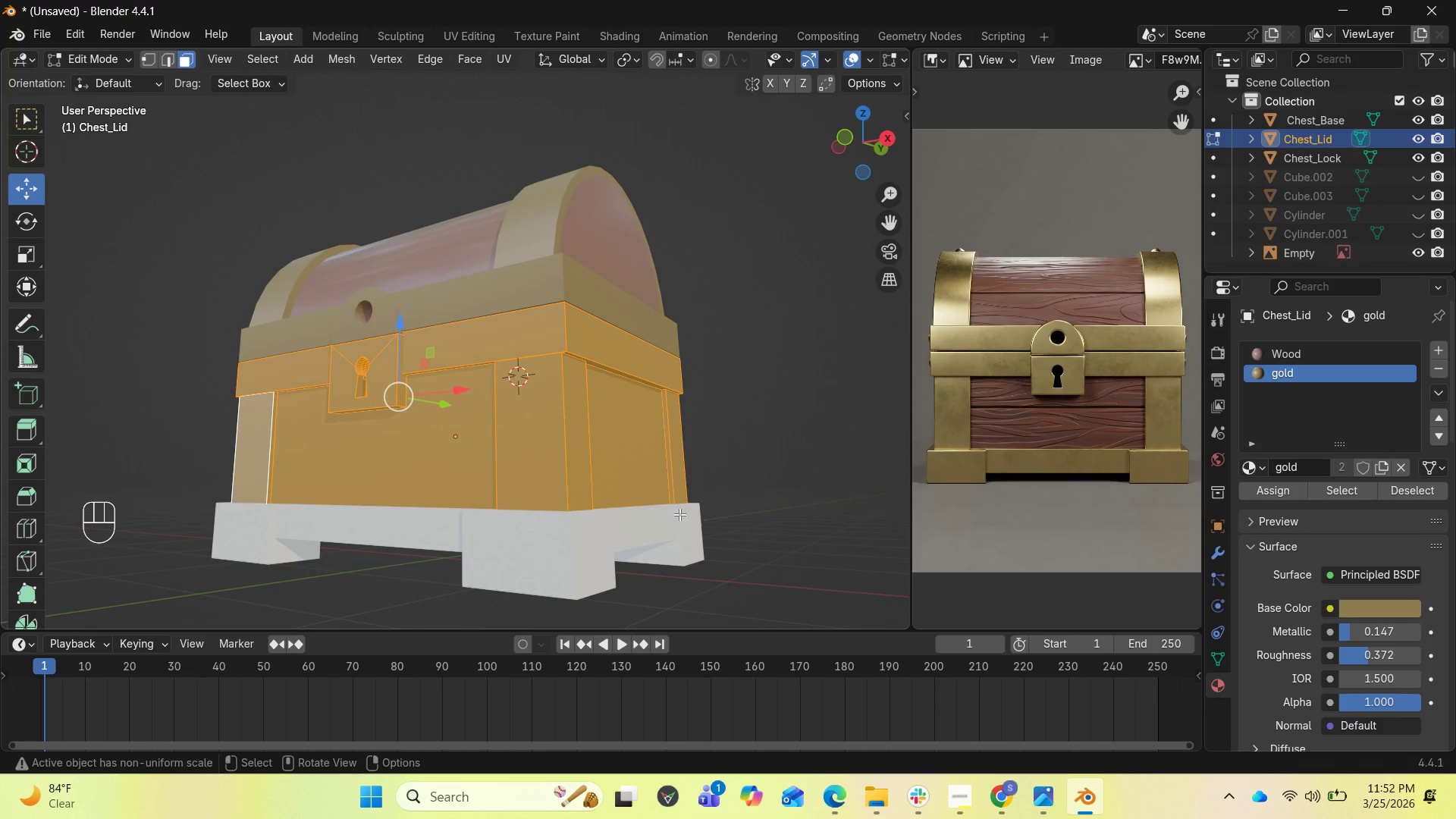 
left_click([657, 467])
 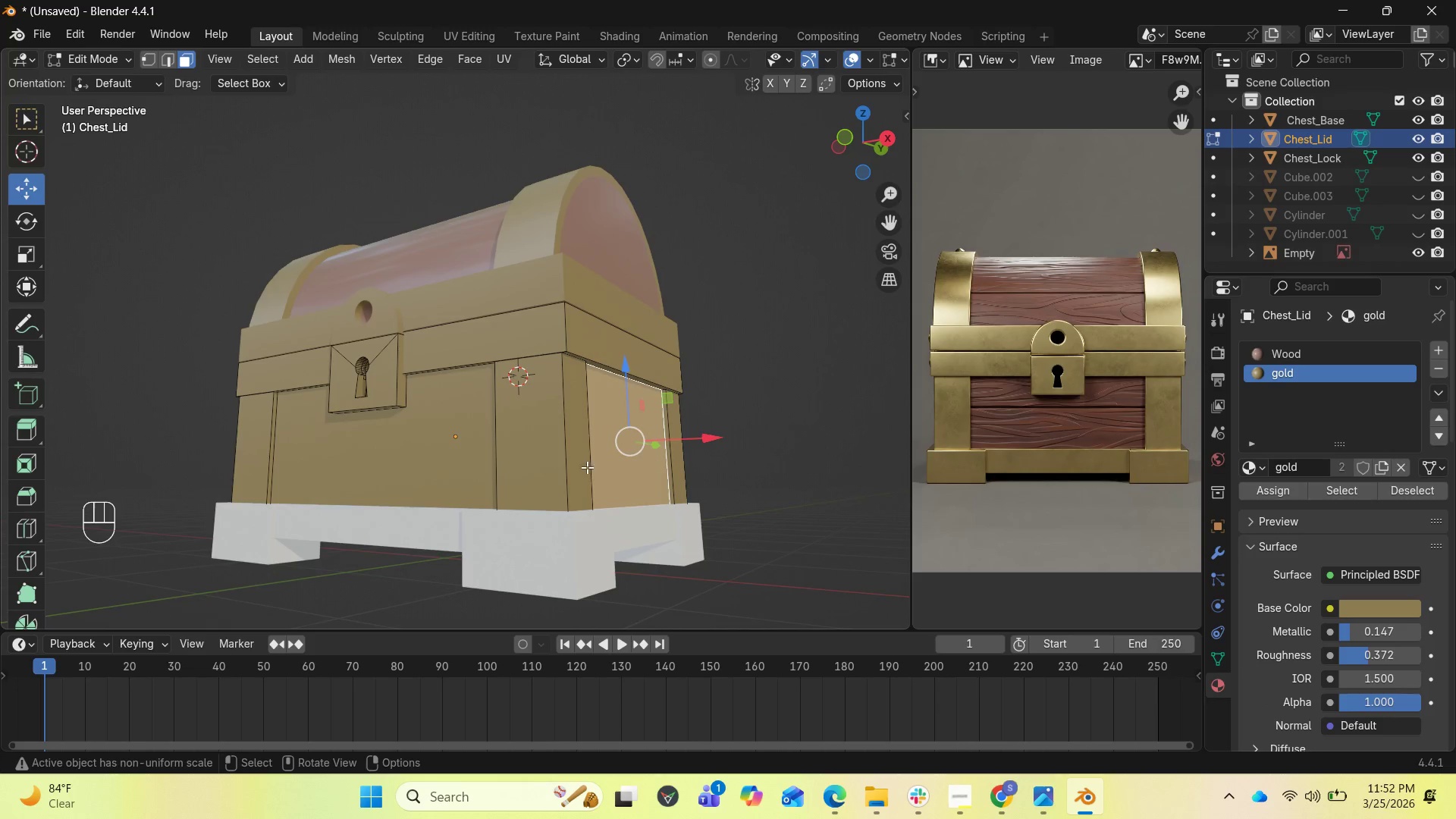 
hold_key(key=ShiftLeft, duration=1.47)
left_click([472, 460])
 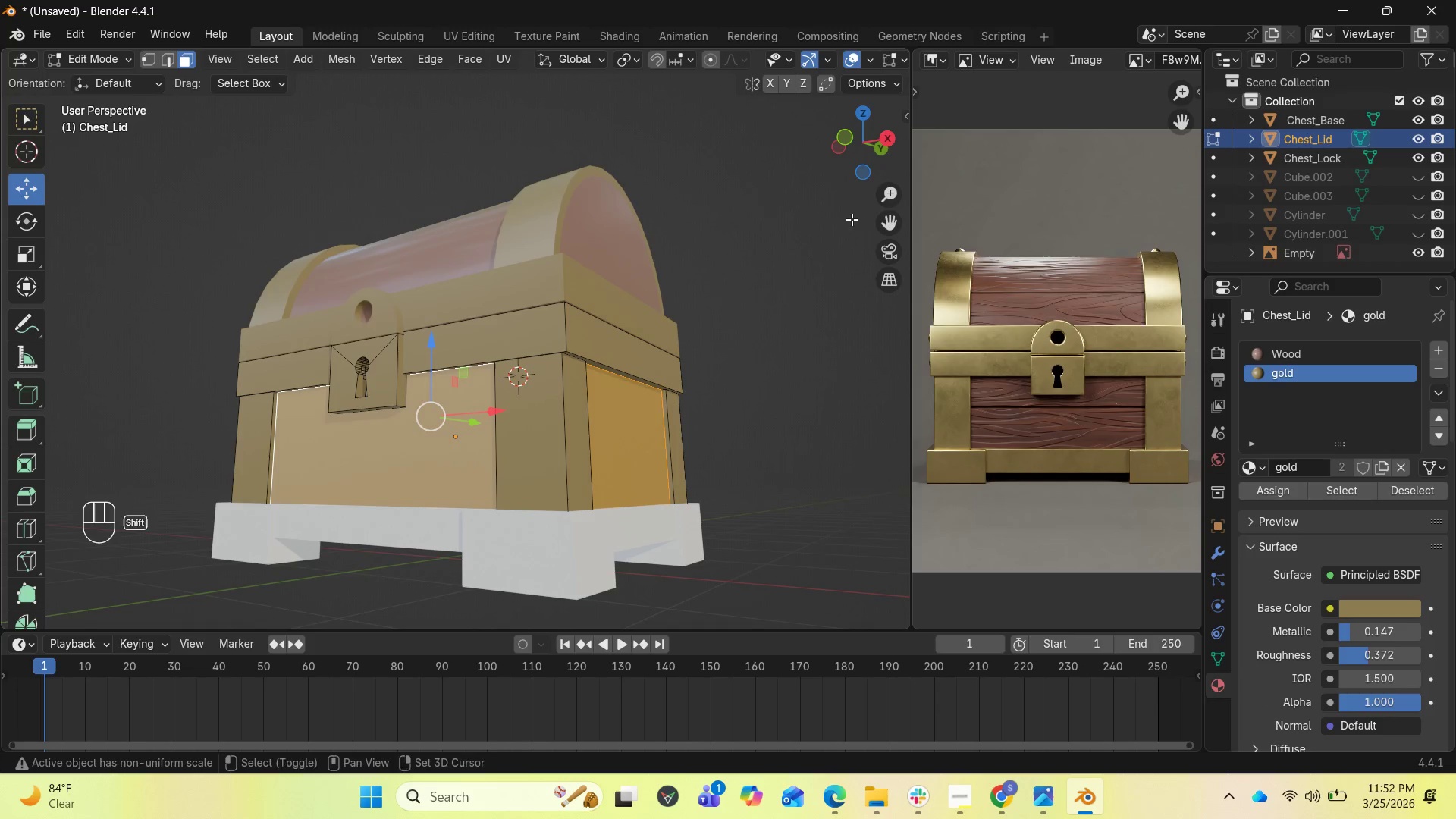 
left_click_drag(start_coordinate=[880, 146], to_coordinate=[534, 154])
 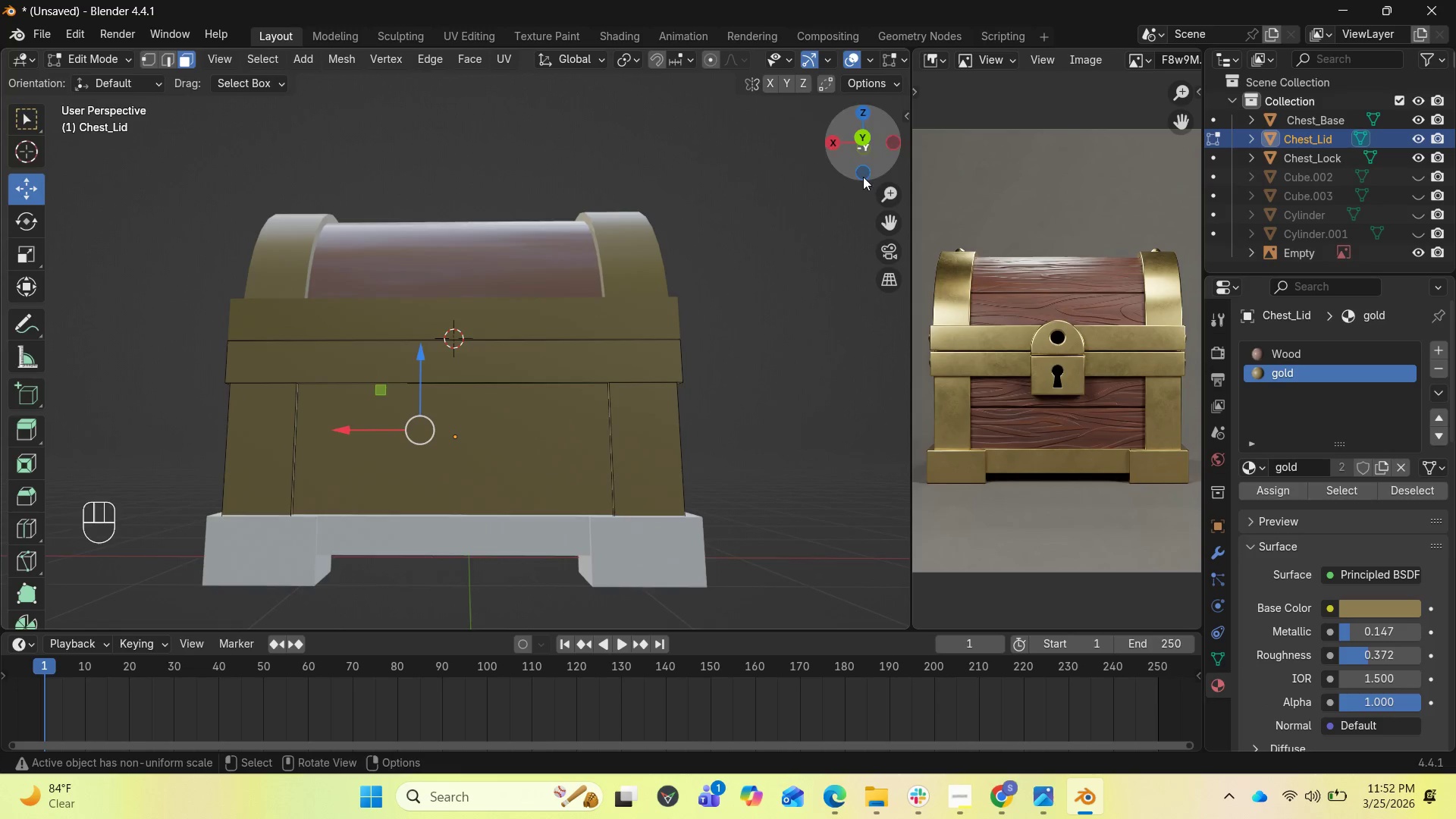 
hold_key(key=ShiftLeft, duration=3.22)
left_click([532, 414])
 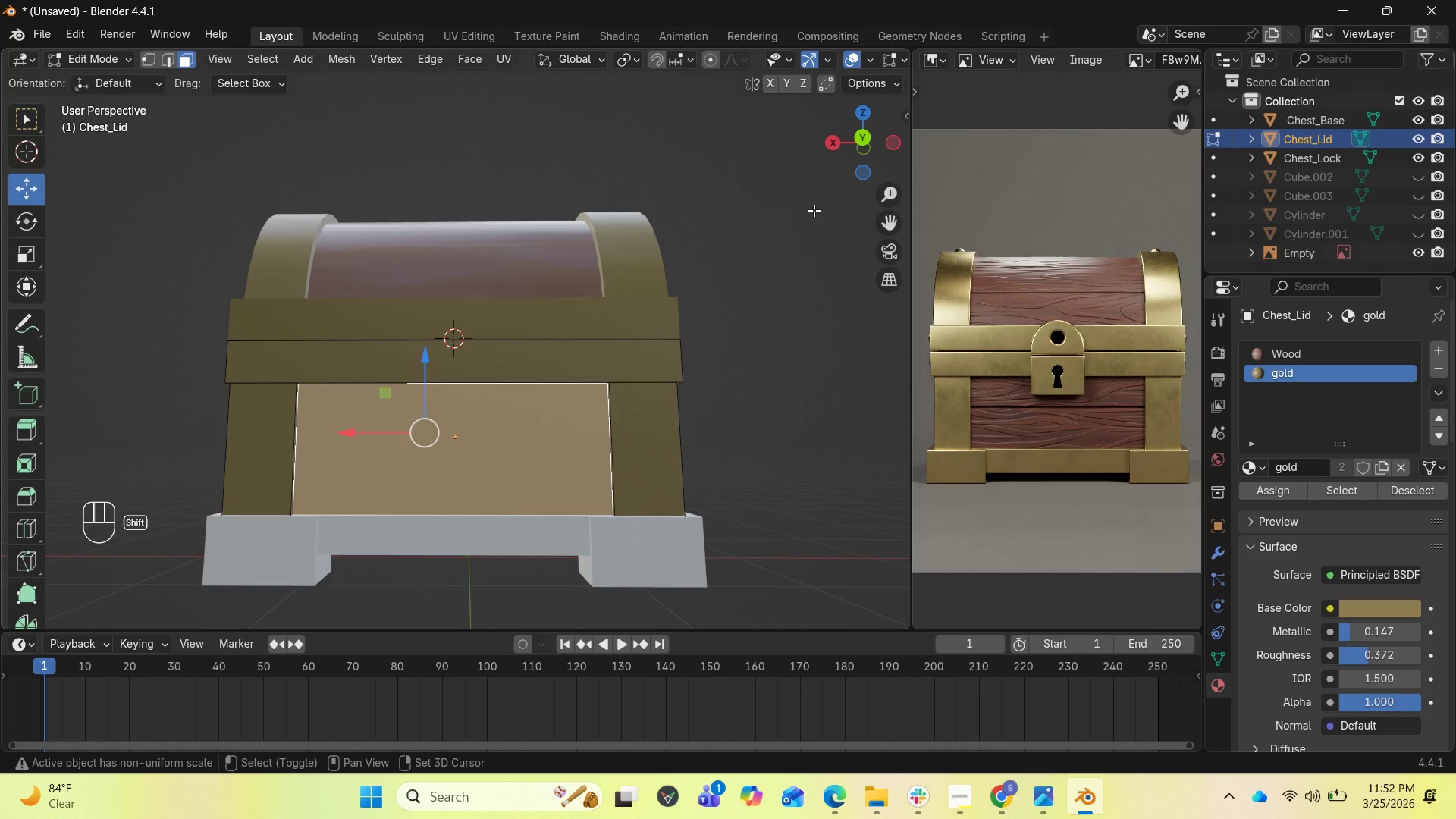 
left_click_drag(start_coordinate=[875, 153], to_coordinate=[746, 152])
 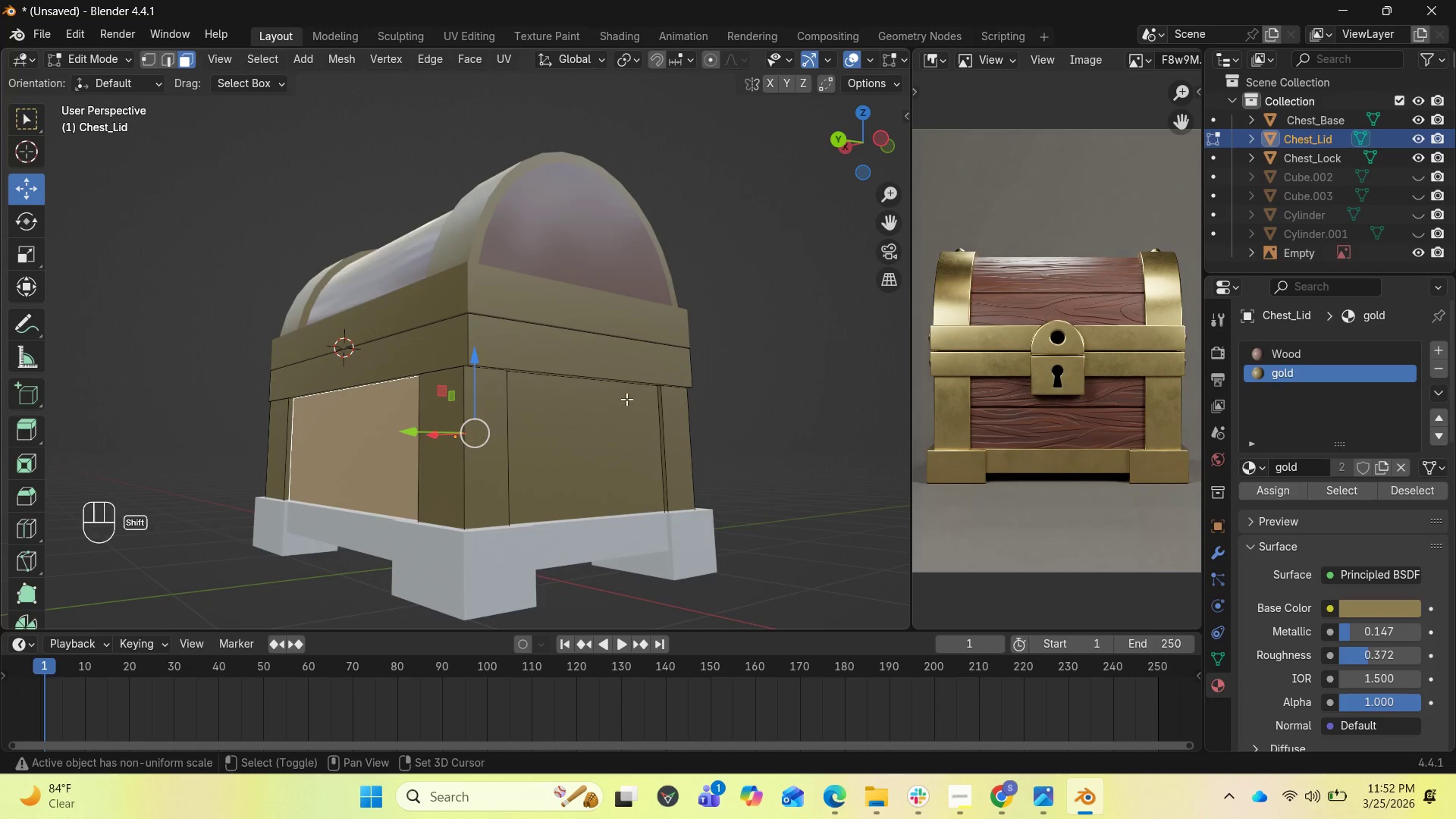 
left_click([562, 422])
 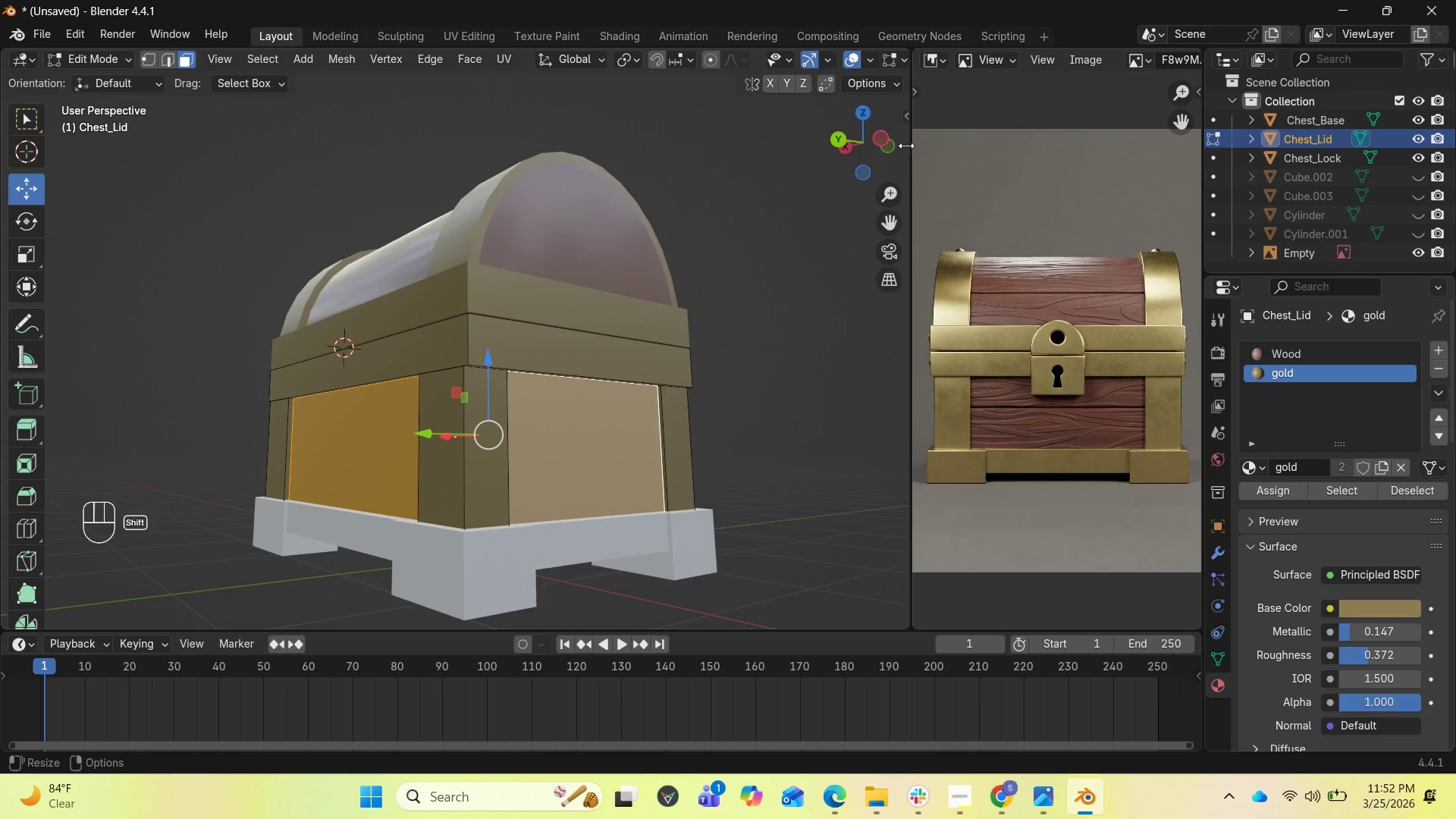 
left_click_drag(start_coordinate=[871, 143], to_coordinate=[676, 146])
 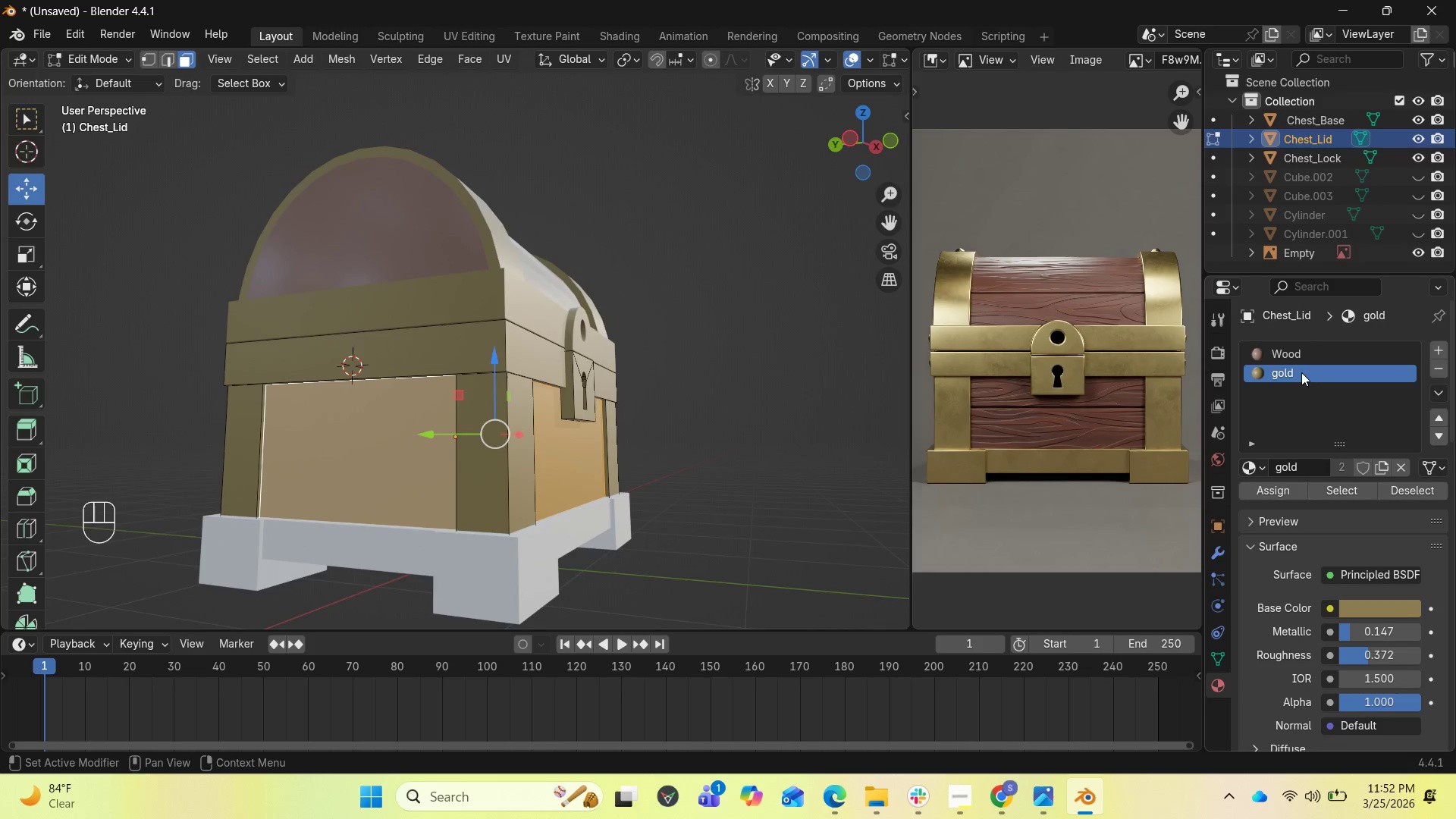 
left_click([1288, 347])
 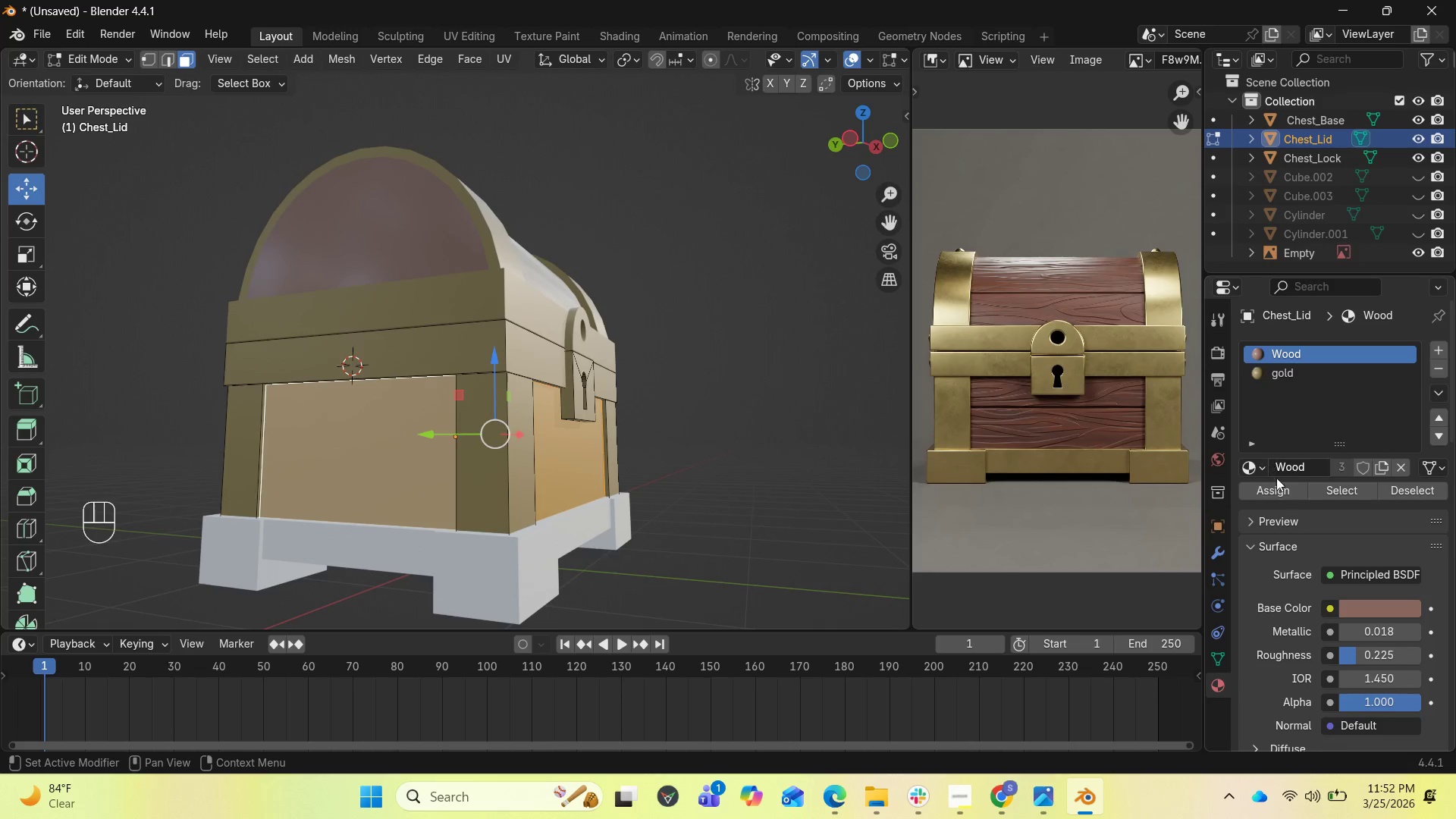 
left_click([1278, 485])
 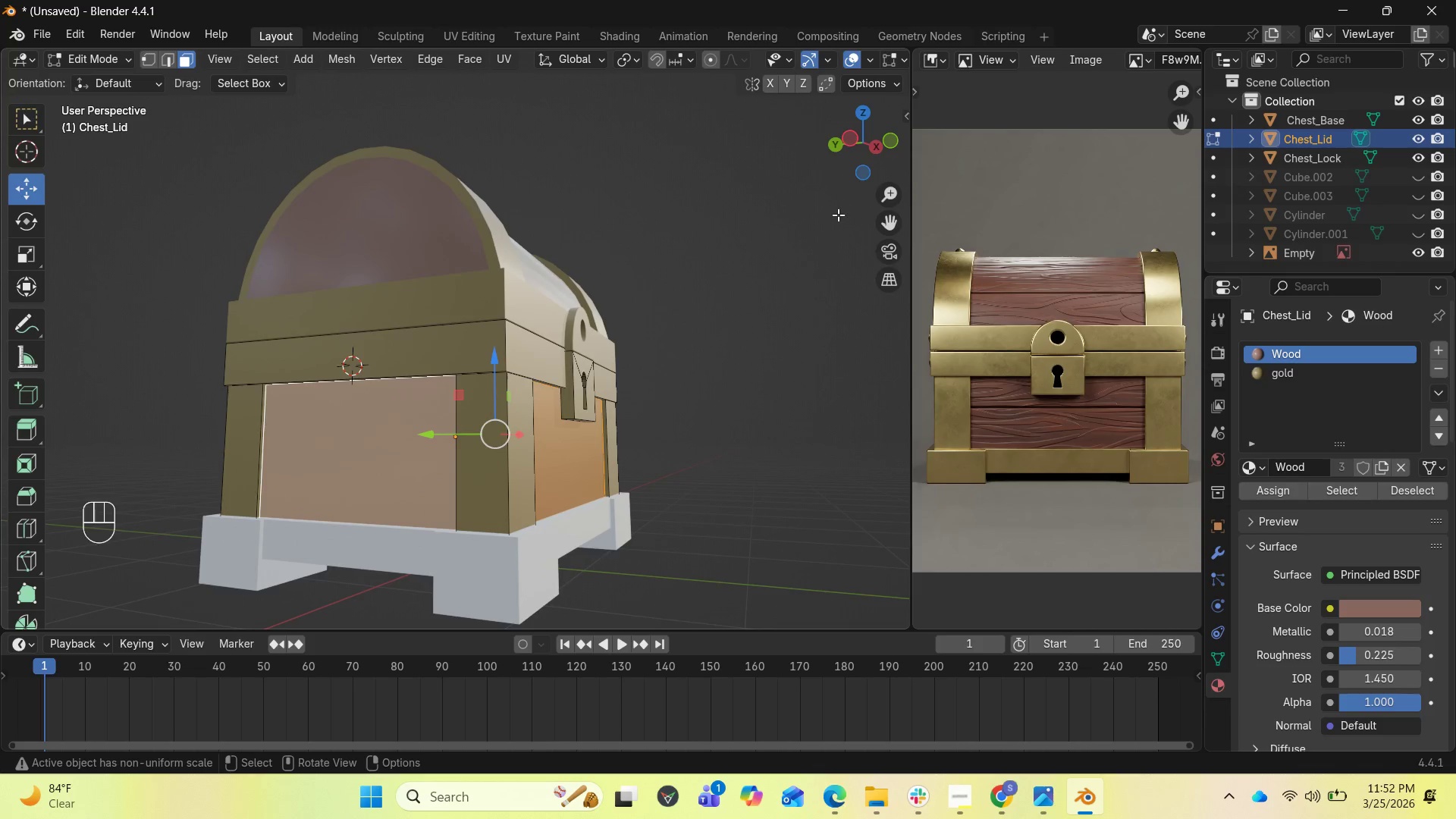 
left_click_drag(start_coordinate=[874, 148], to_coordinate=[751, 147])
 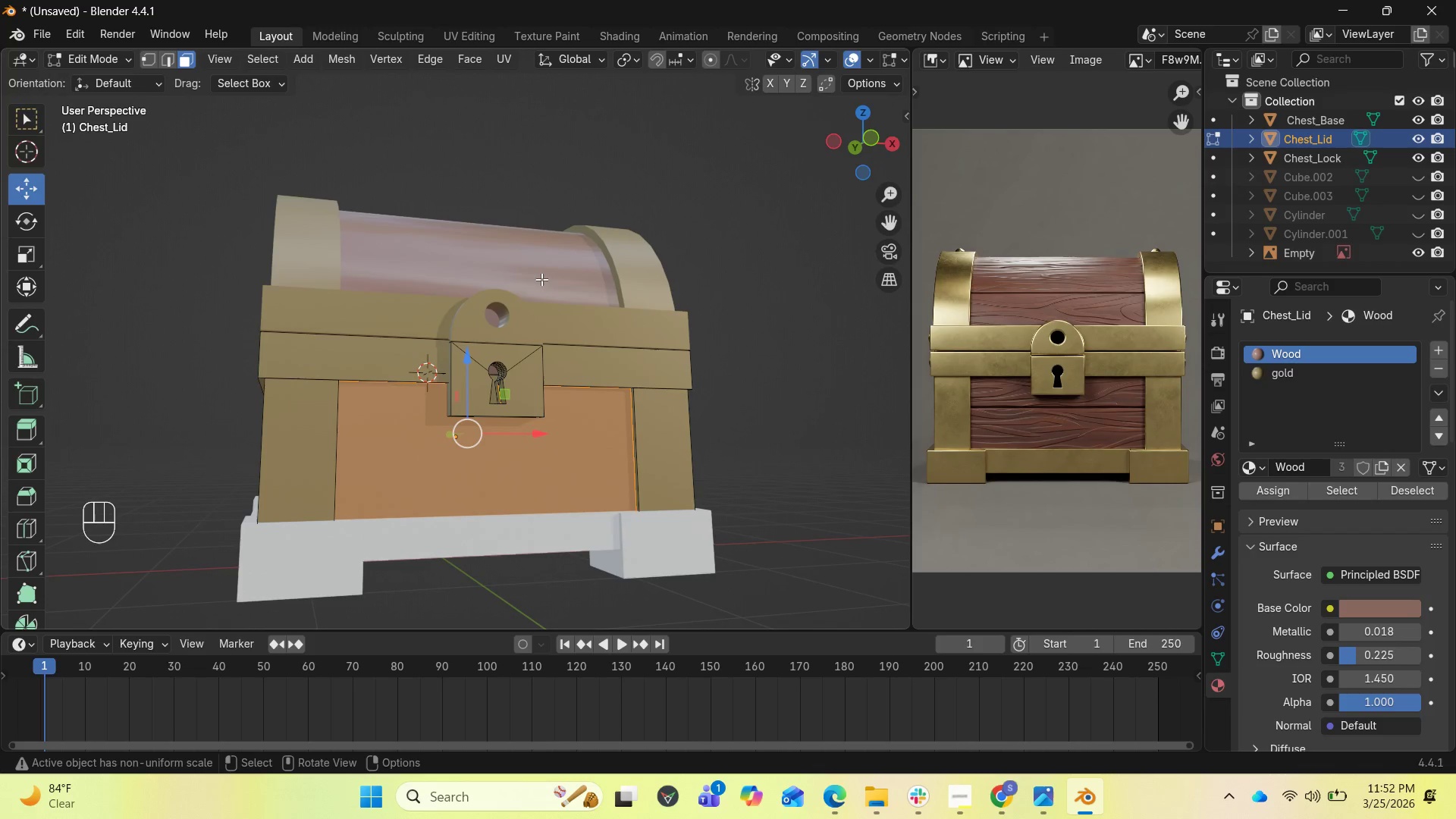 
key(Tab)
 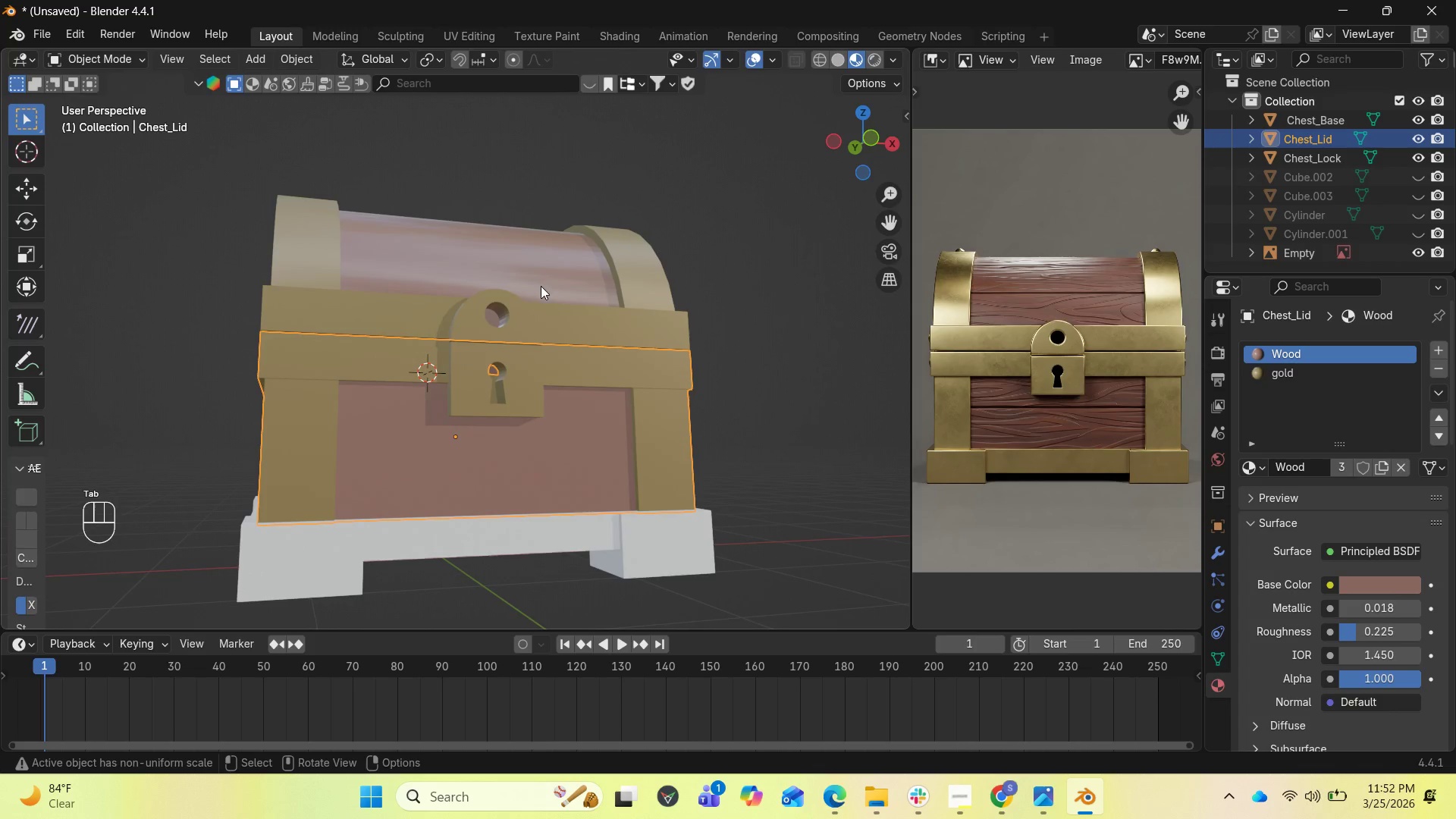 
left_click([541, 286])
 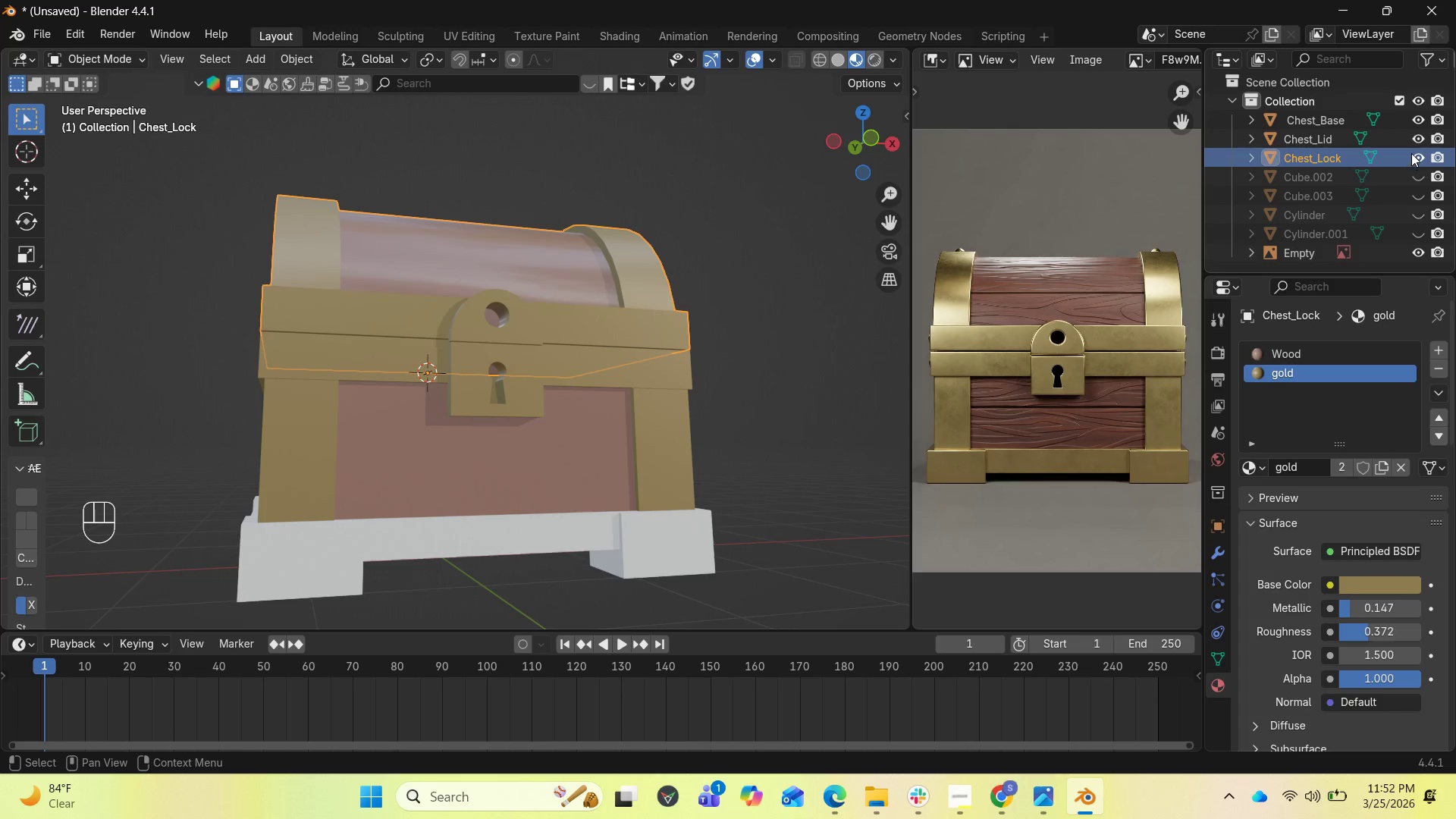 
wait(5.24)
 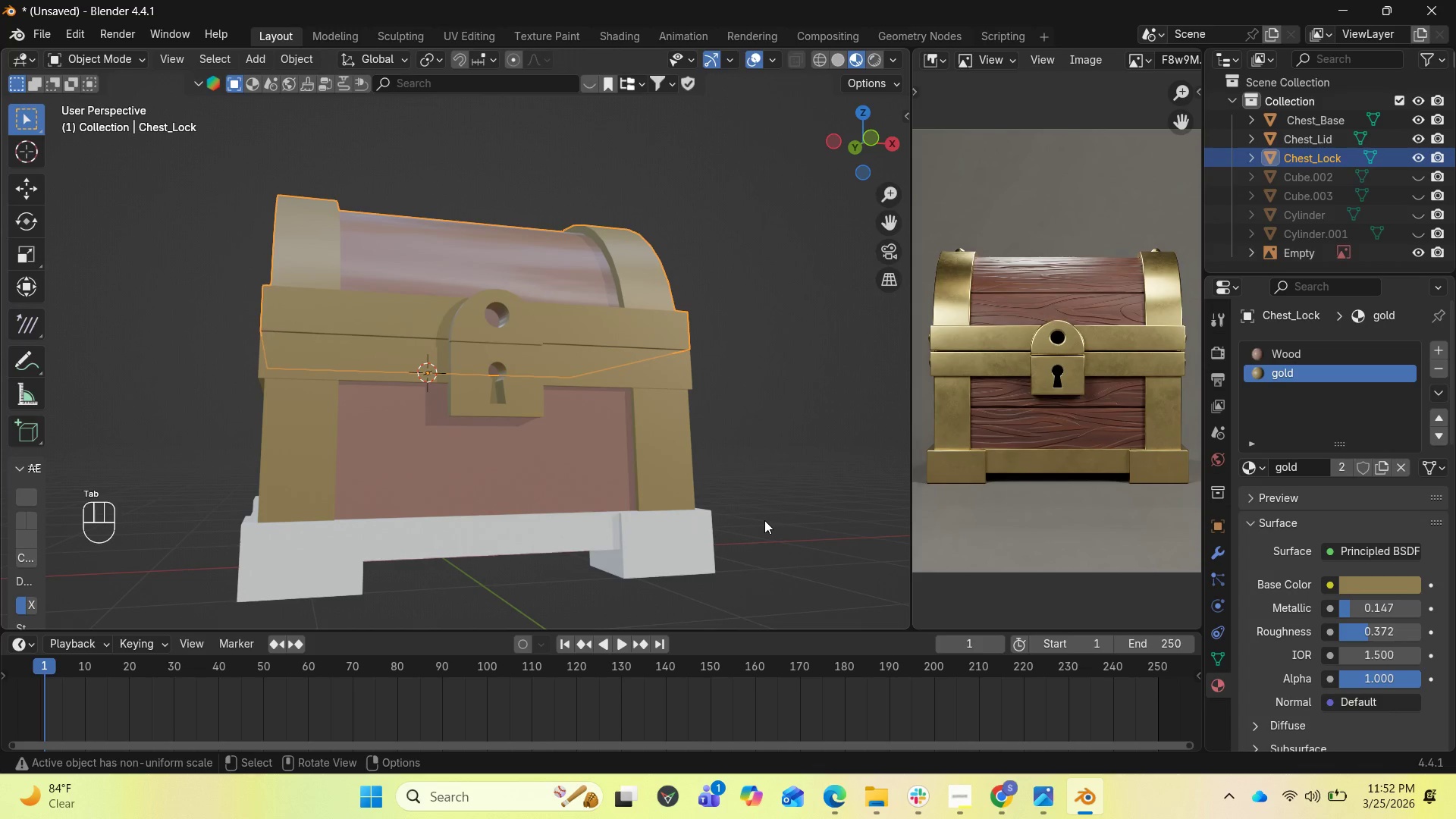 
left_click_drag(start_coordinate=[875, 124], to_coordinate=[46, 252])
 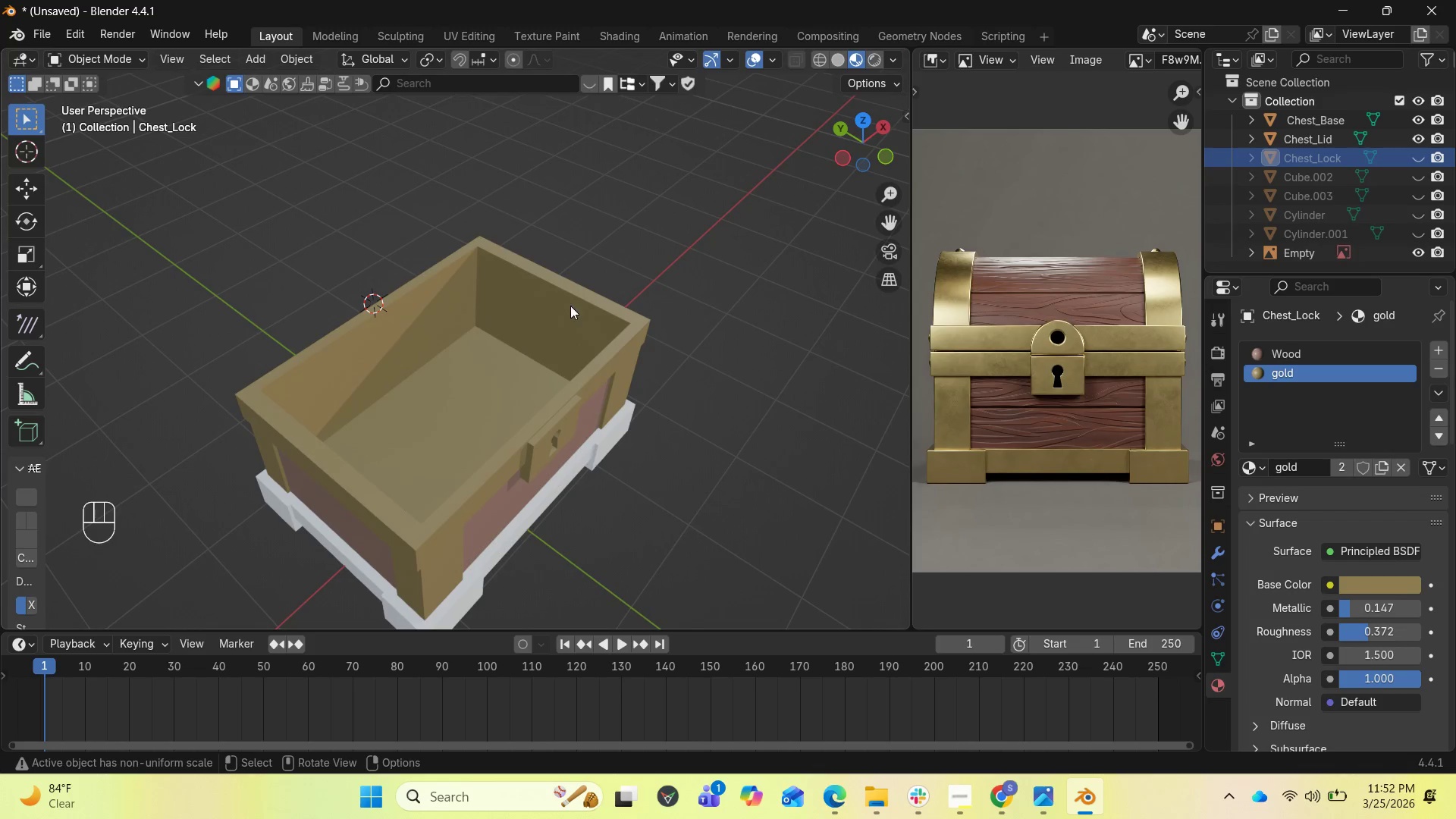 
key(CapsLock)
 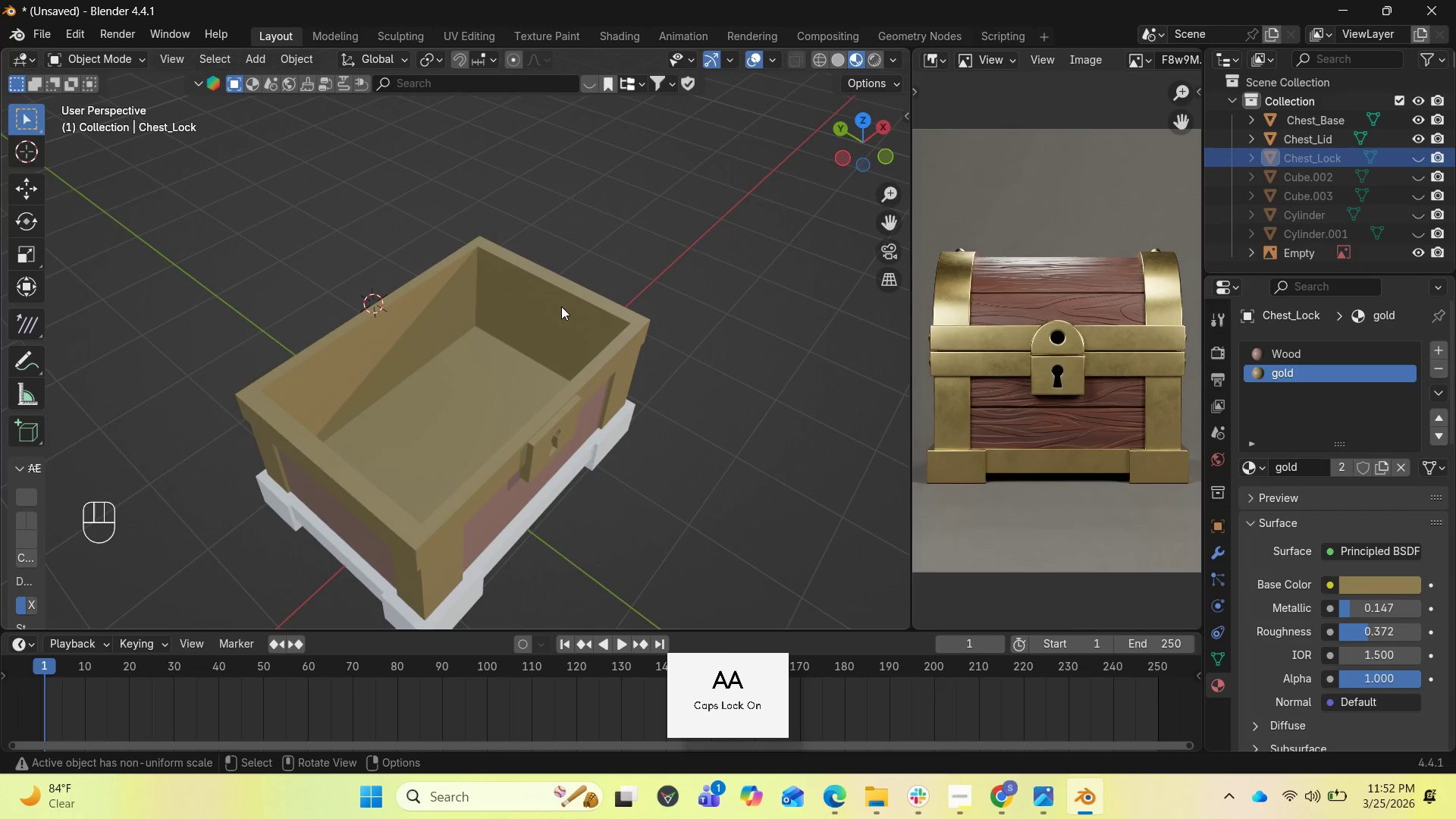 
key(CapsLock)
 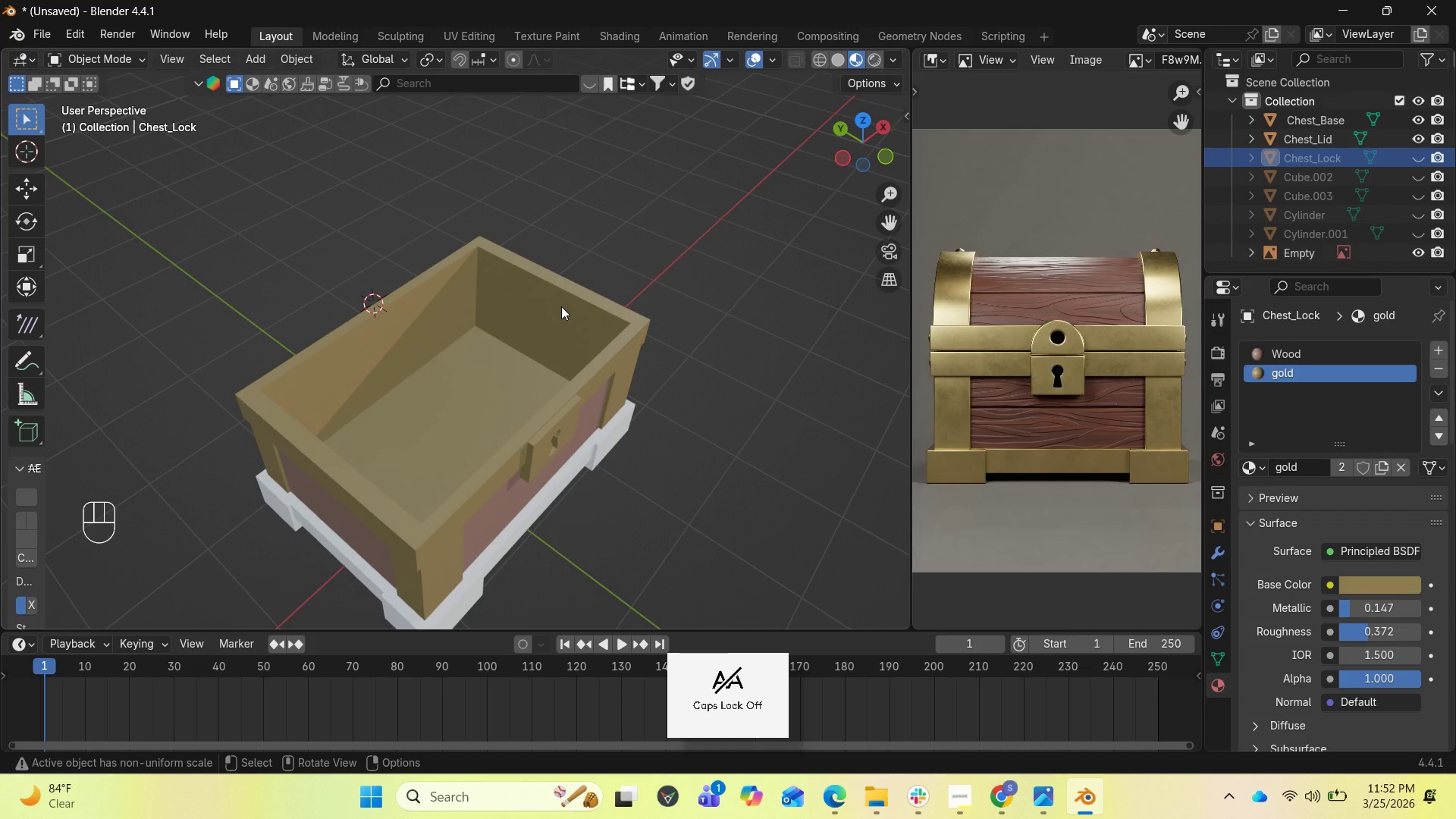 
key(Tab)
 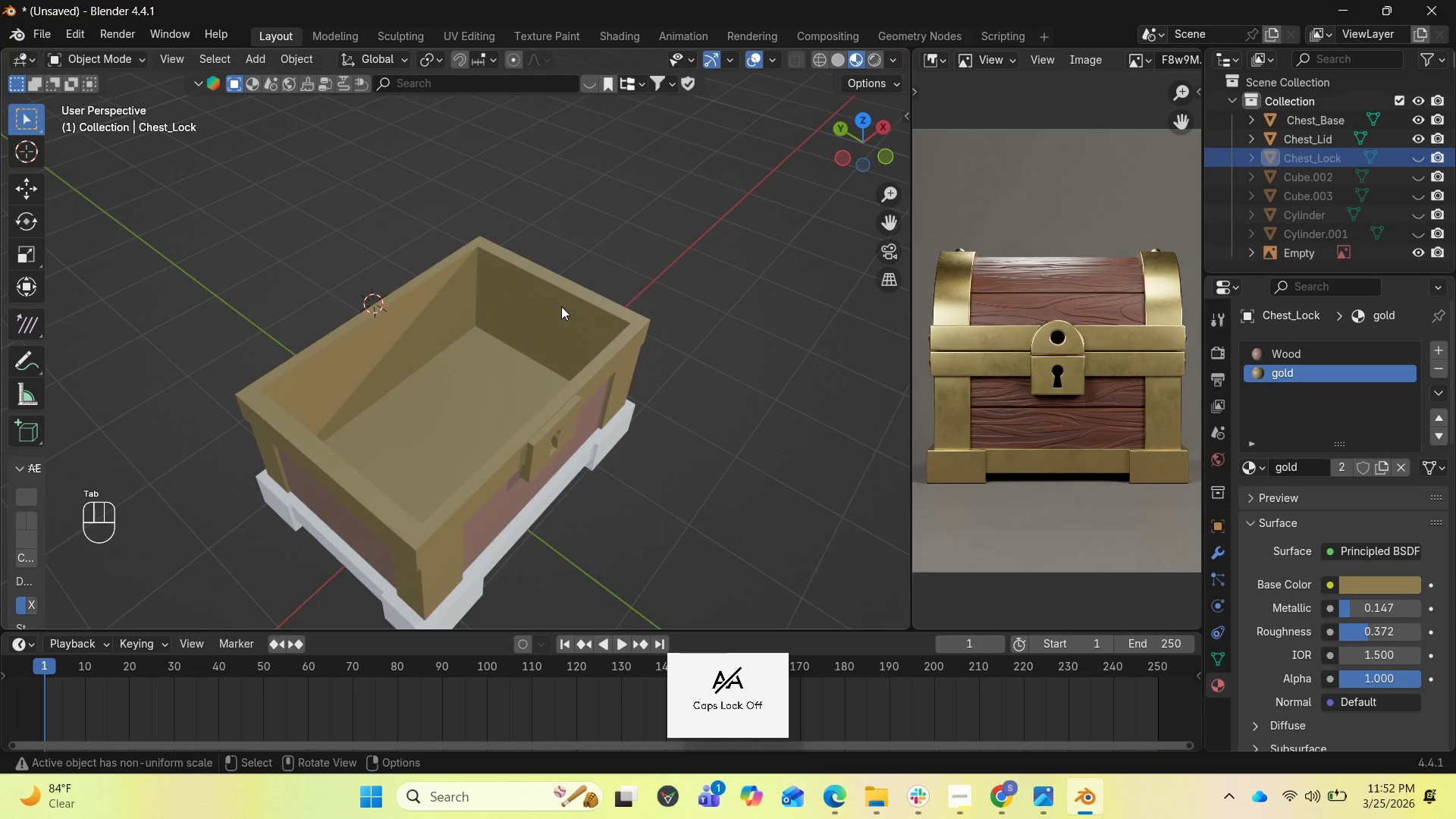 
left_click([561, 306])
 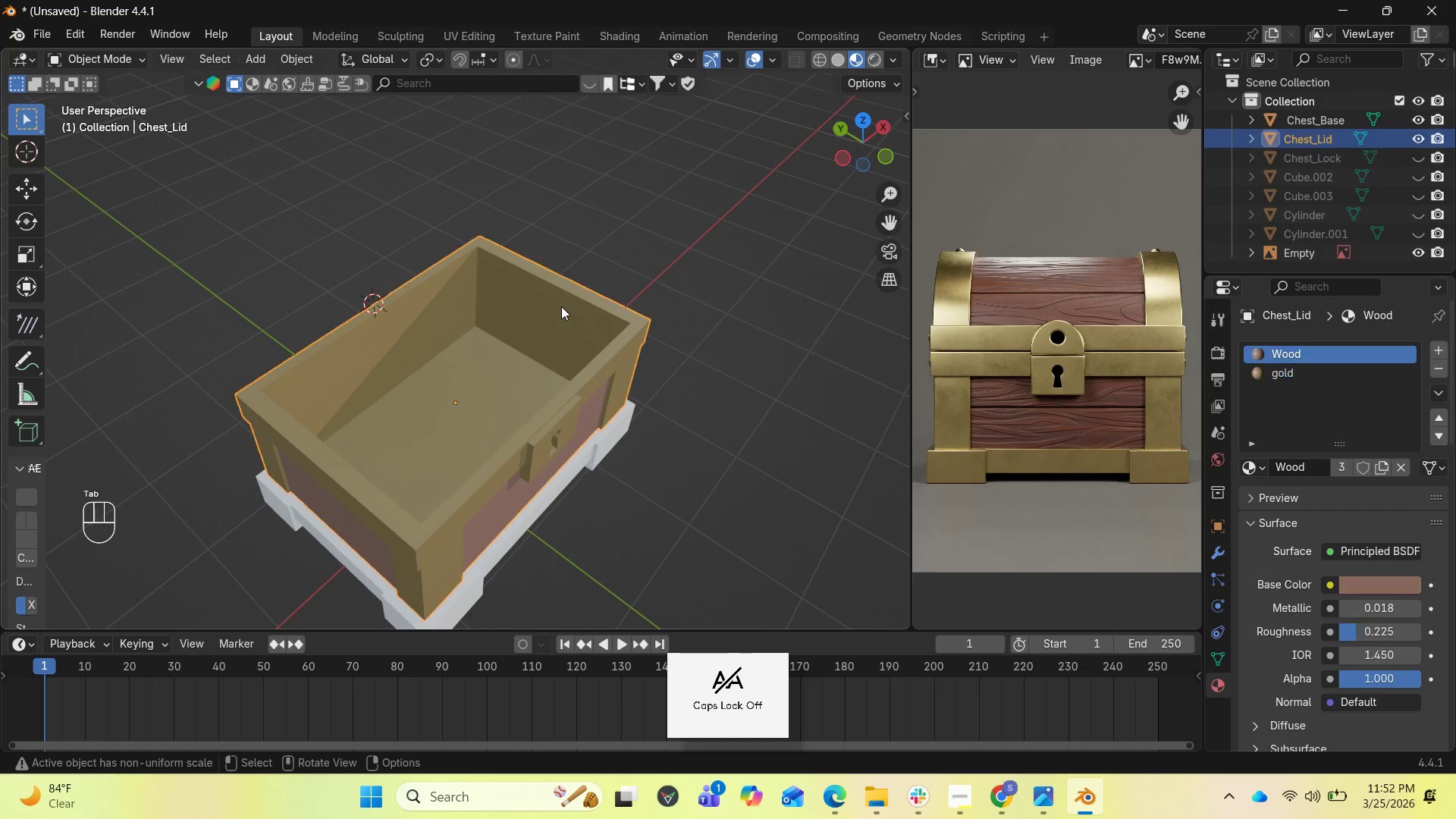 
key(Tab)
 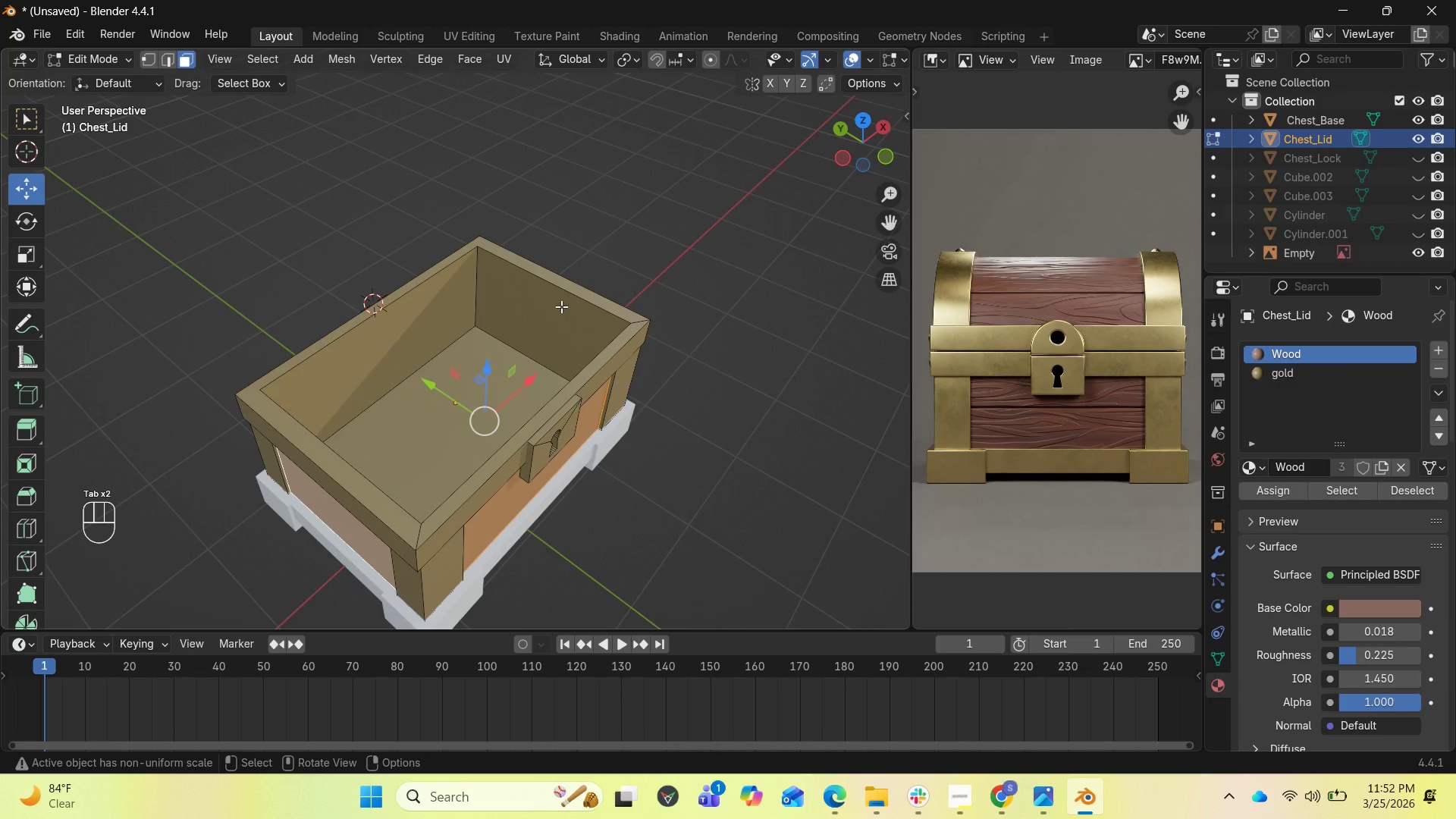 
left_click([561, 306])
 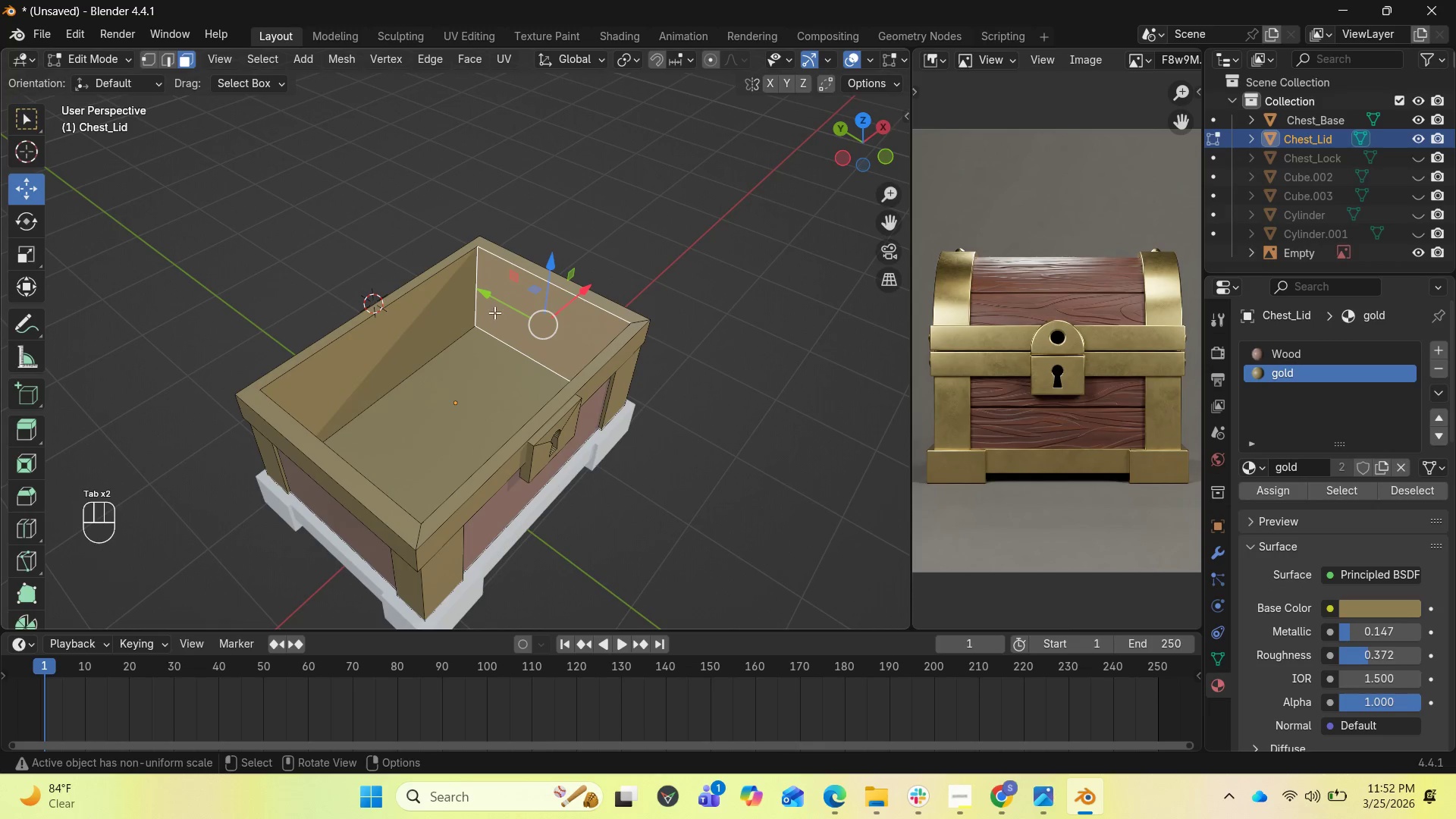 
hold_key(key=ShiftLeft, duration=0.97)
left_click([406, 312])
 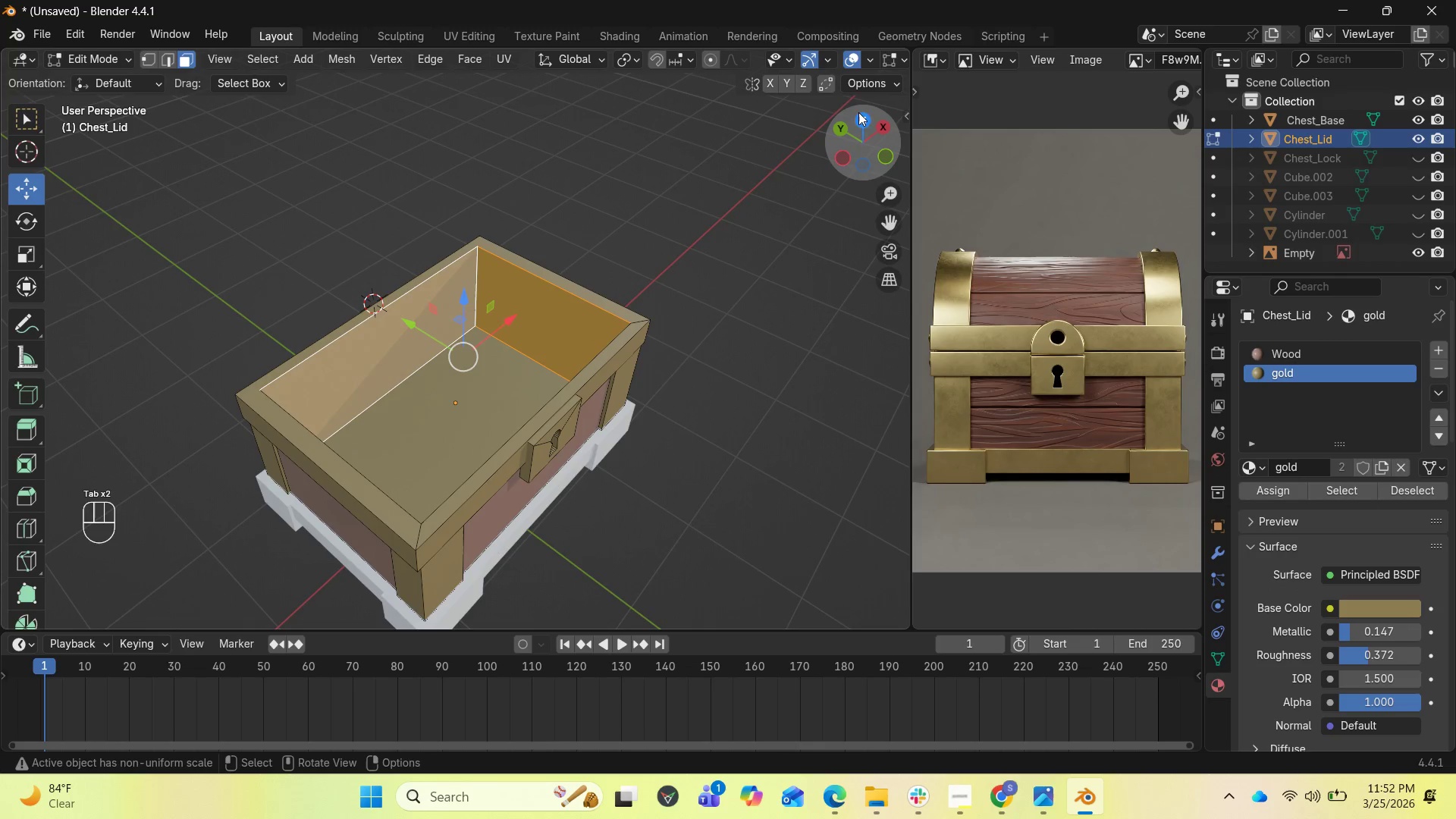 
left_click_drag(start_coordinate=[864, 110], to_coordinate=[463, 52])
 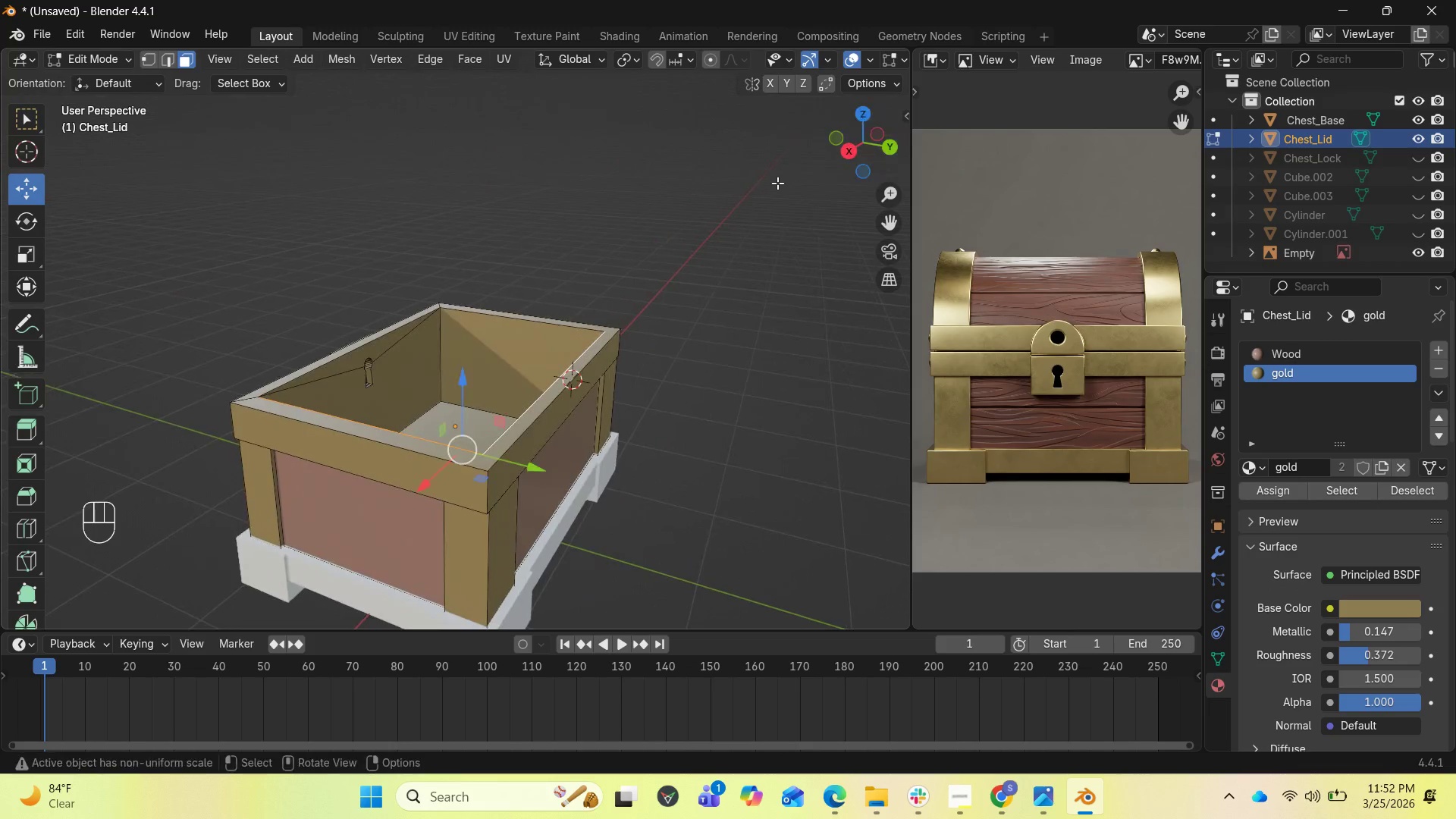 
hold_key(key=ShiftLeft, duration=2.55)
left_click([508, 331])
 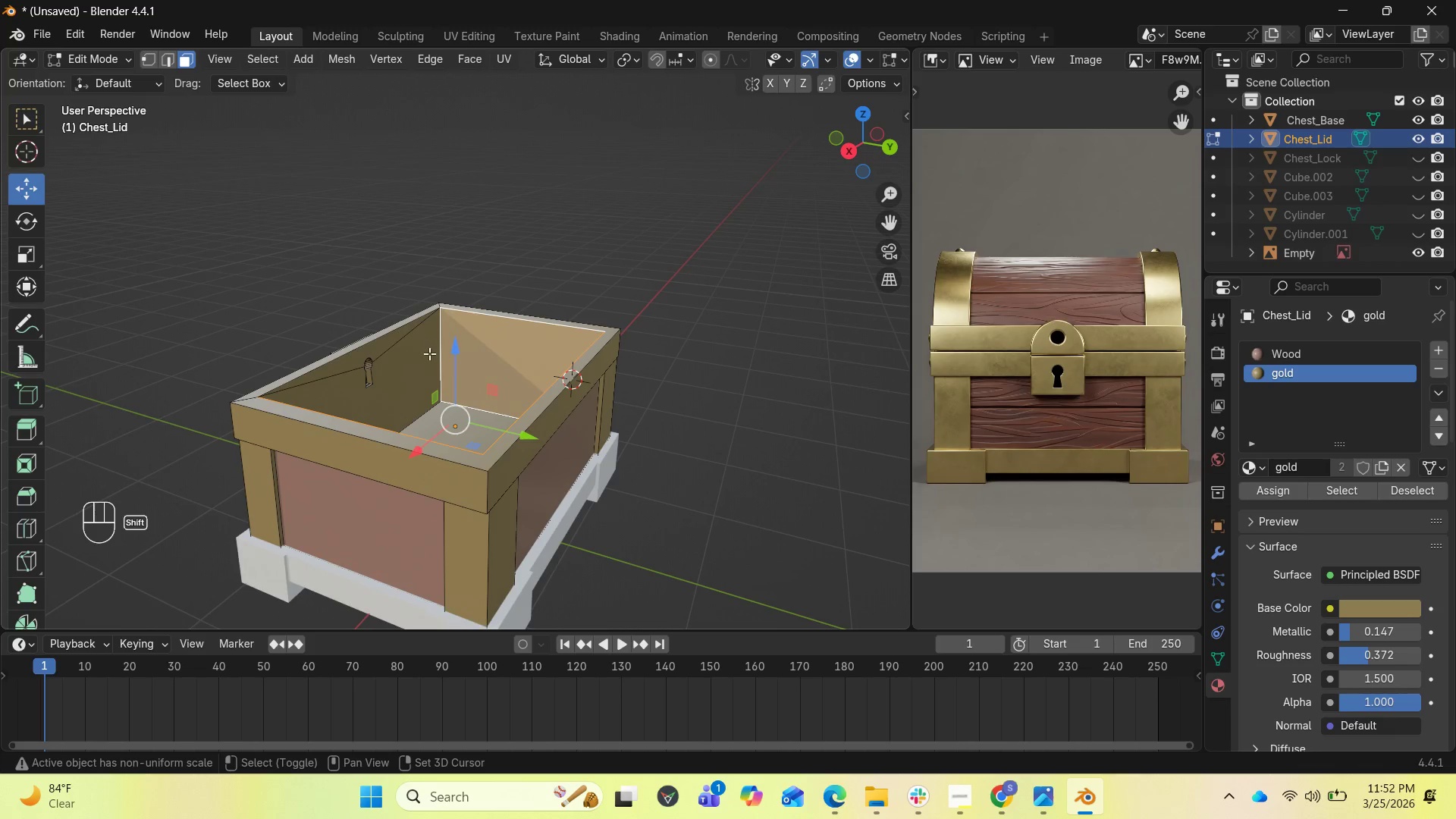 
left_click([411, 364])
 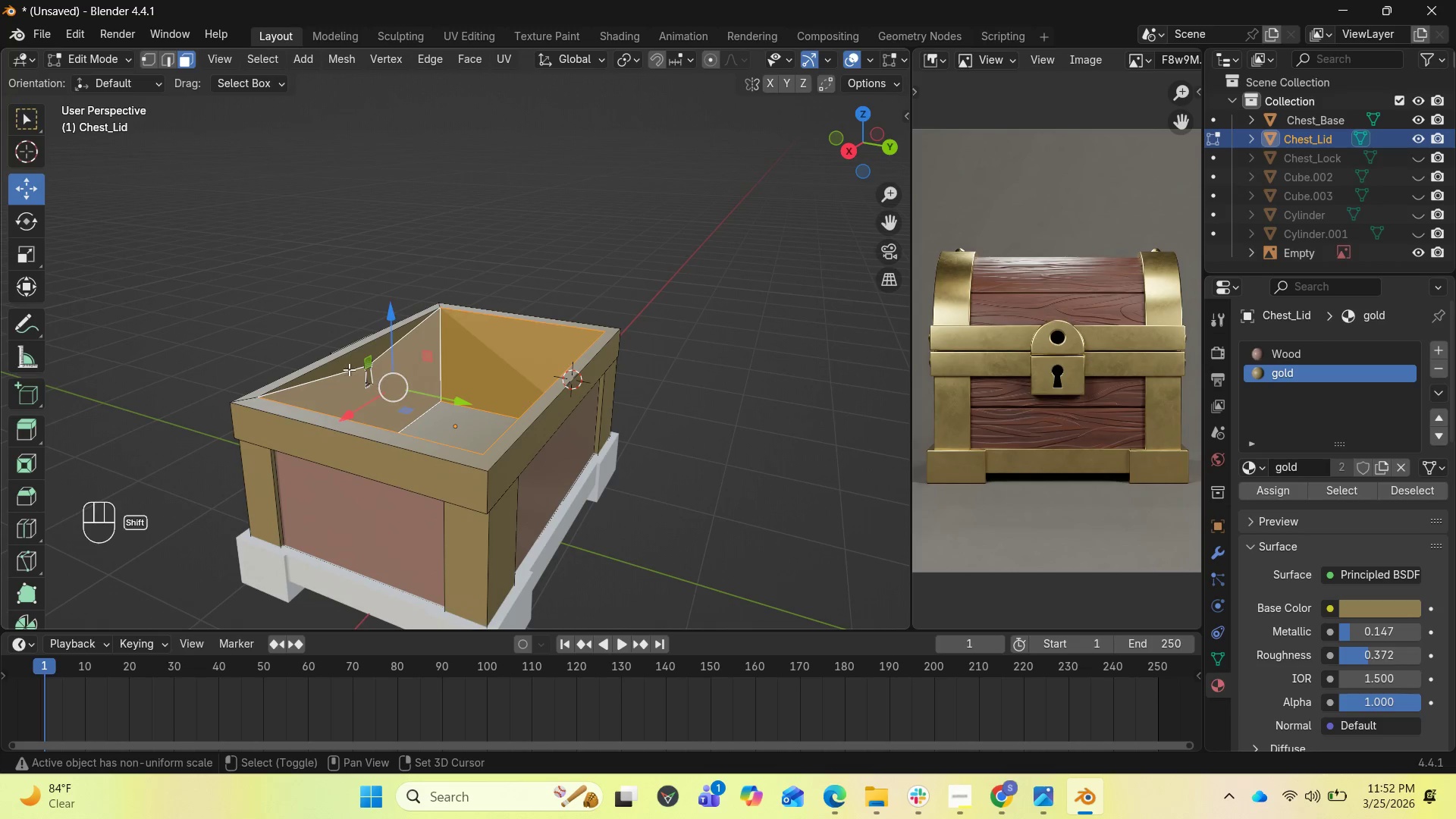 
left_click([349, 367])
 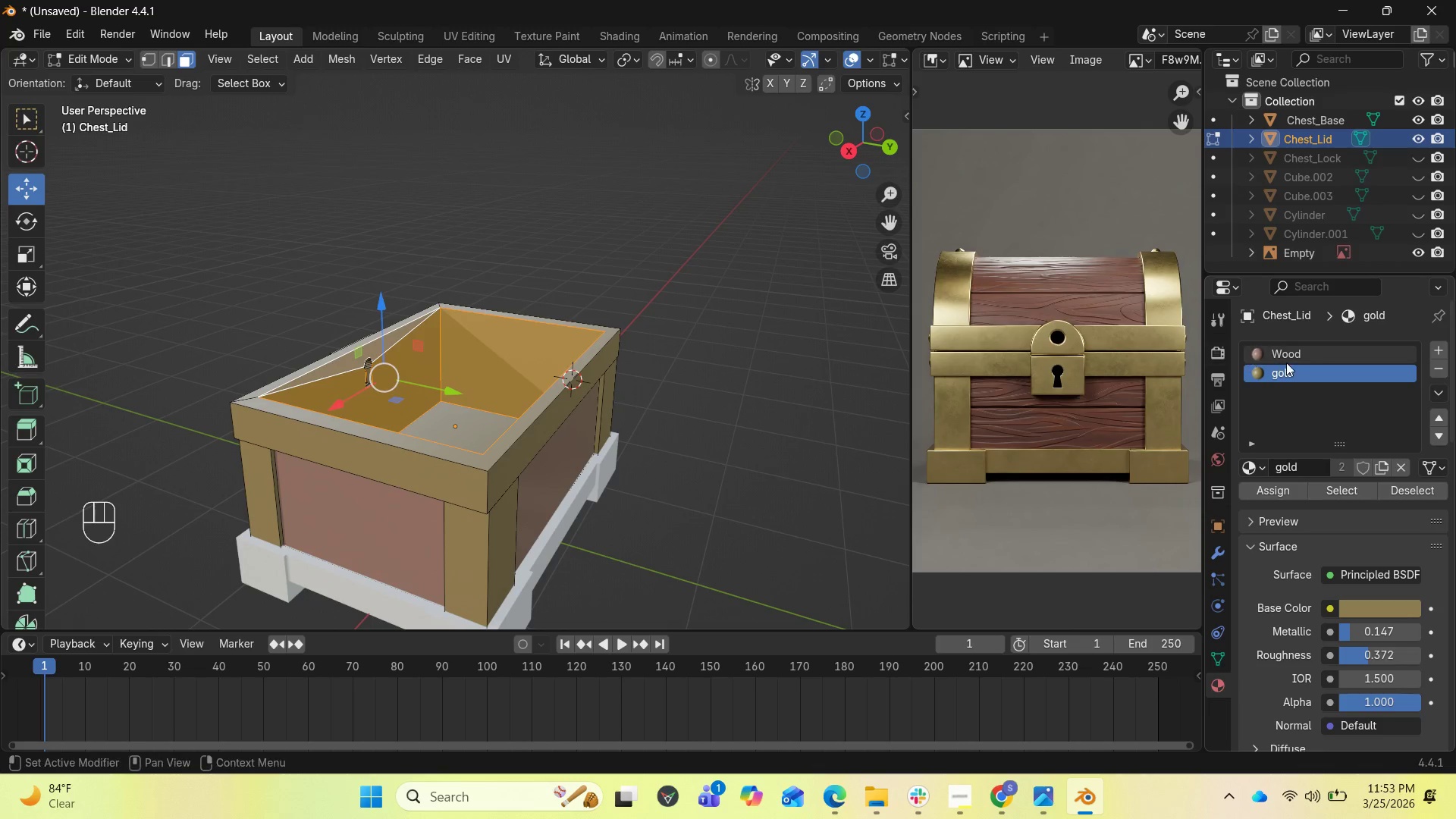 
left_click([1290, 362])
 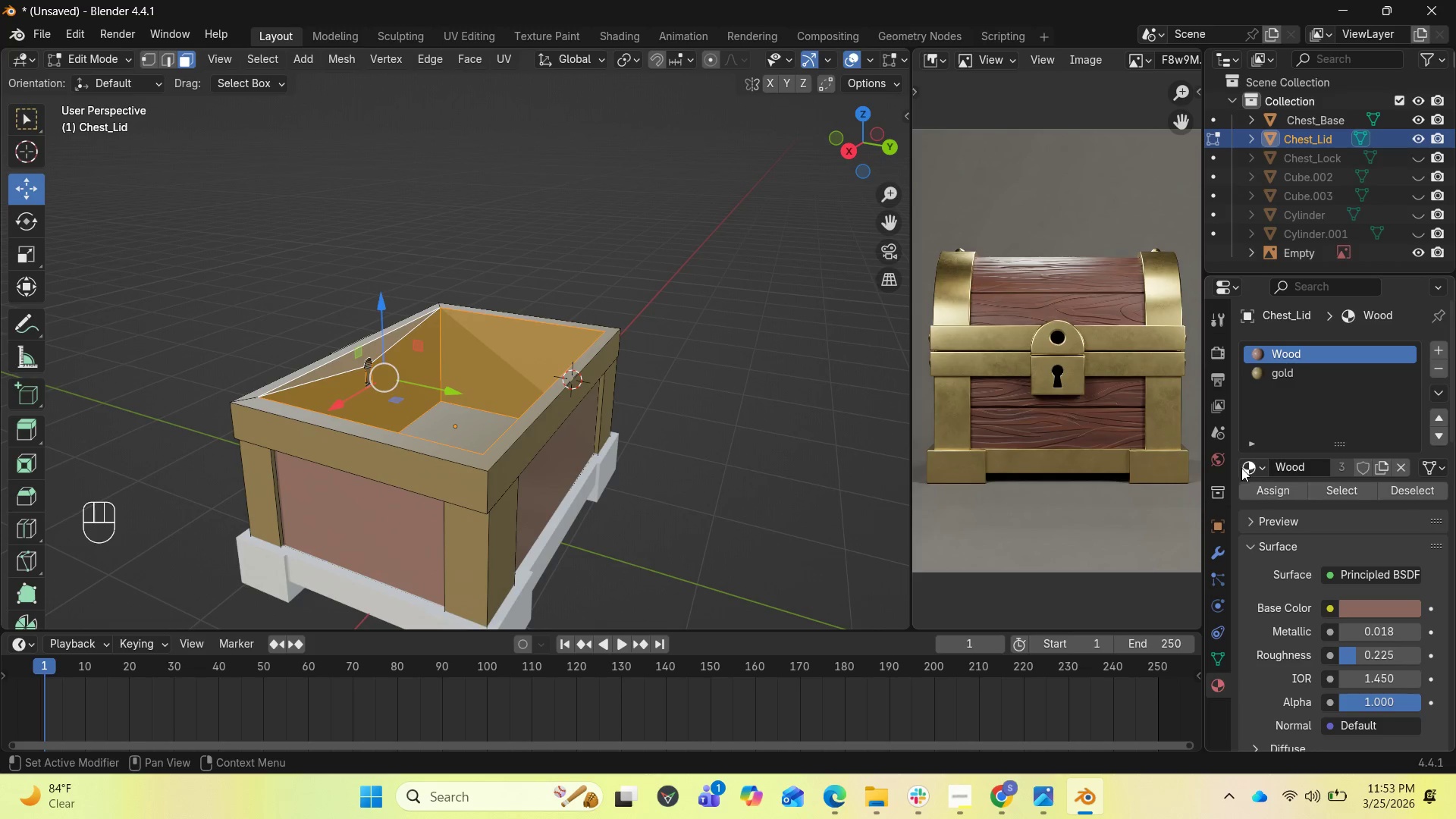 
left_click([1258, 488])
 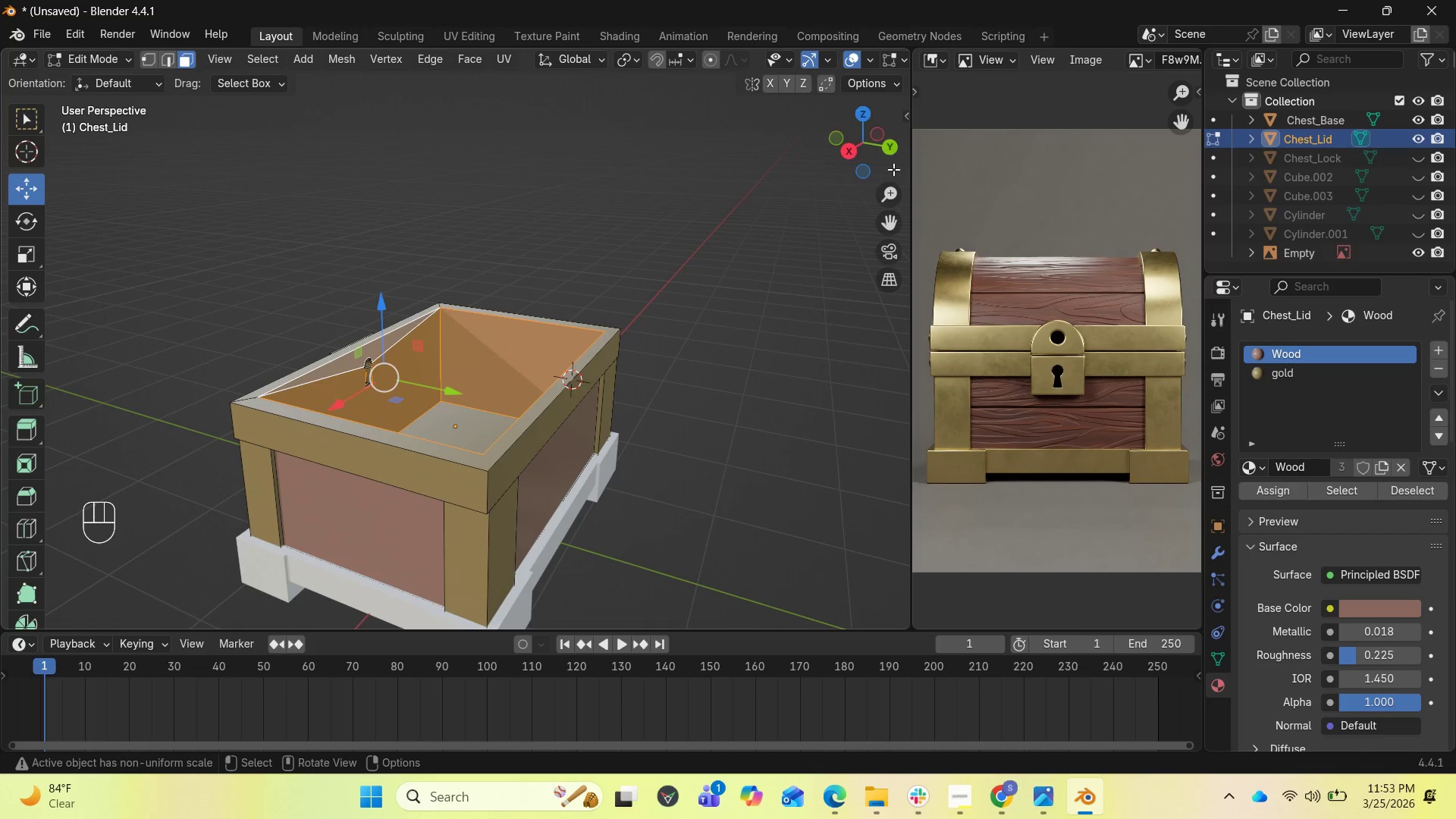 
left_click_drag(start_coordinate=[858, 144], to_coordinate=[232, 136])
 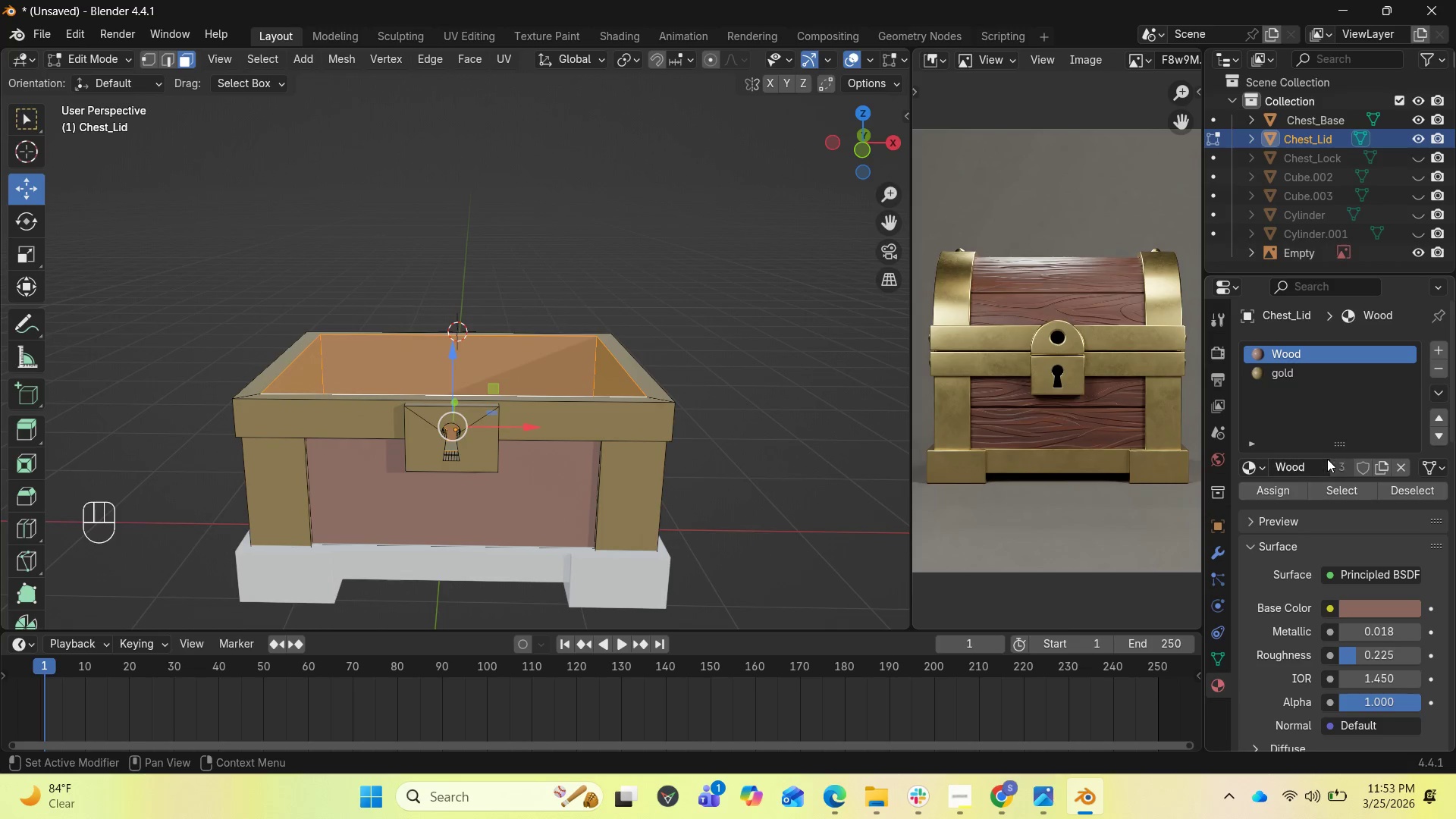 
left_click([1284, 491])
 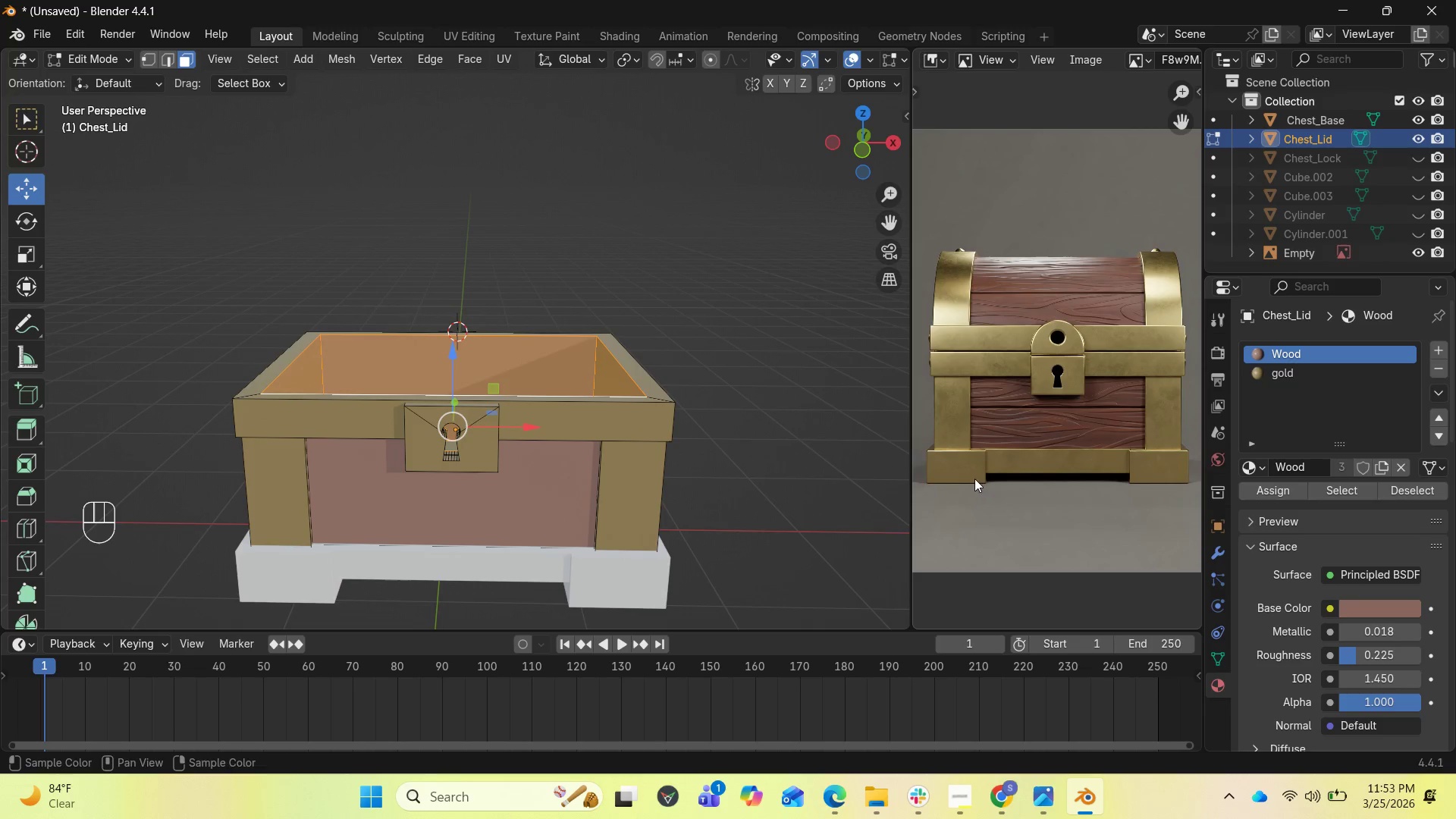 
key(Tab)
 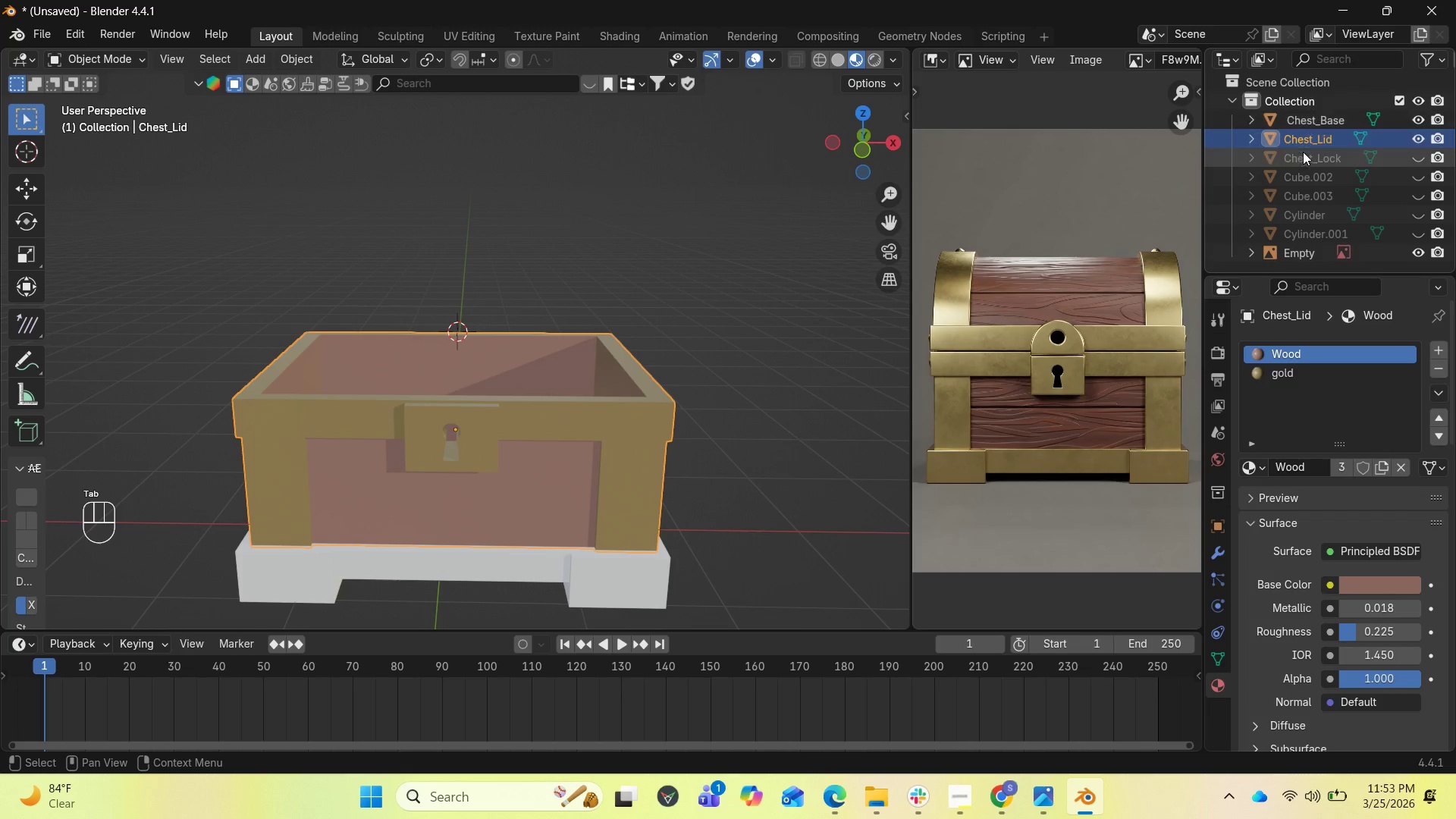 
left_click([1420, 160])
 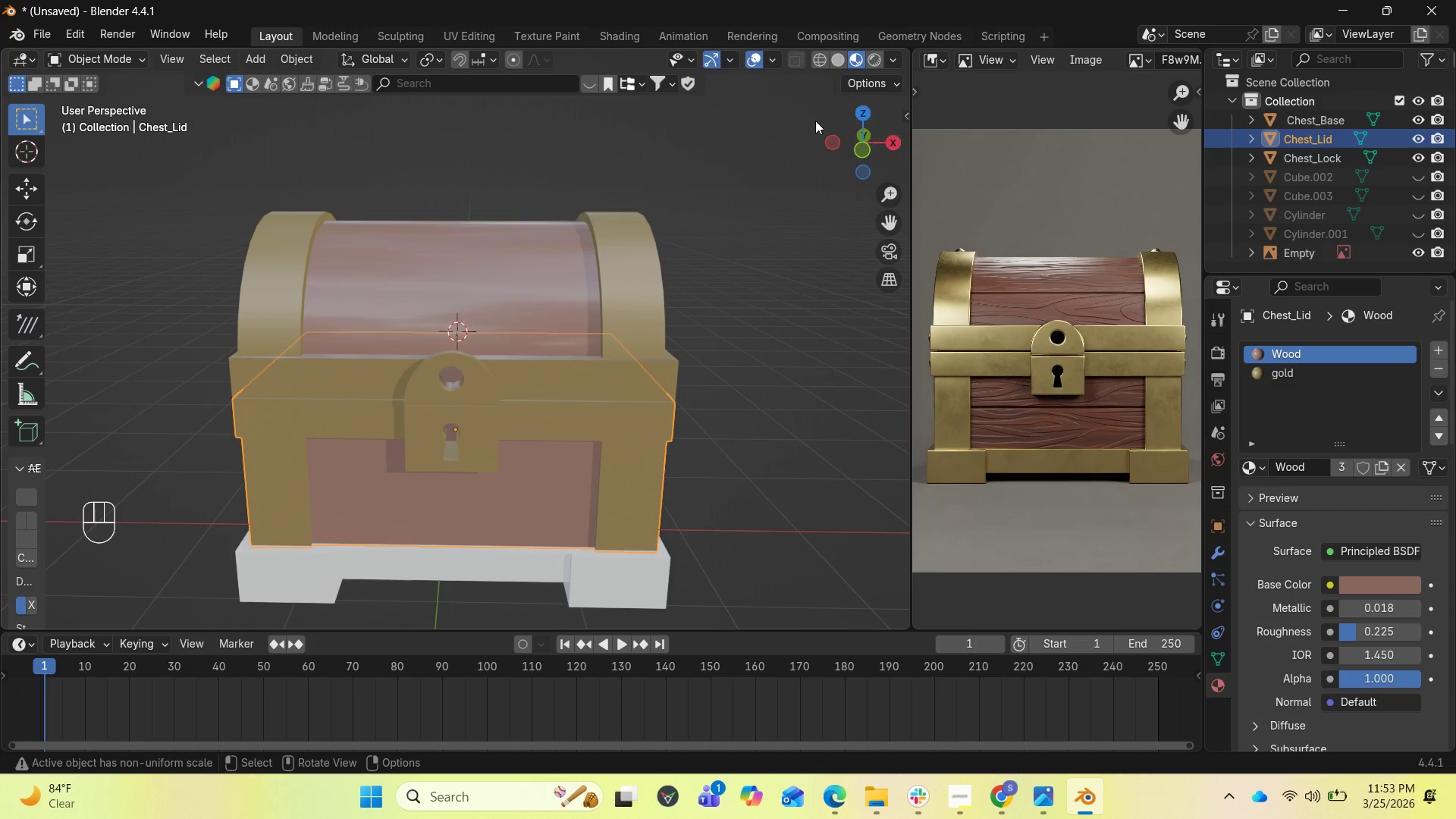 
left_click_drag(start_coordinate=[855, 121], to_coordinate=[818, 594])
 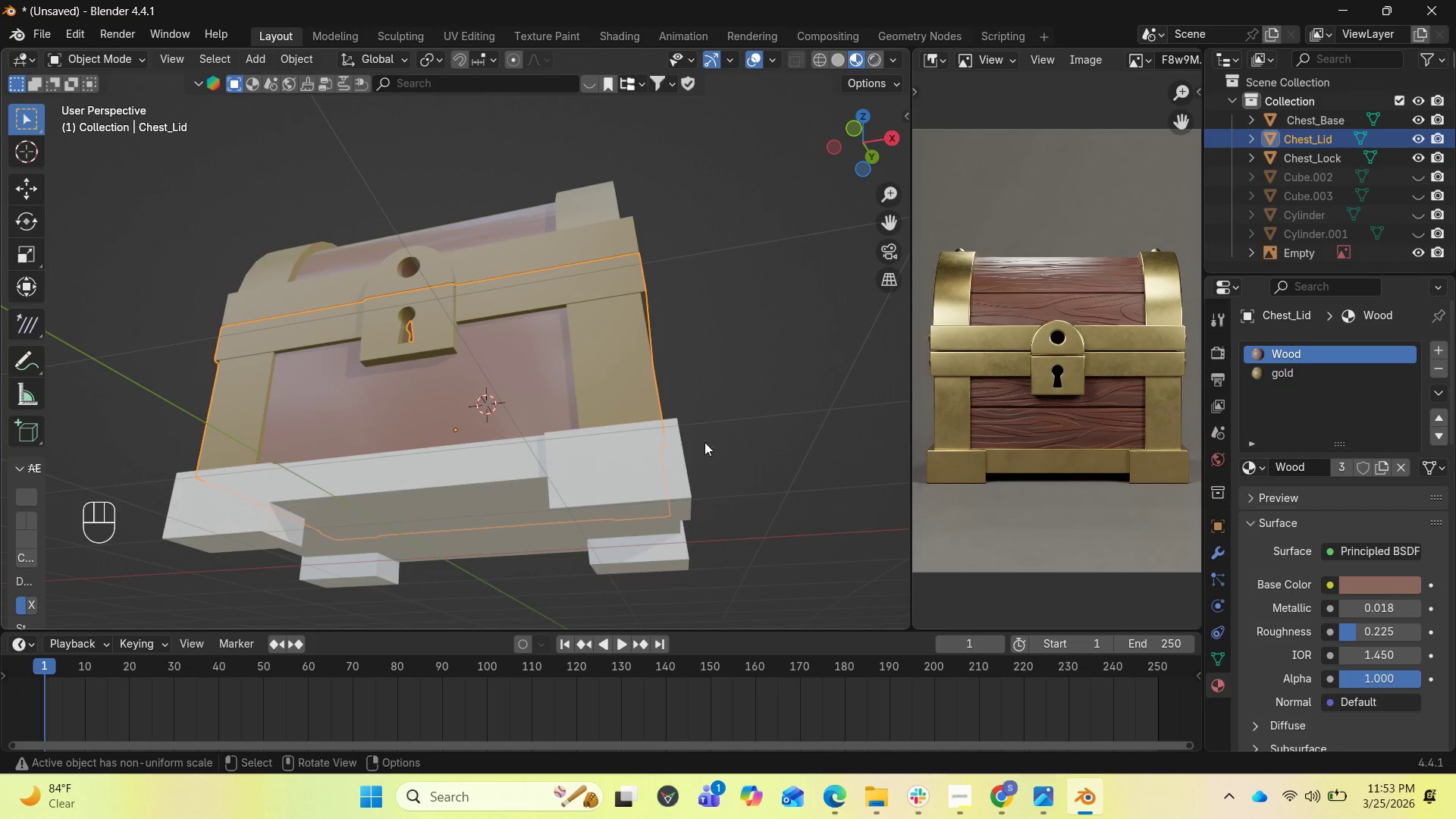 
left_click([695, 464])
 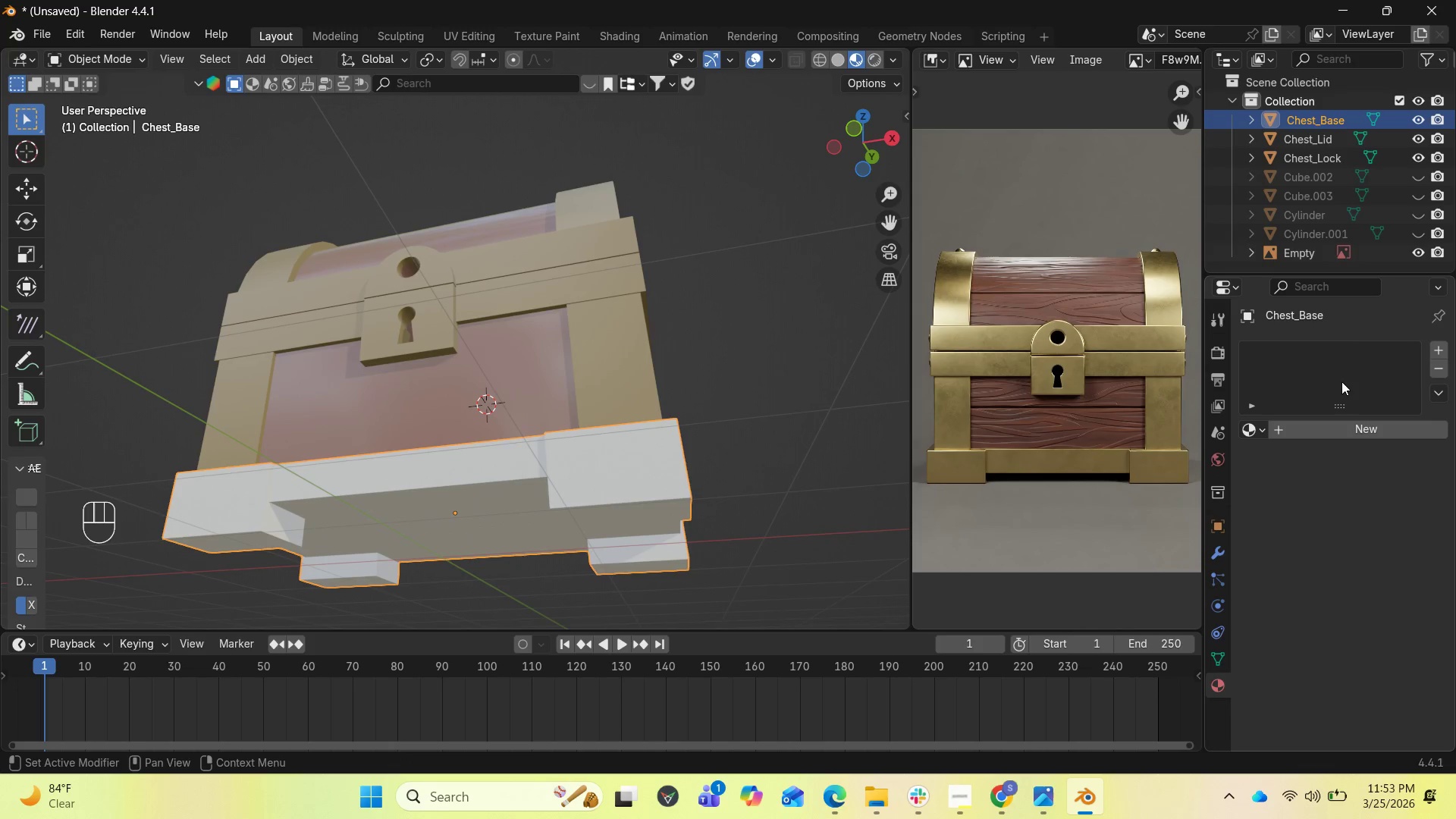 
mouse_move([1417, 353])
 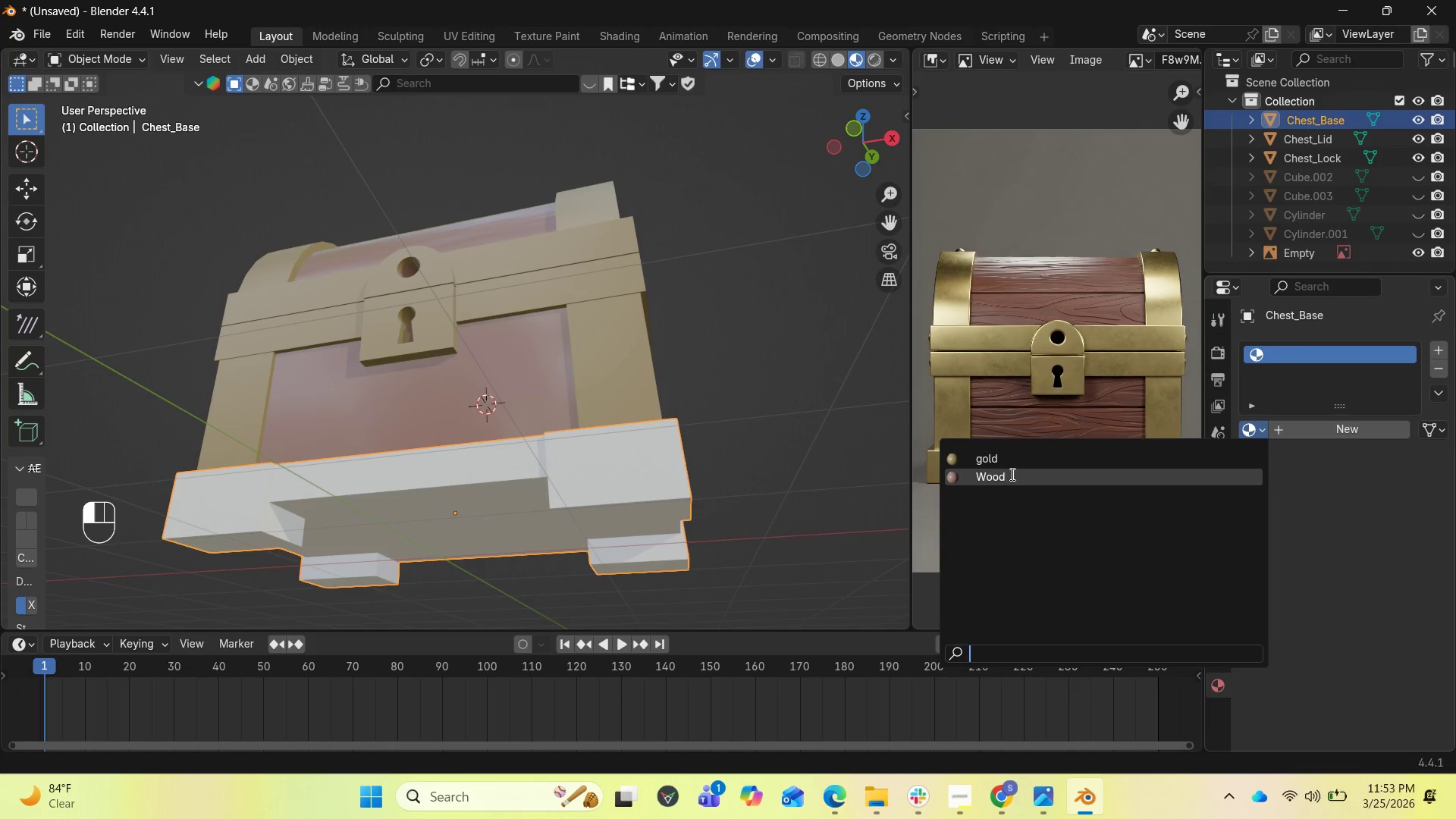 
left_click([1003, 458])
 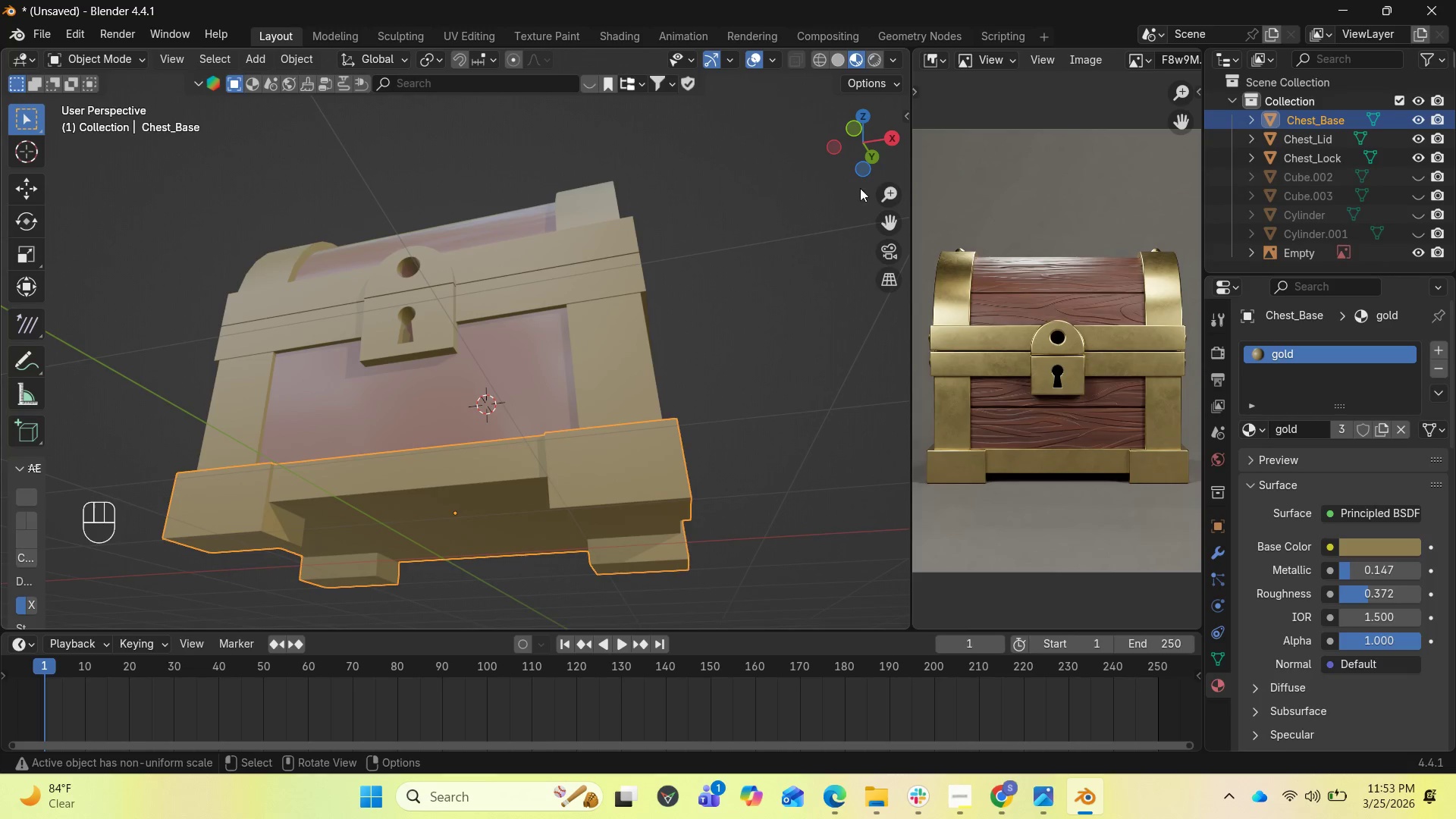 
left_click_drag(start_coordinate=[868, 140], to_coordinate=[74, 230])
 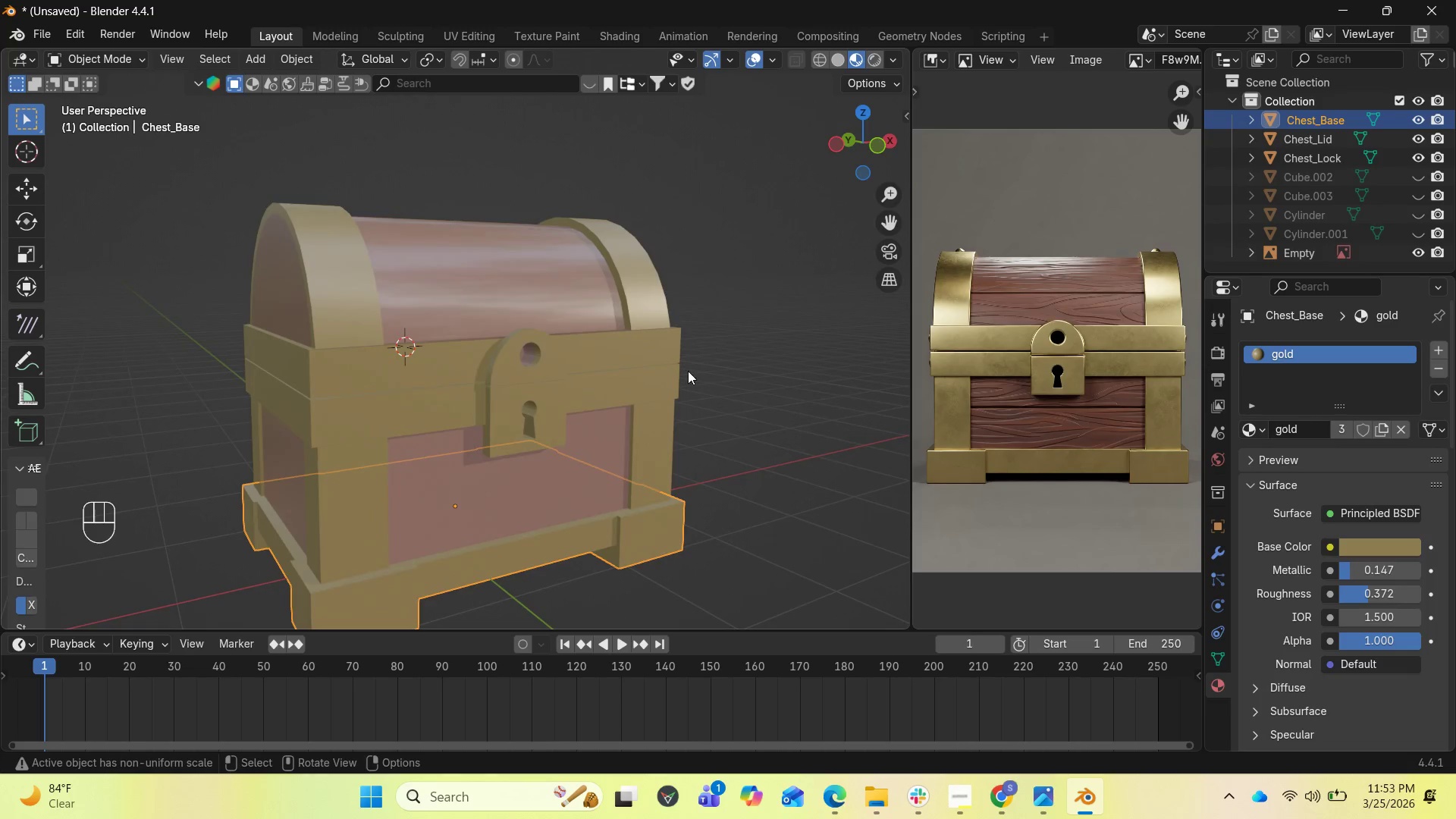 
scroll: coordinate [684, 379], scroll_direction: down, amount: 4.0
 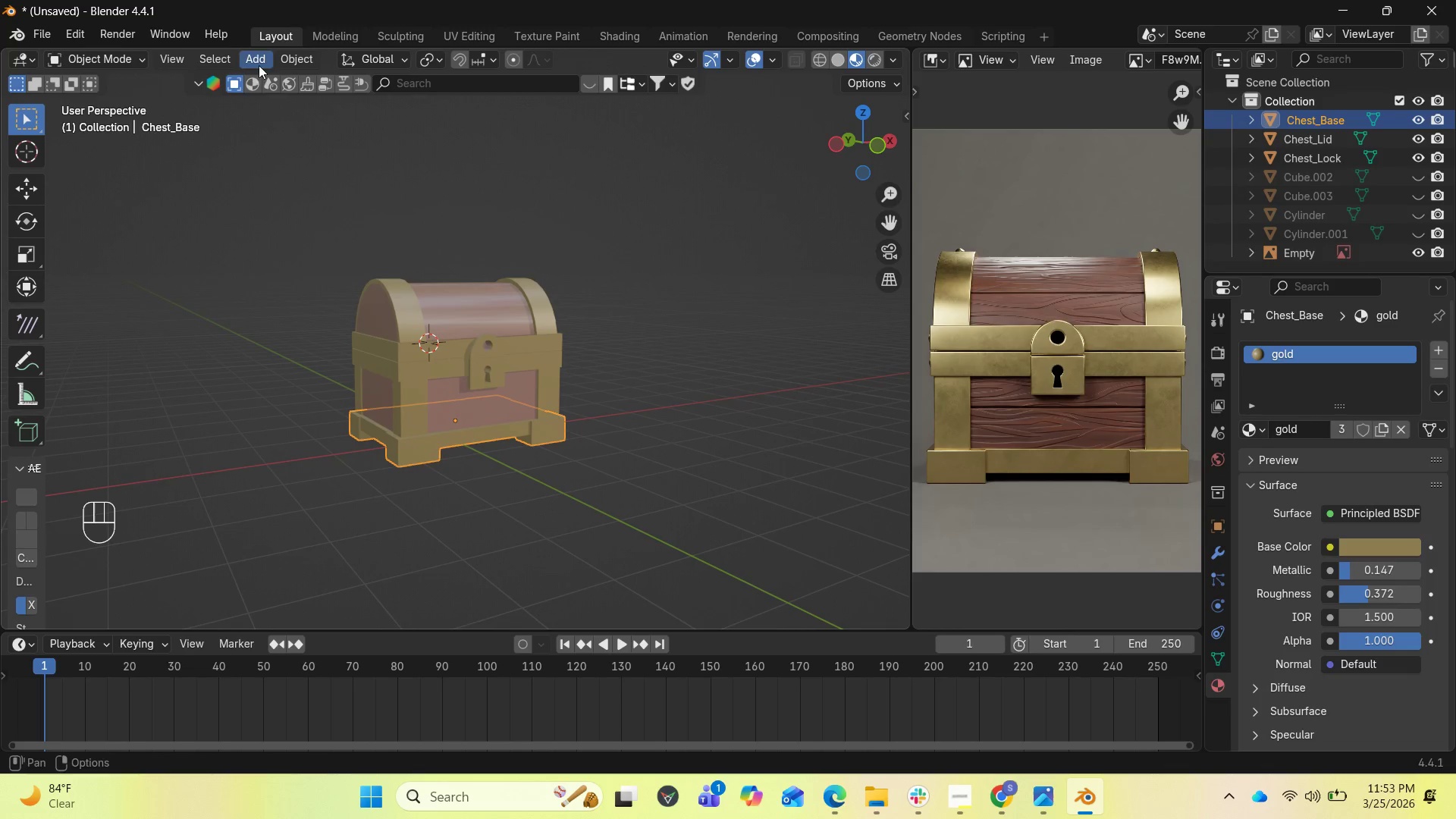 
key(End)
 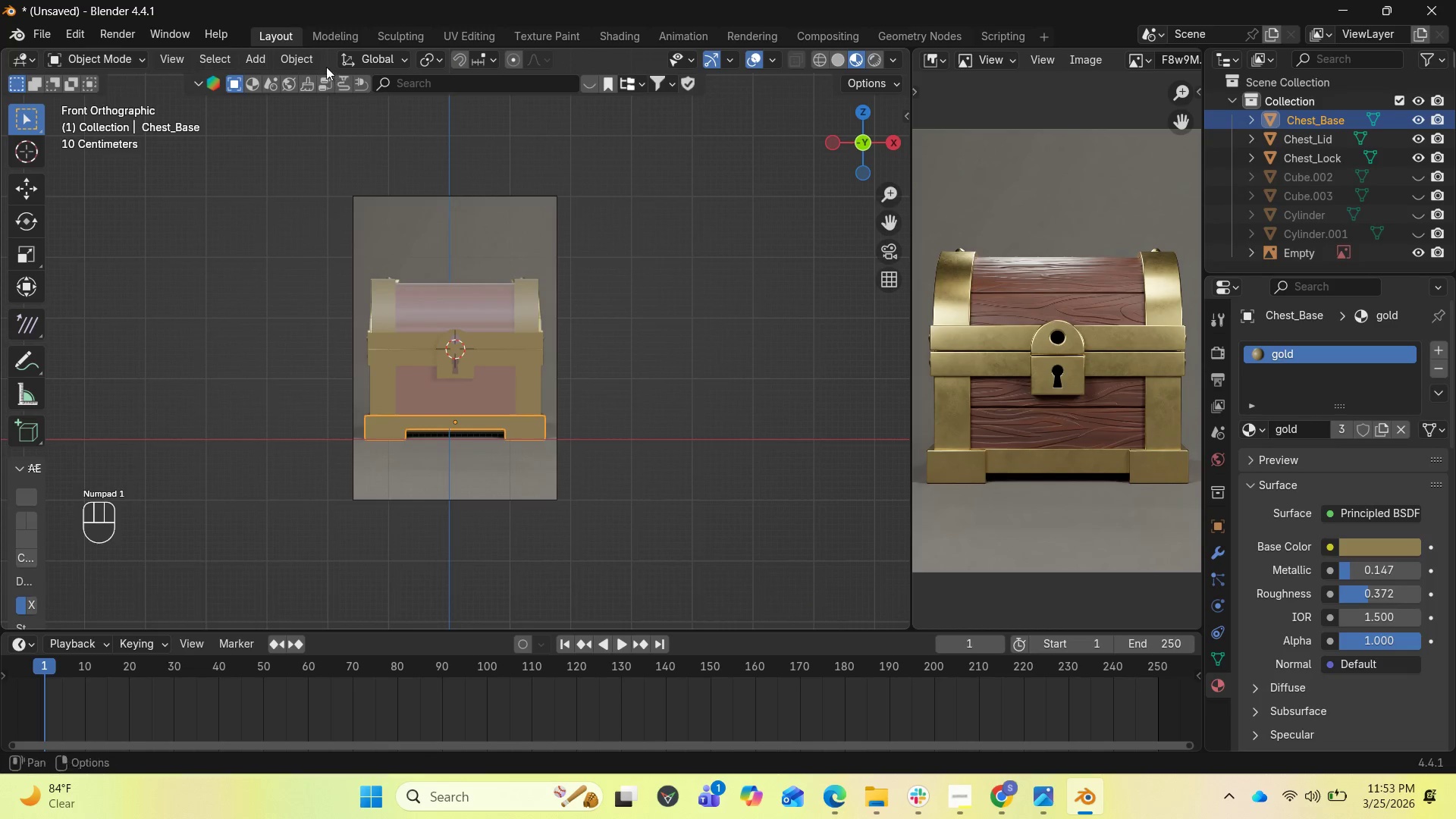 
left_click([254, 51])
 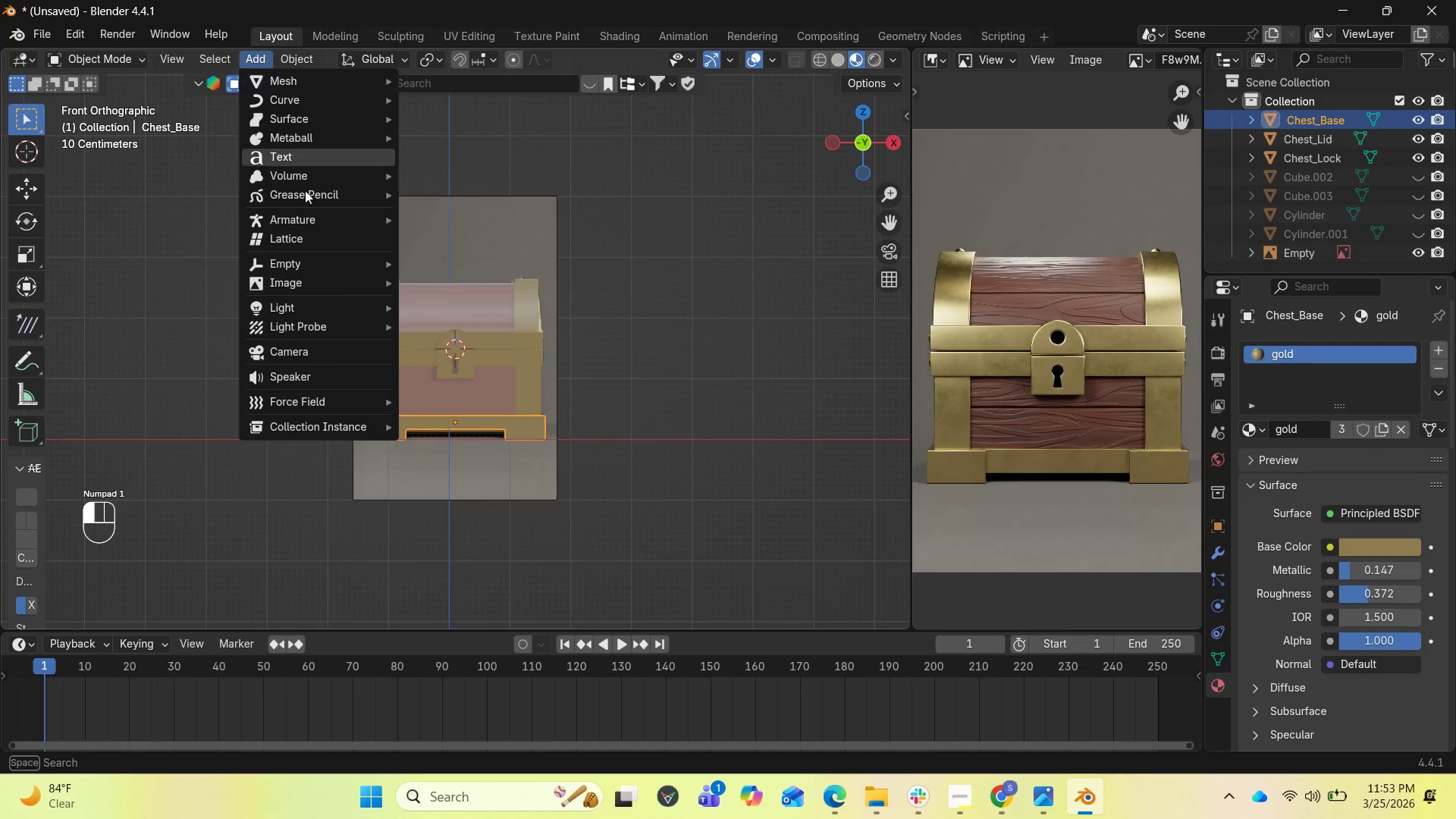 
mouse_move([322, 313])
 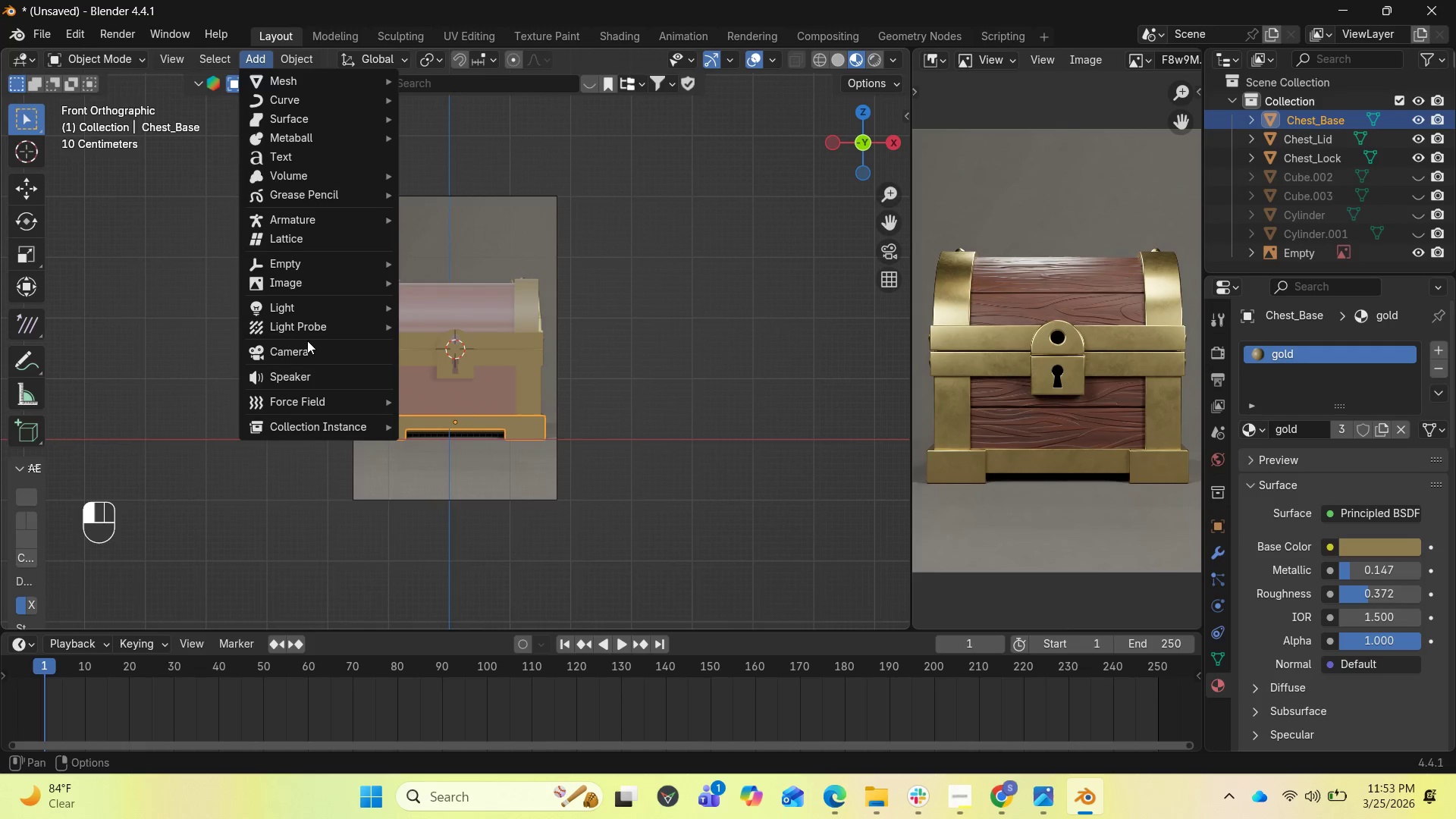 
left_click([306, 343])
 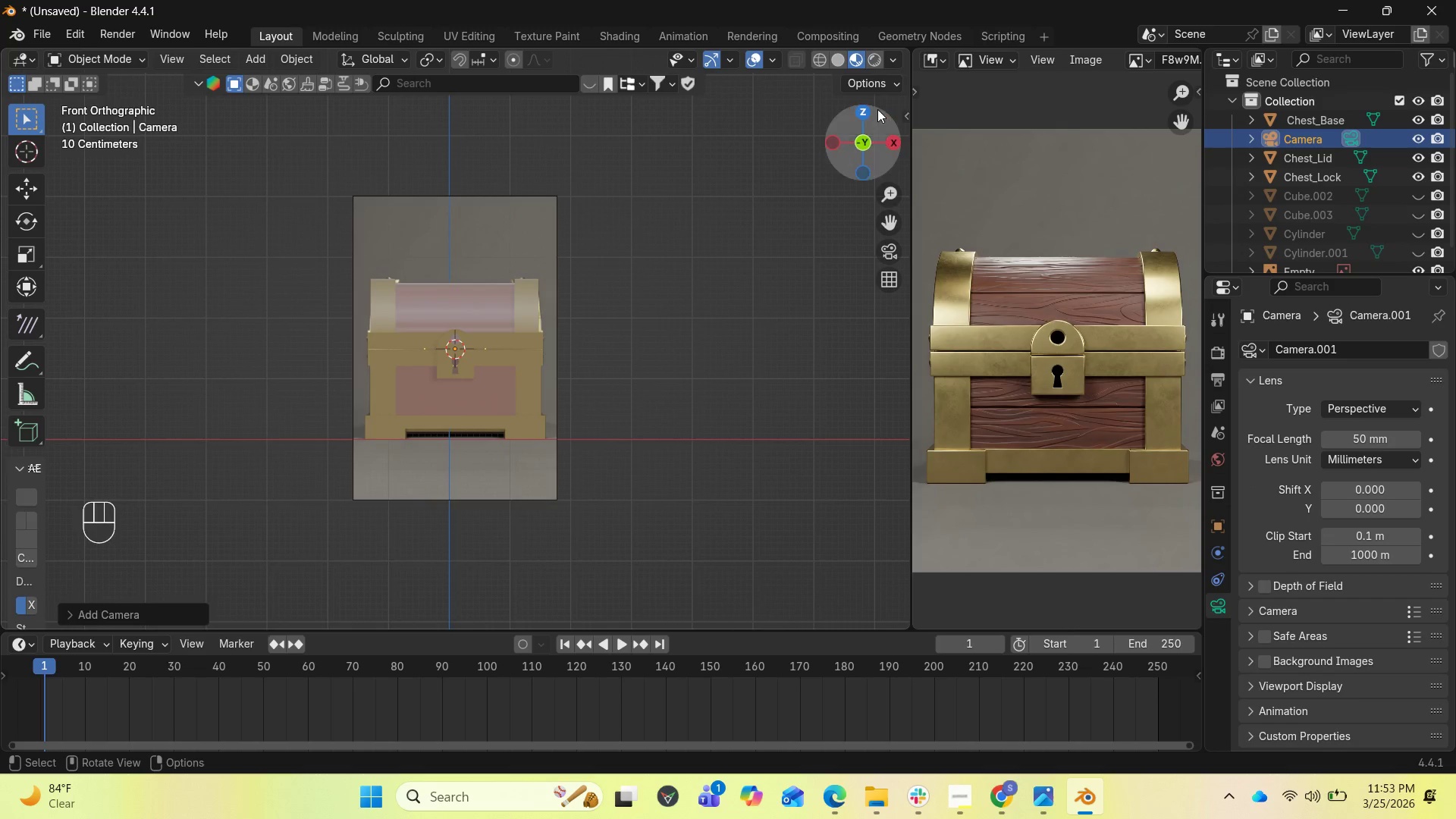 
left_click_drag(start_coordinate=[868, 124], to_coordinate=[134, 203])
 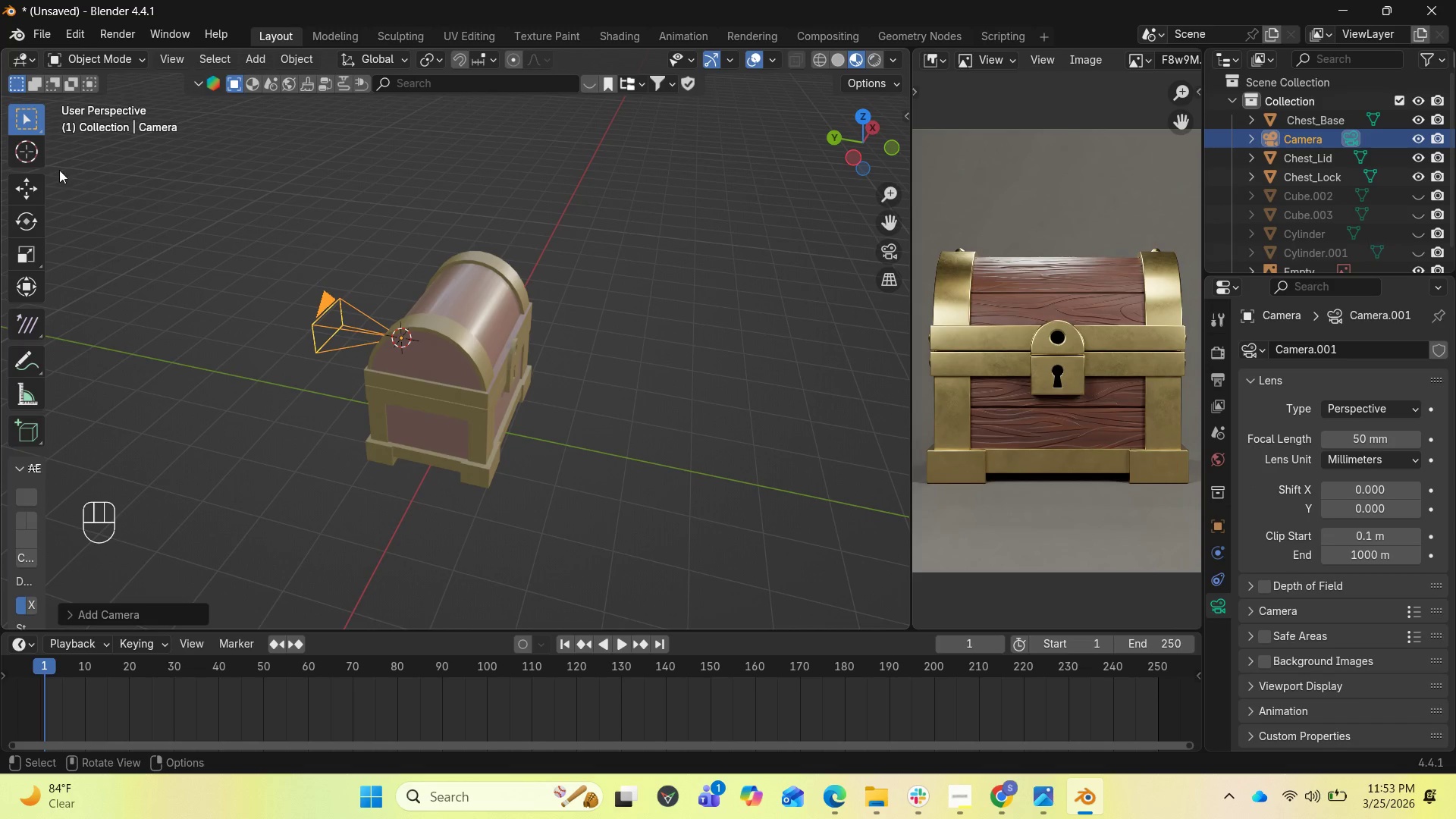 
left_click([30, 190])
 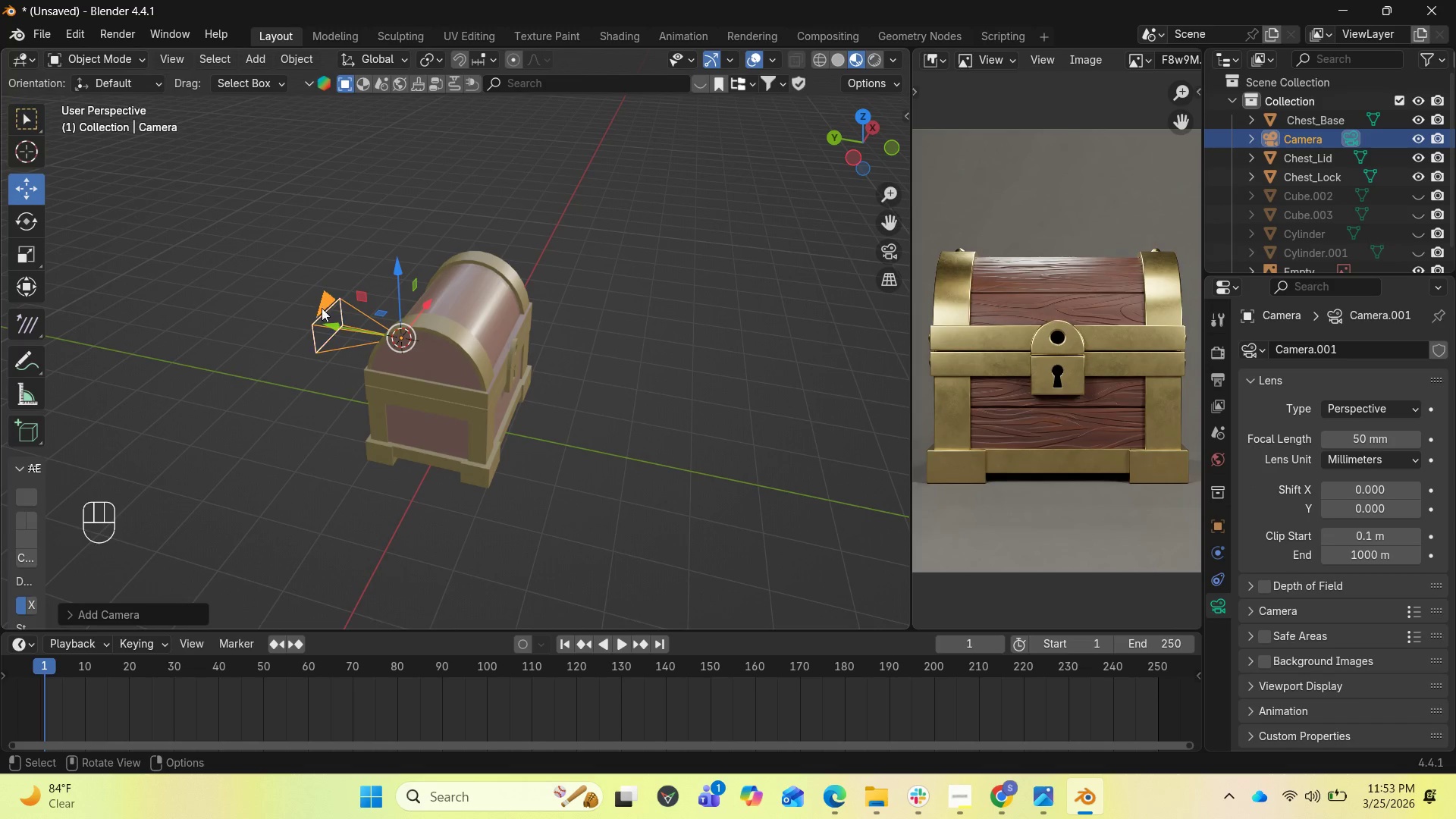 
left_click_drag(start_coordinate=[329, 318], to_coordinate=[450, 372])
 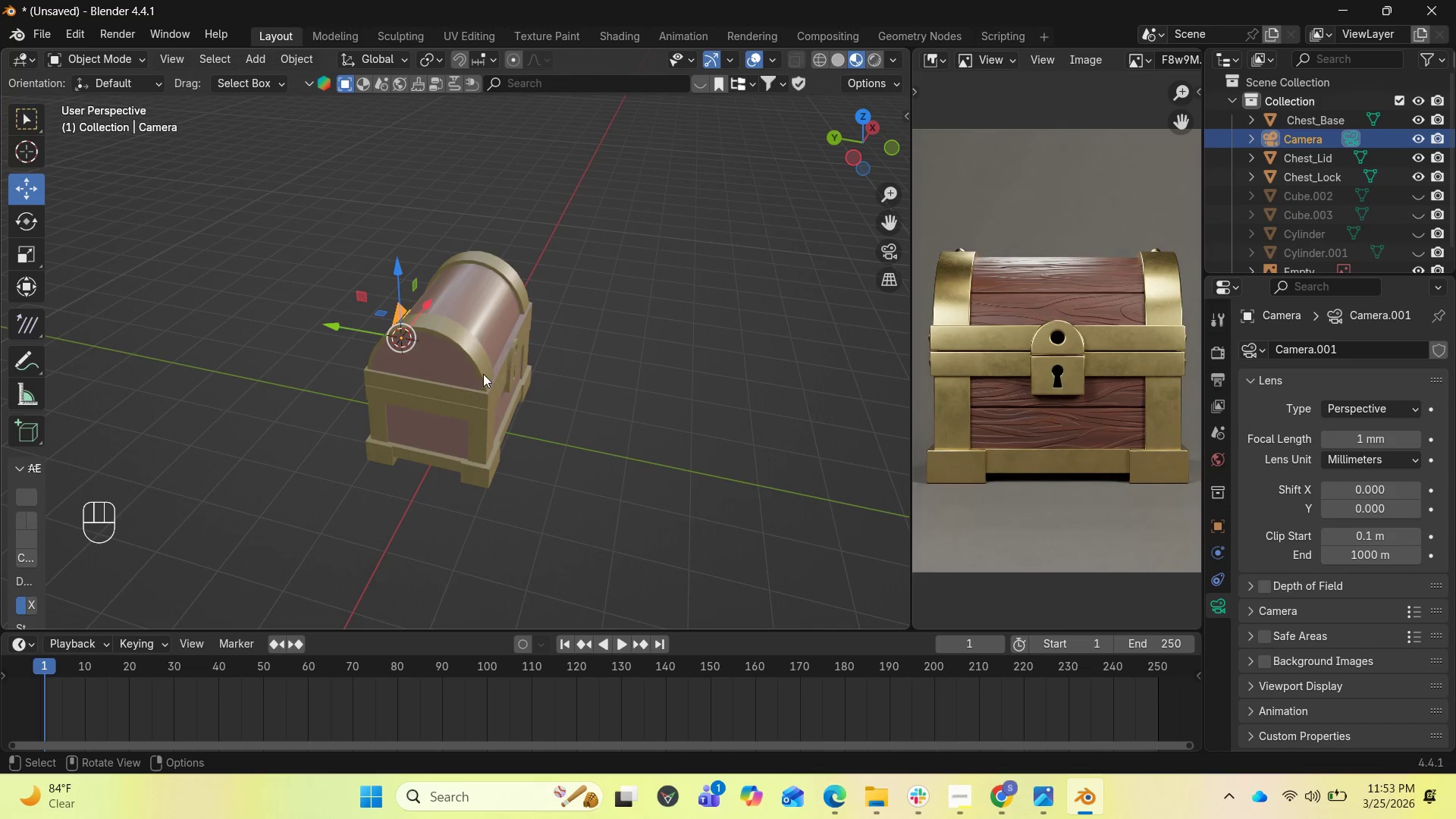 
key(Control+Z)
 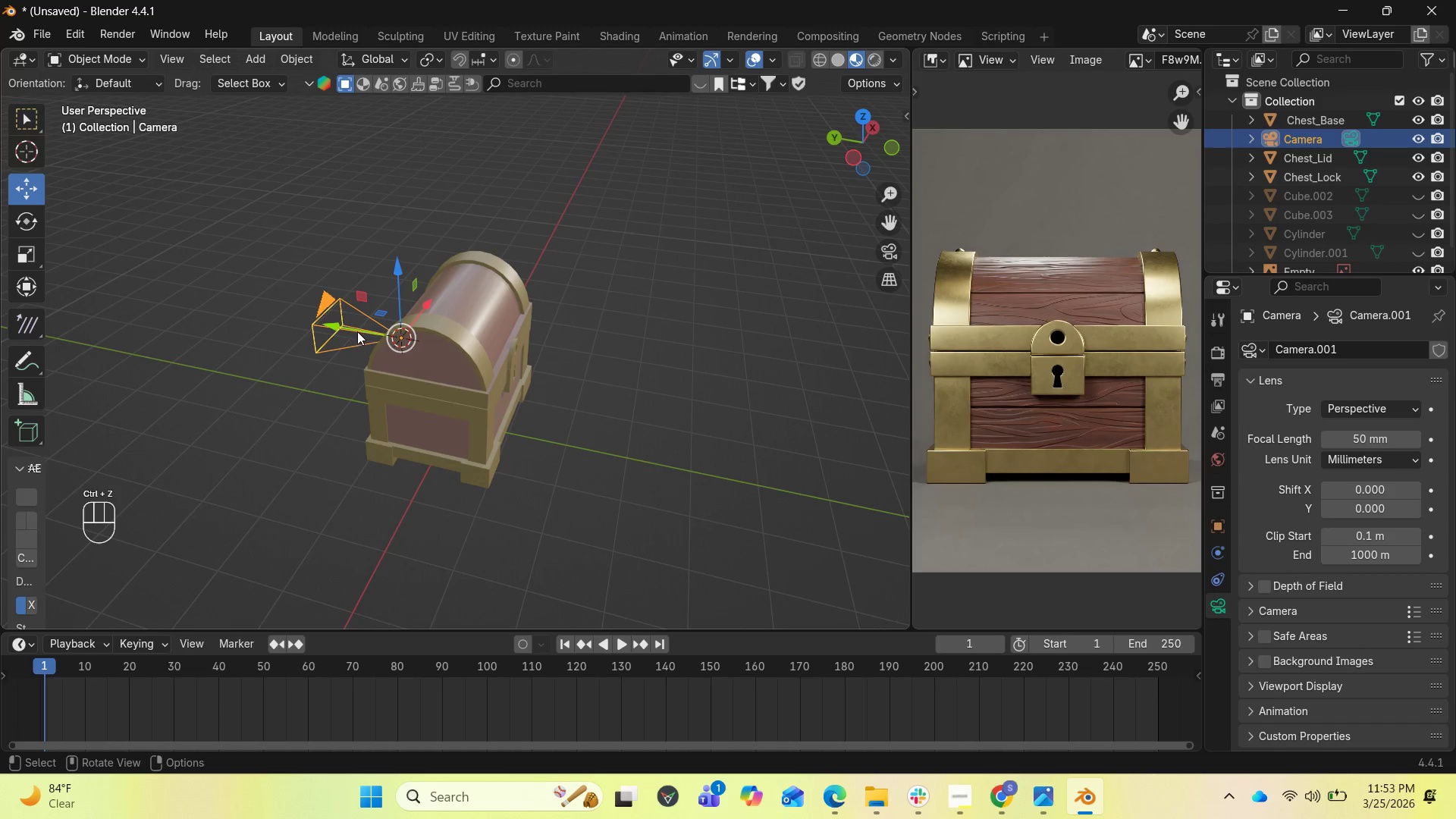 
left_click_drag(start_coordinate=[334, 325], to_coordinate=[598, 421])
 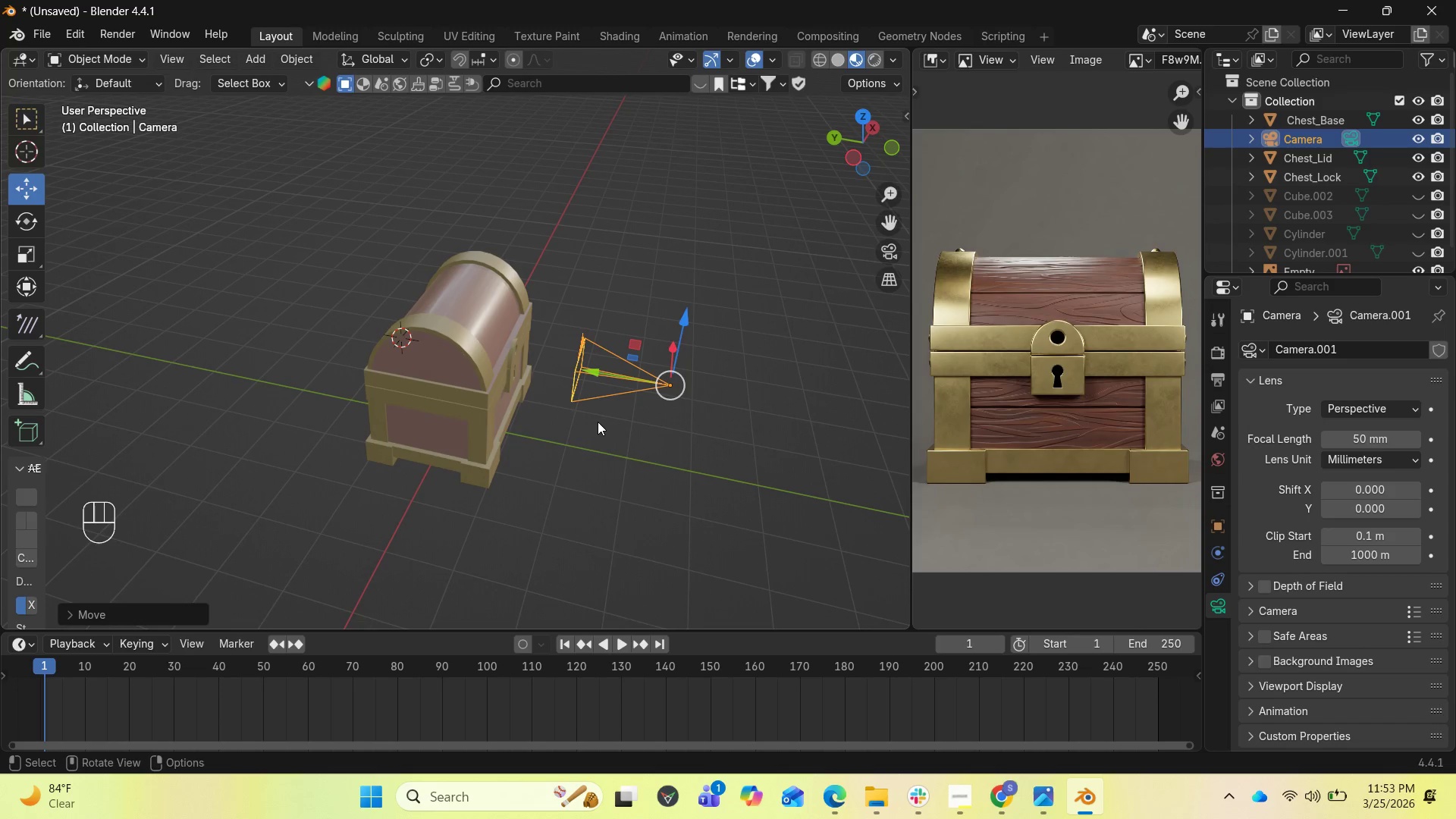 
key(Insert)
 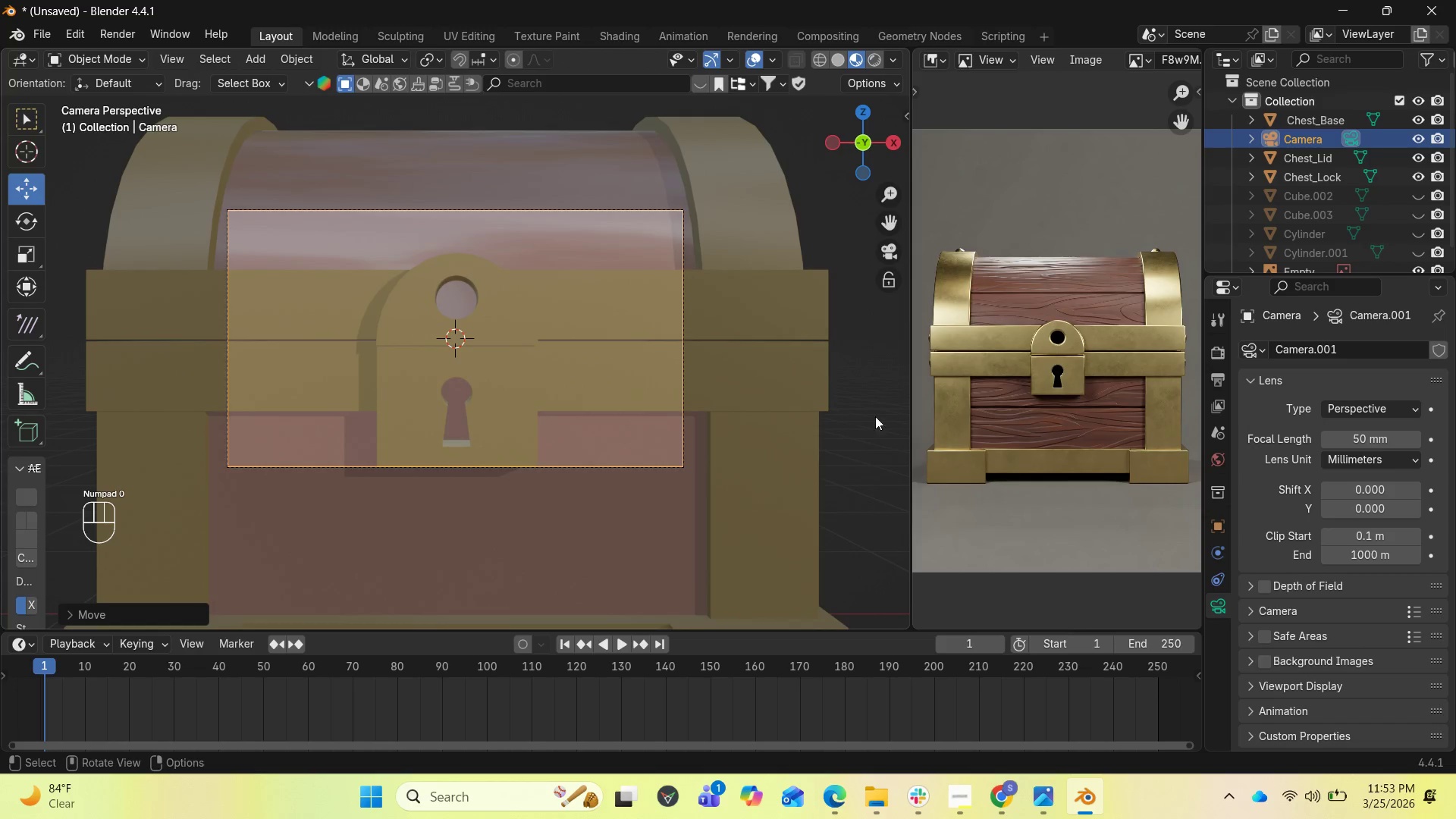 
scroll: coordinate [1053, 347], scroll_direction: down, amount: 1.0
 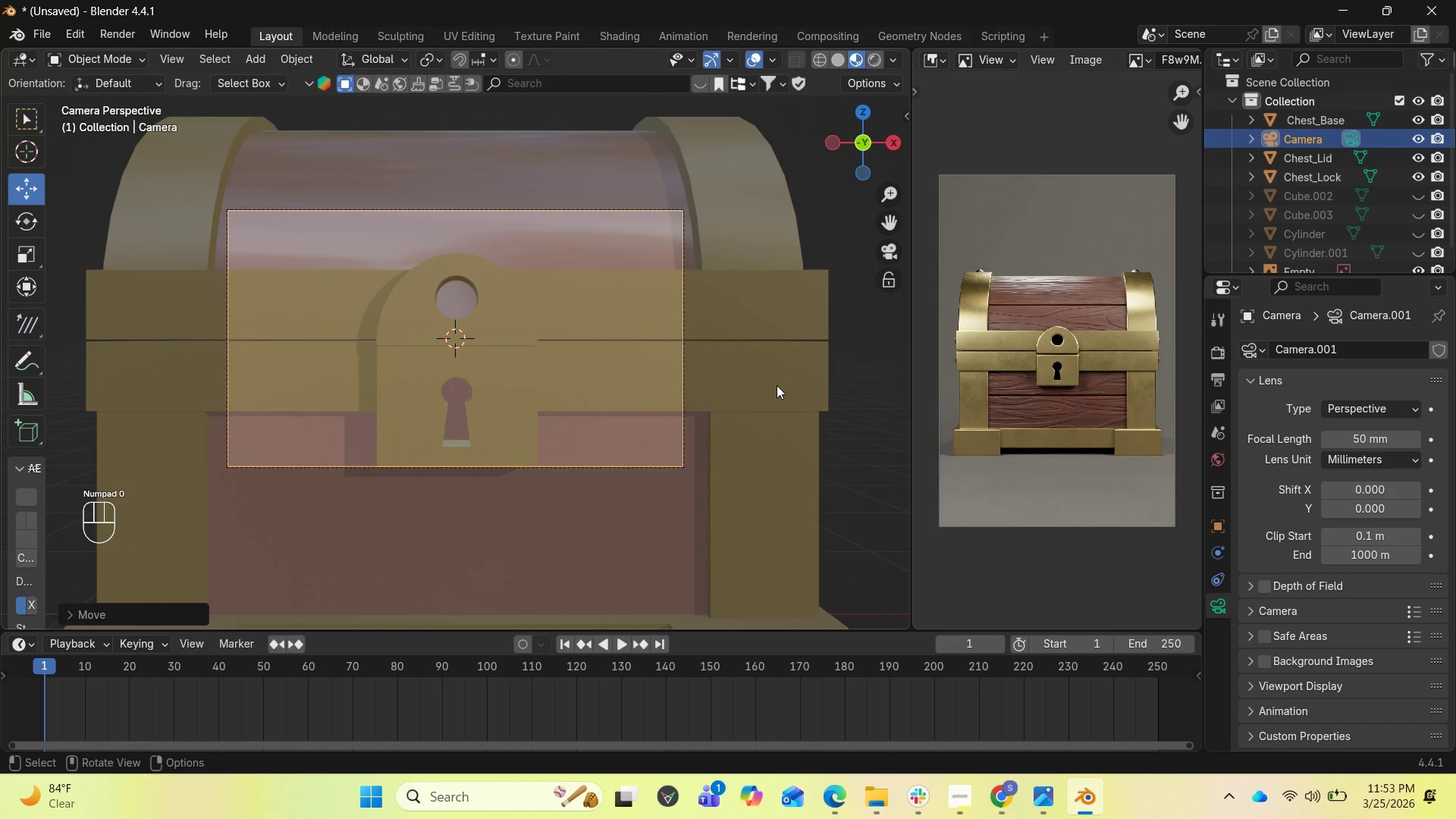 
key(N)
 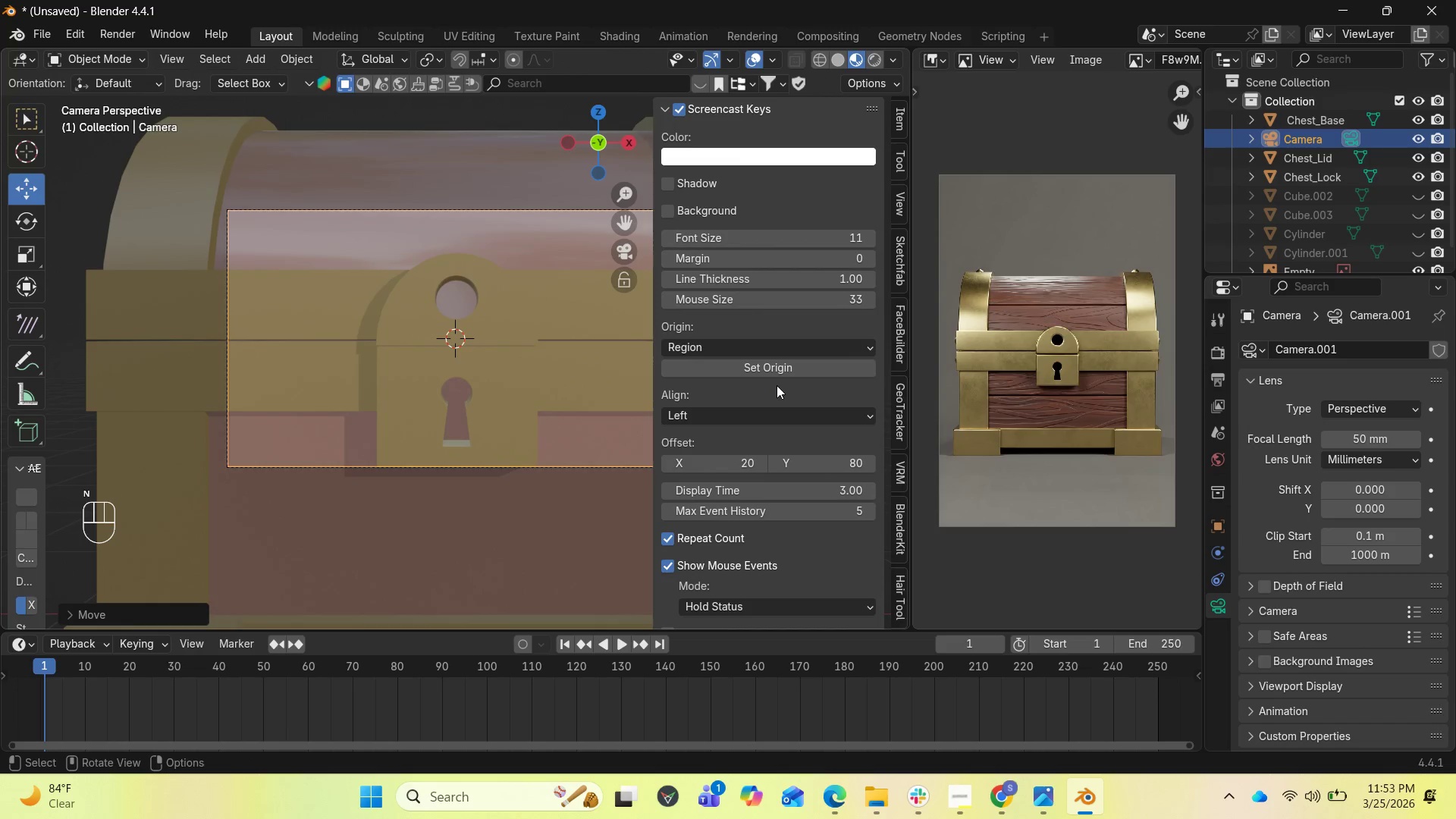 
scroll: coordinate [777, 384], scroll_direction: down, amount: 1.0
 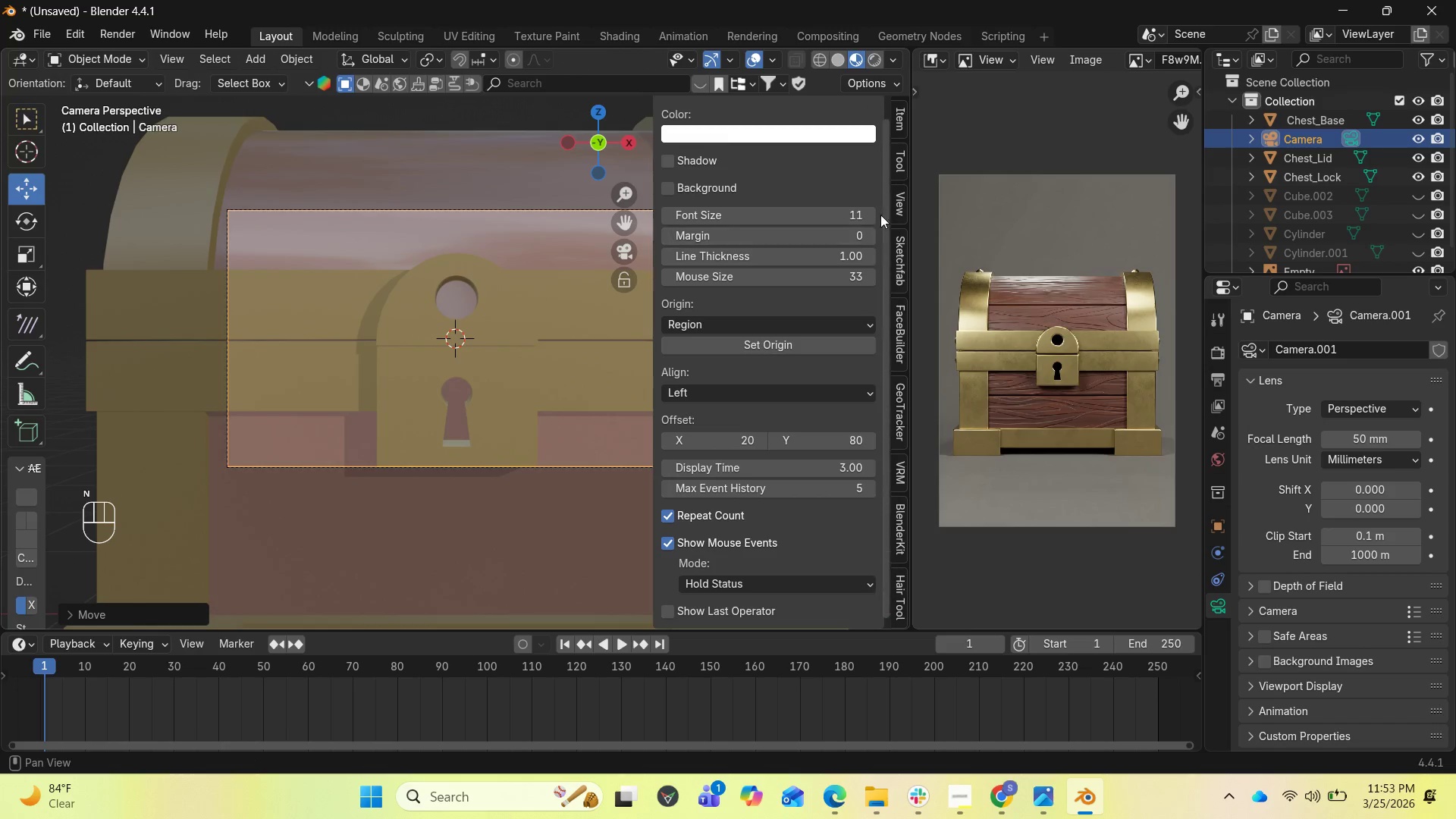 
scroll: coordinate [888, 176], scroll_direction: up, amount: 3.0
 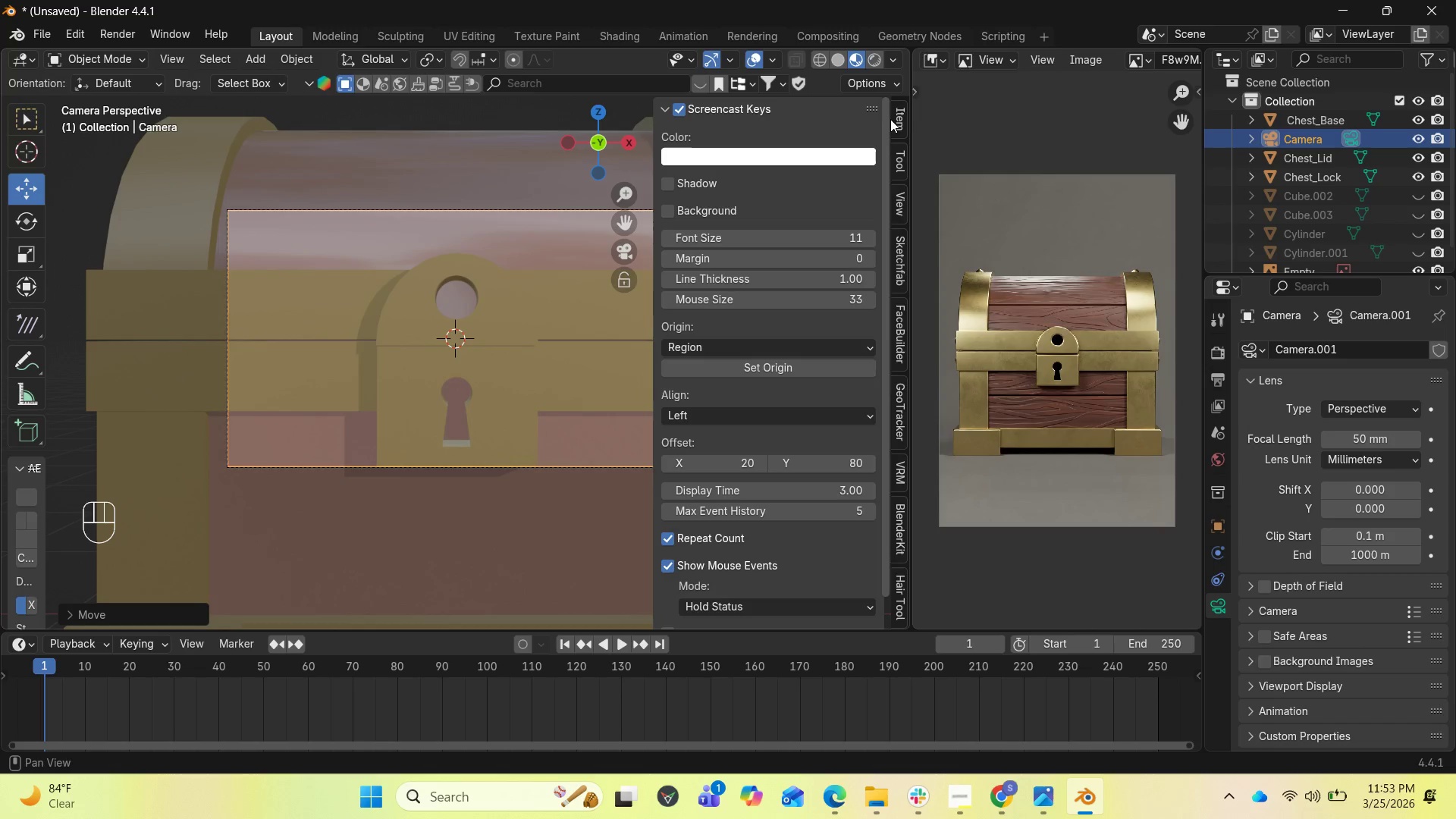 
left_click([898, 119])
 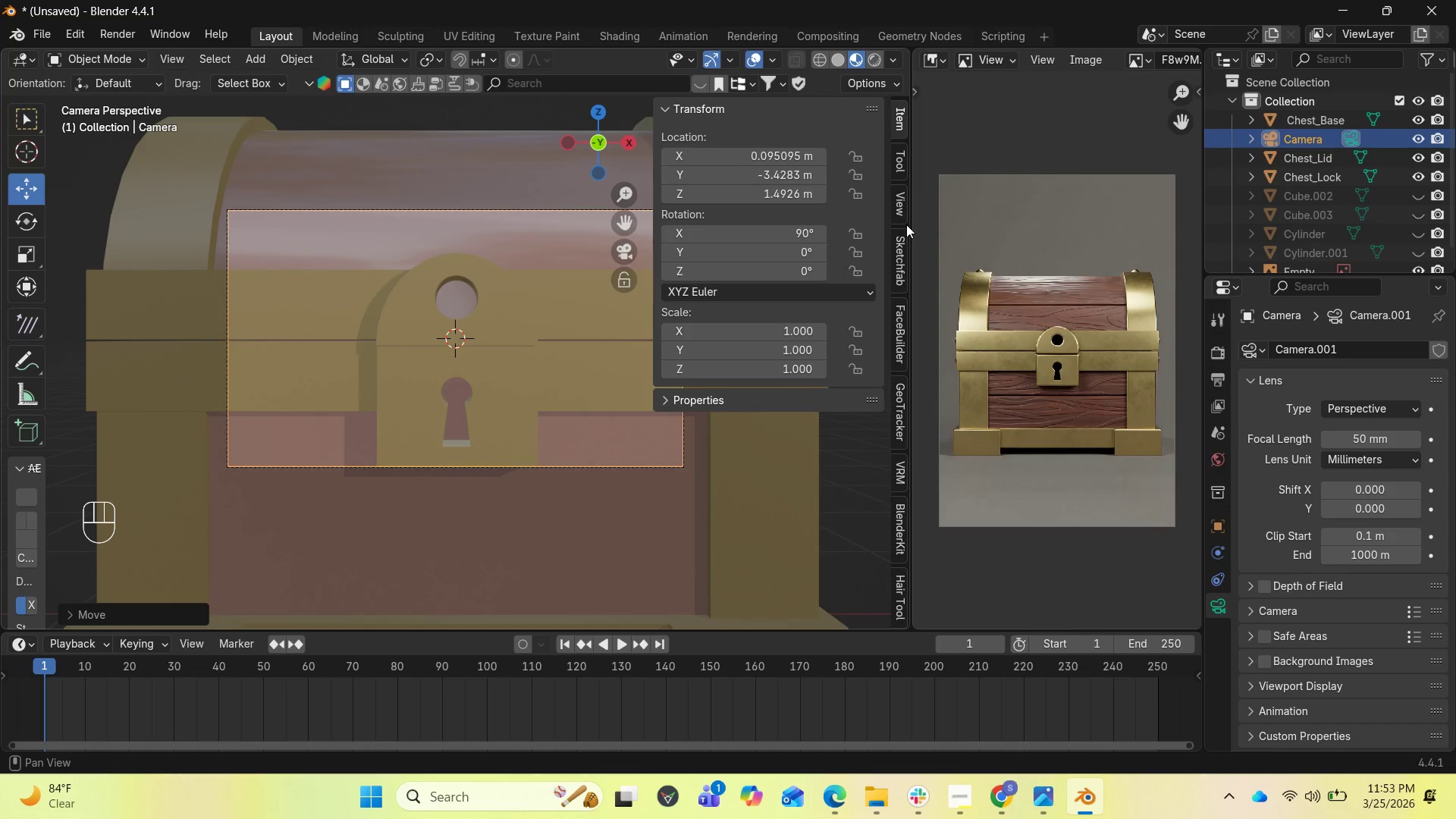 
left_click([902, 207])
 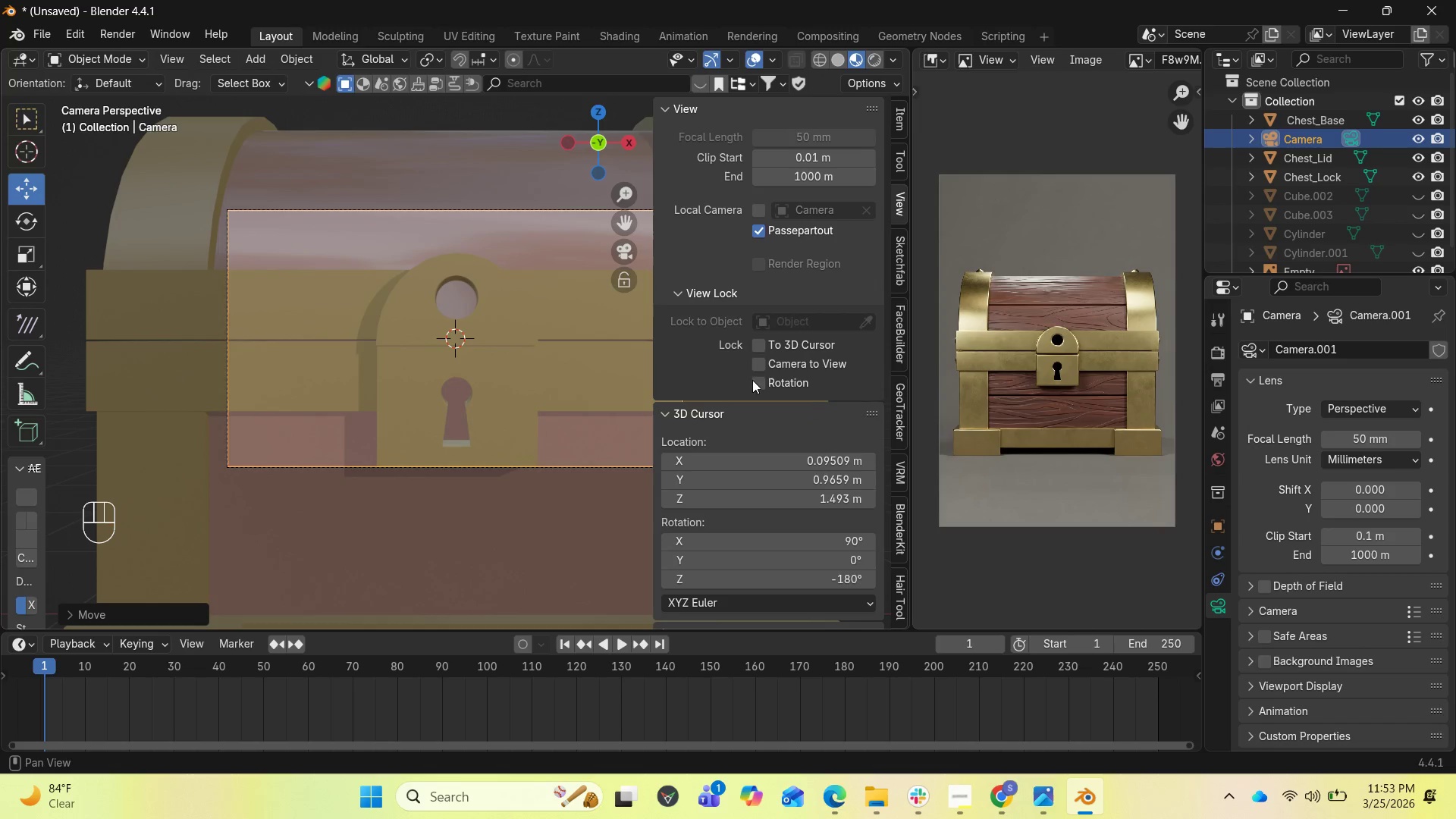 
left_click([764, 365])
 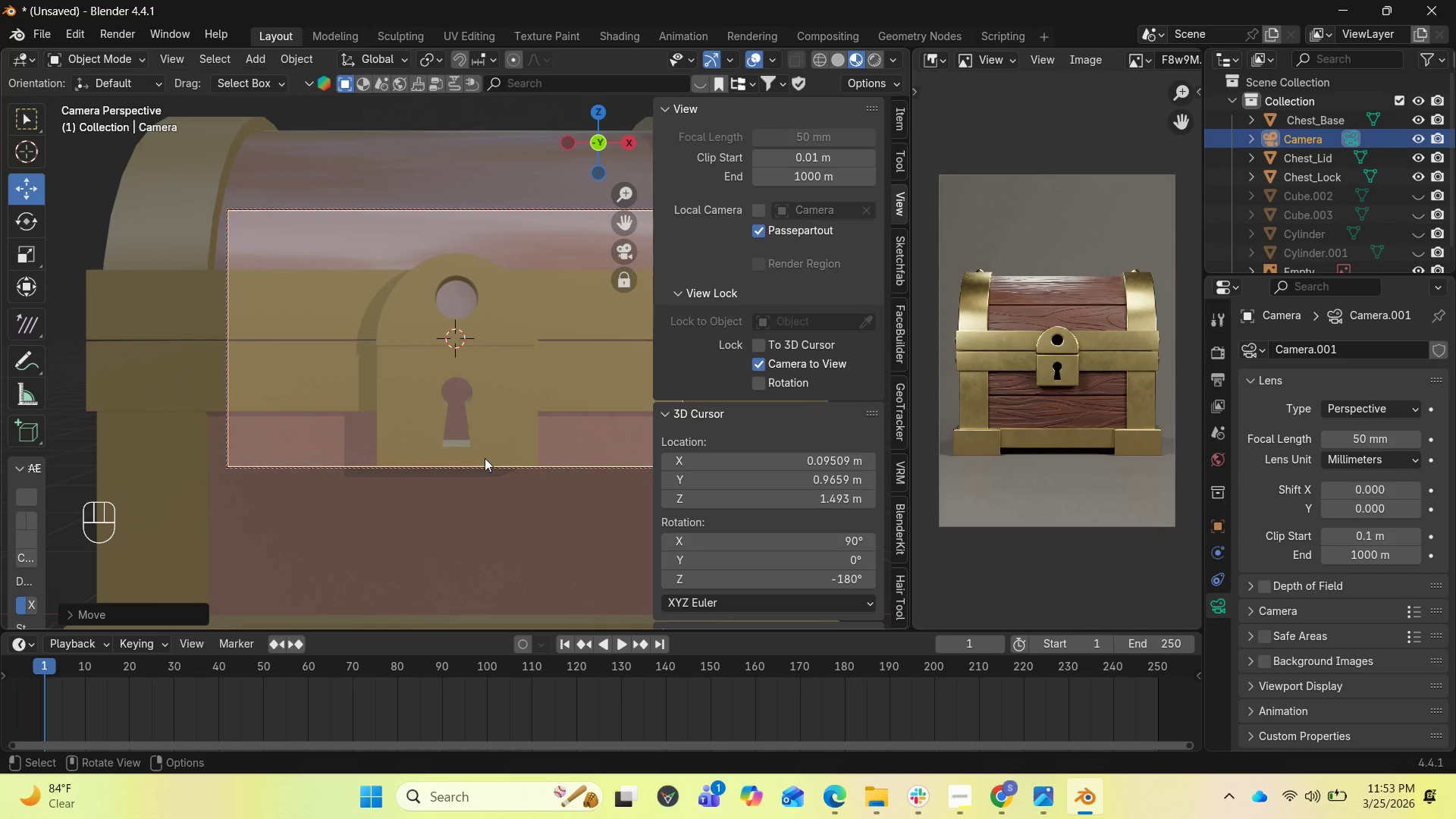 
scroll: coordinate [529, 337], scroll_direction: down, amount: 7.0
 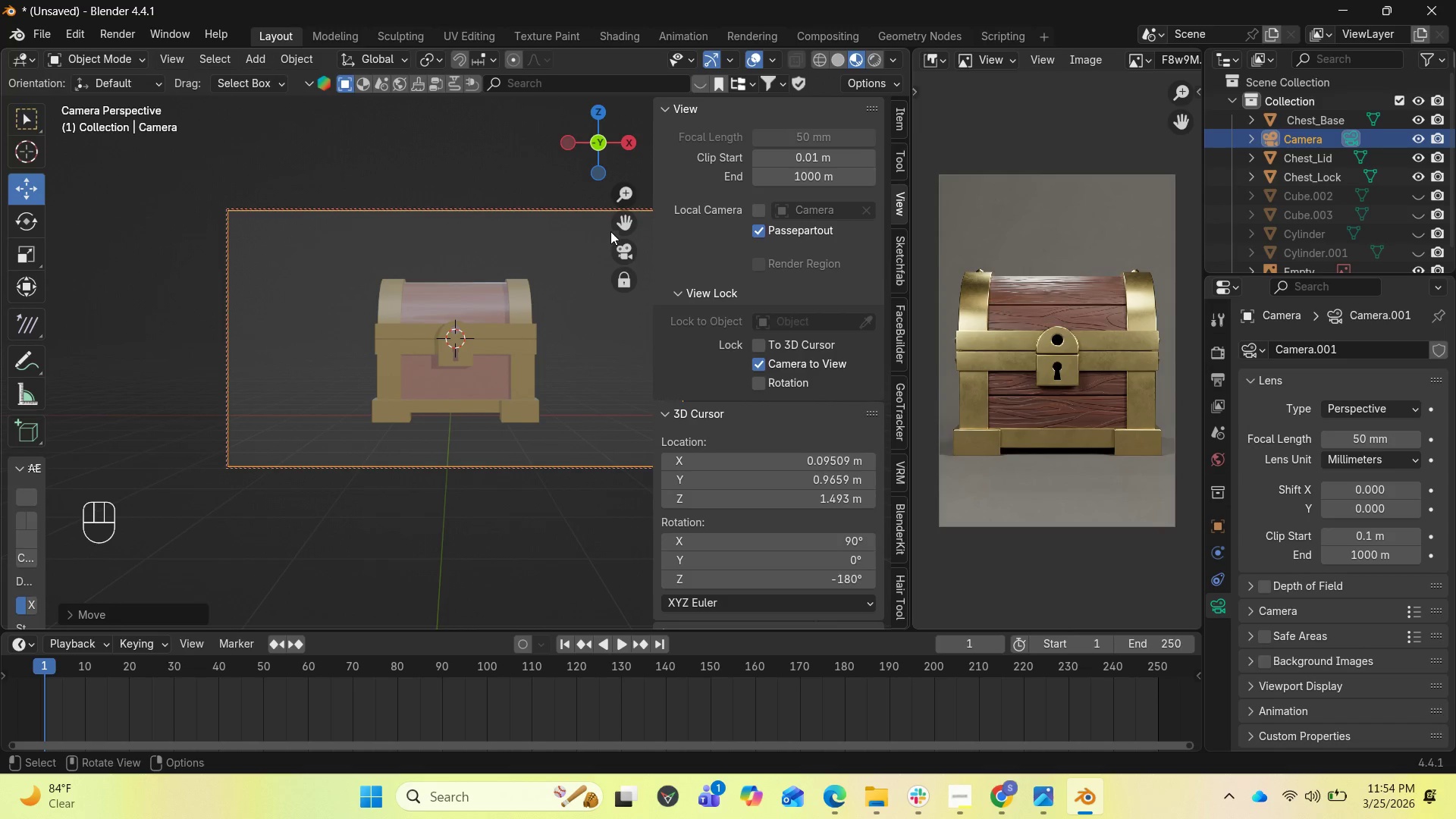 
left_click_drag(start_coordinate=[623, 222], to_coordinate=[631, 206])
 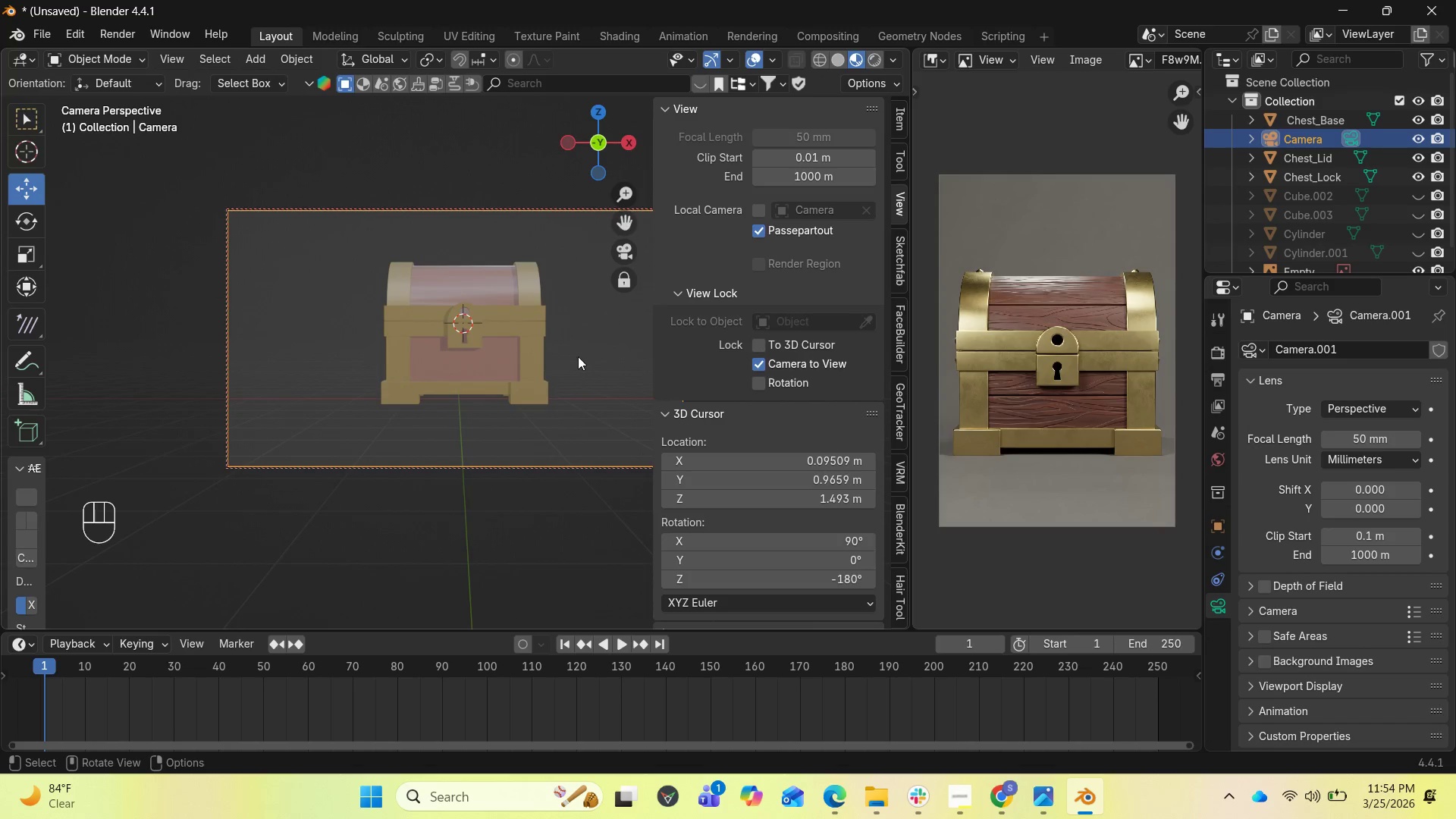 
scroll: coordinate [578, 357], scroll_direction: up, amount: 1.0
 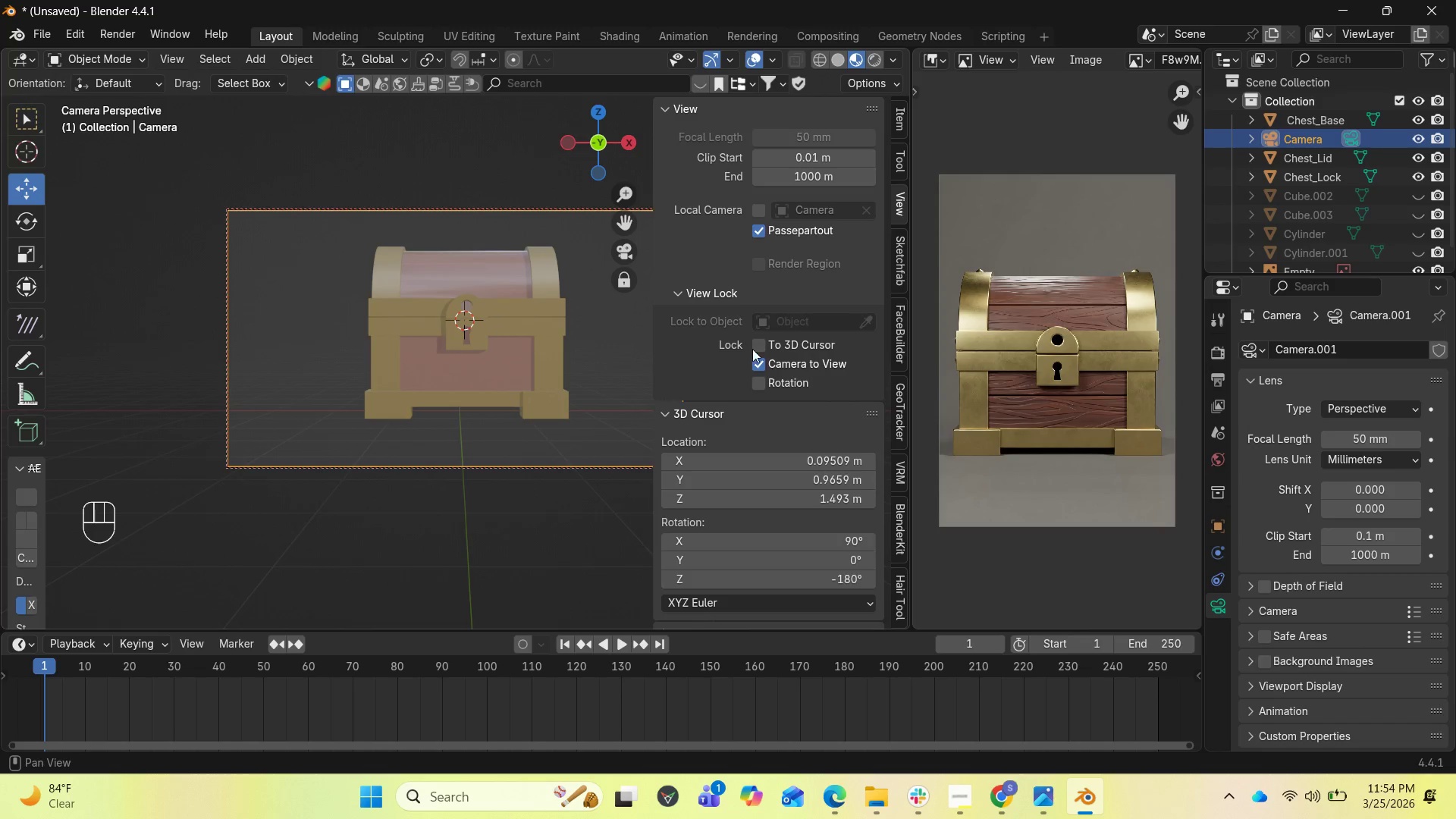 
left_click([758, 362])
 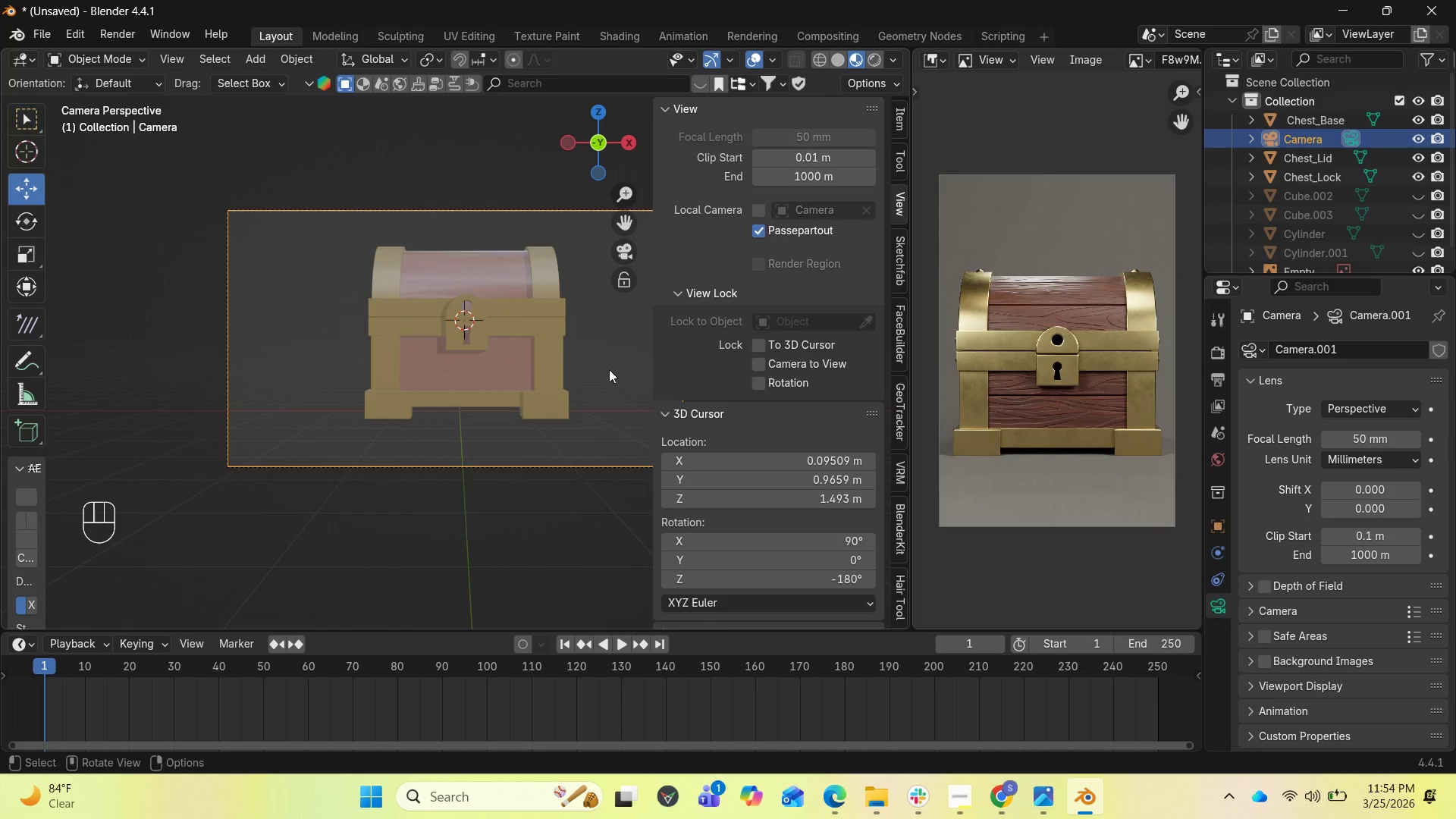 
scroll: coordinate [586, 377], scroll_direction: down, amount: 2.0
 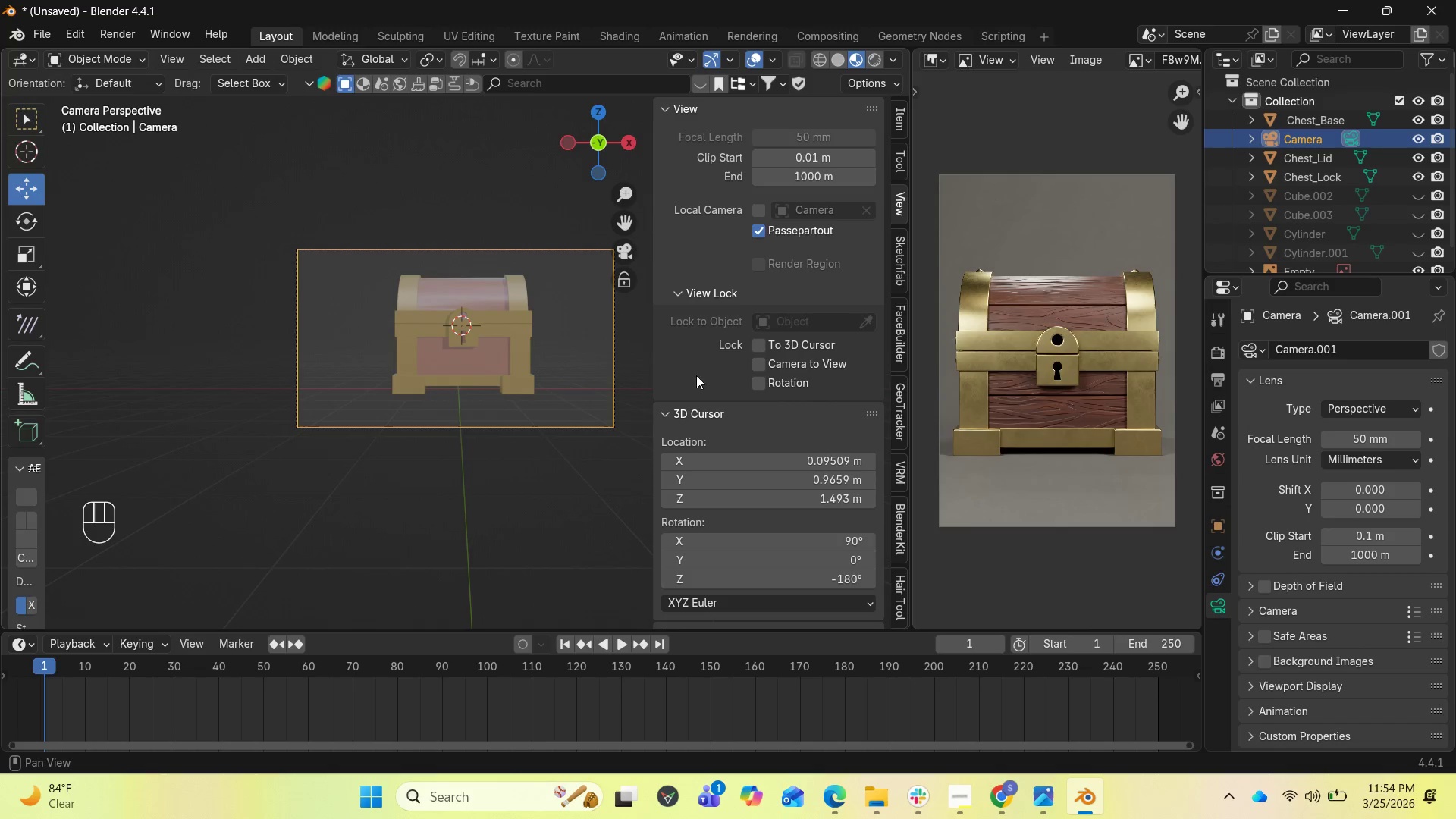 
left_click_drag(start_coordinate=[615, 139], to_coordinate=[789, 205])
 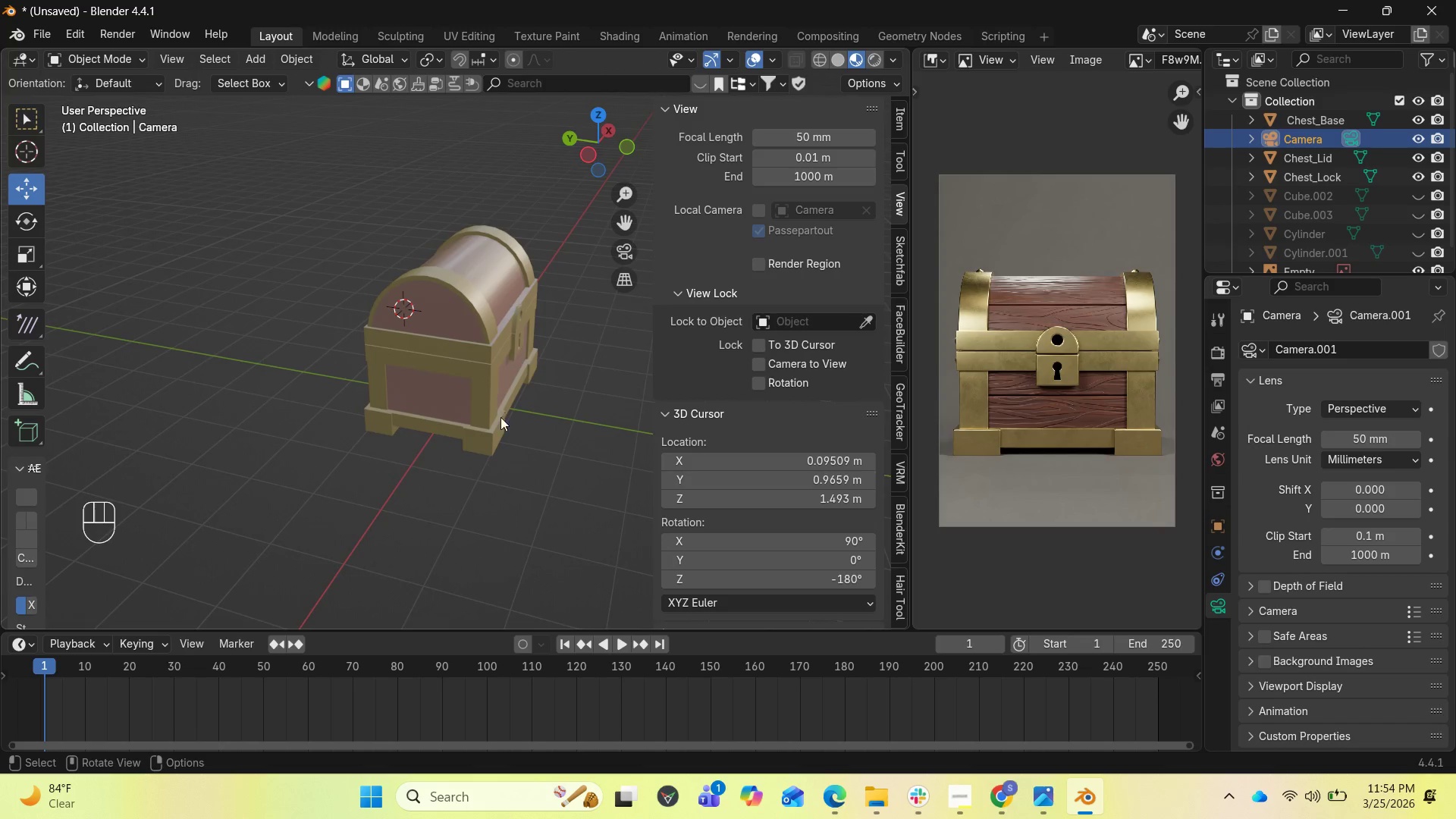 
scroll: coordinate [510, 429], scroll_direction: down, amount: 1.0
 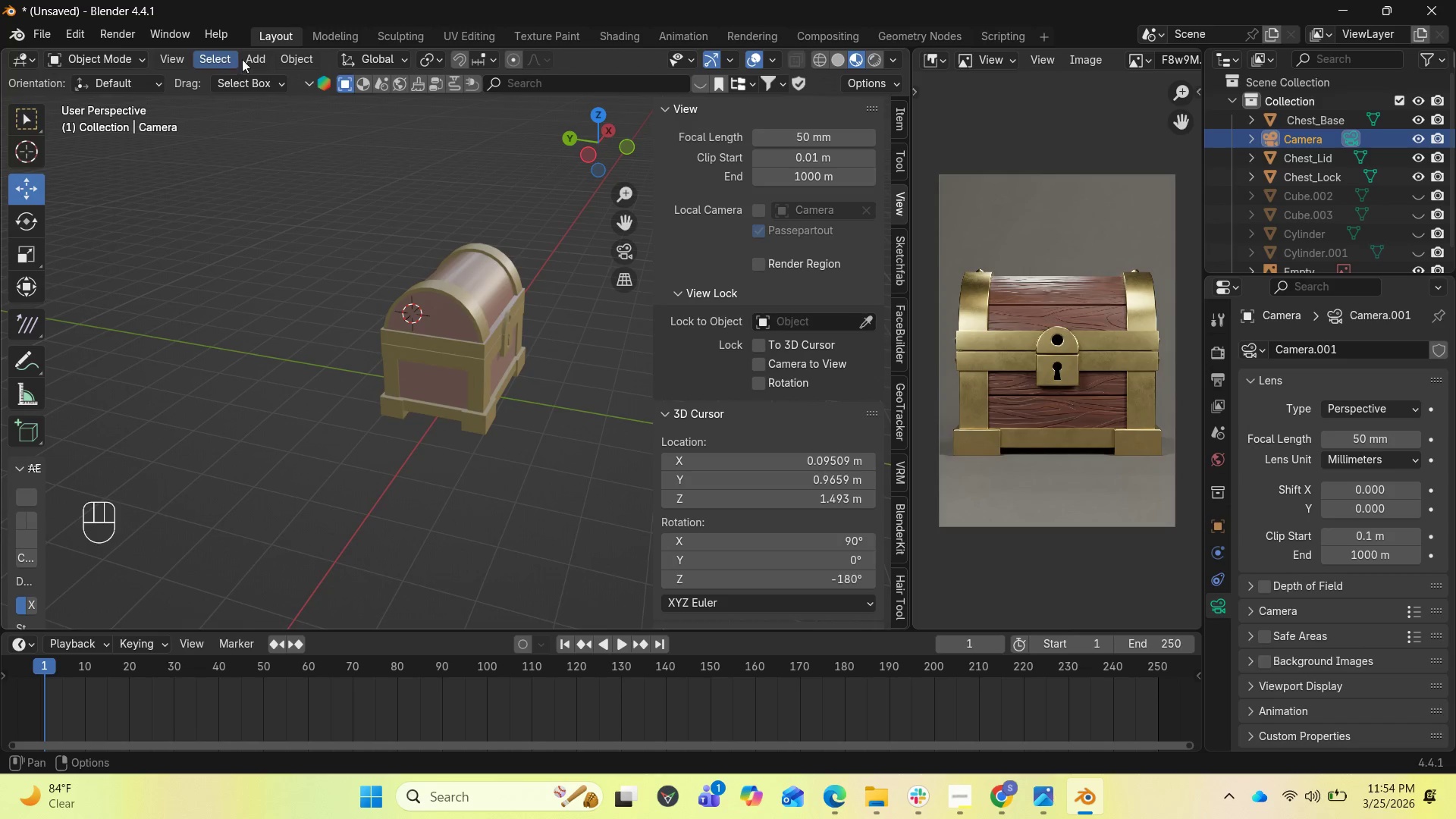 
left_click([488, 303])
 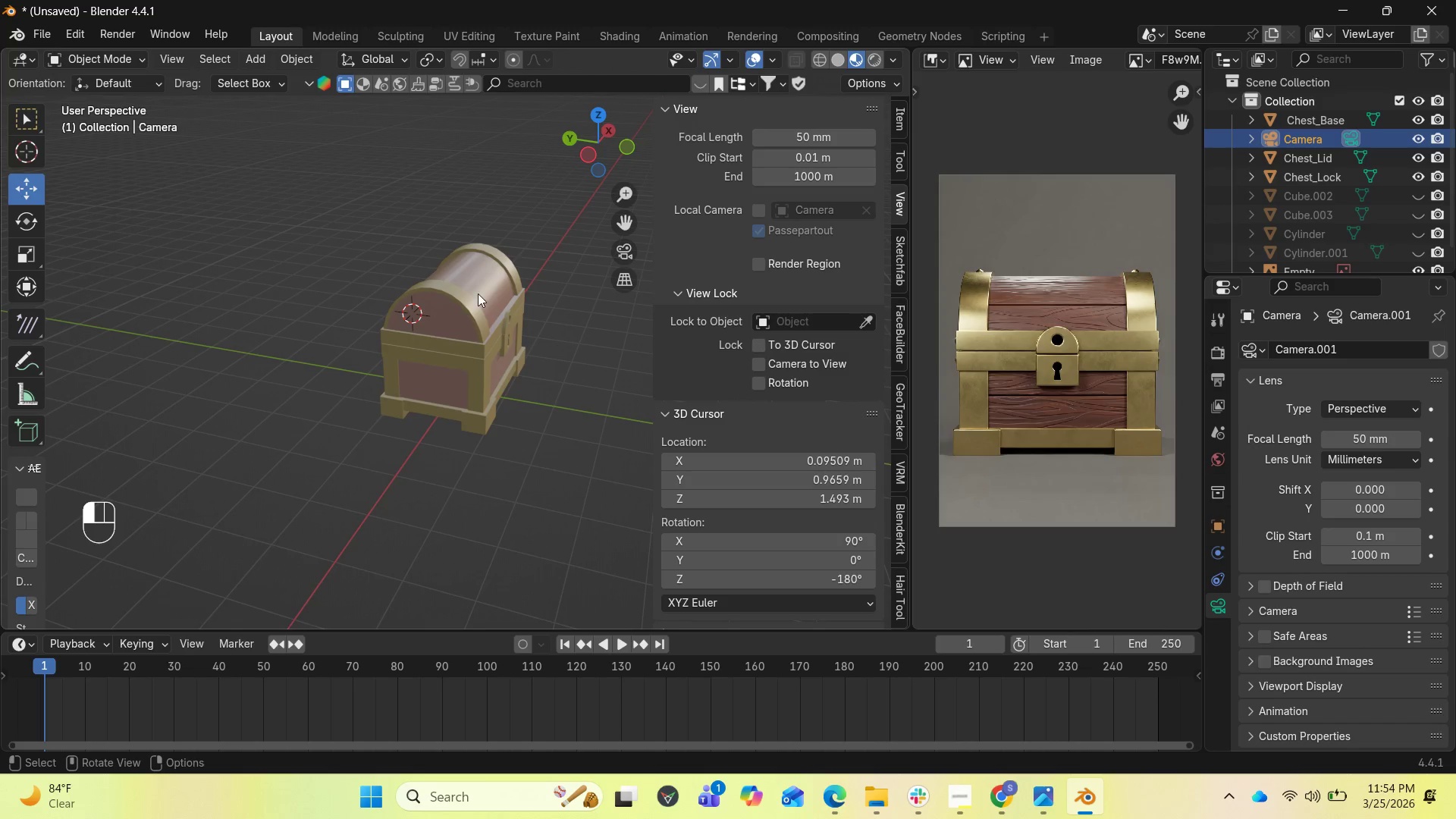 
left_click([477, 293])
 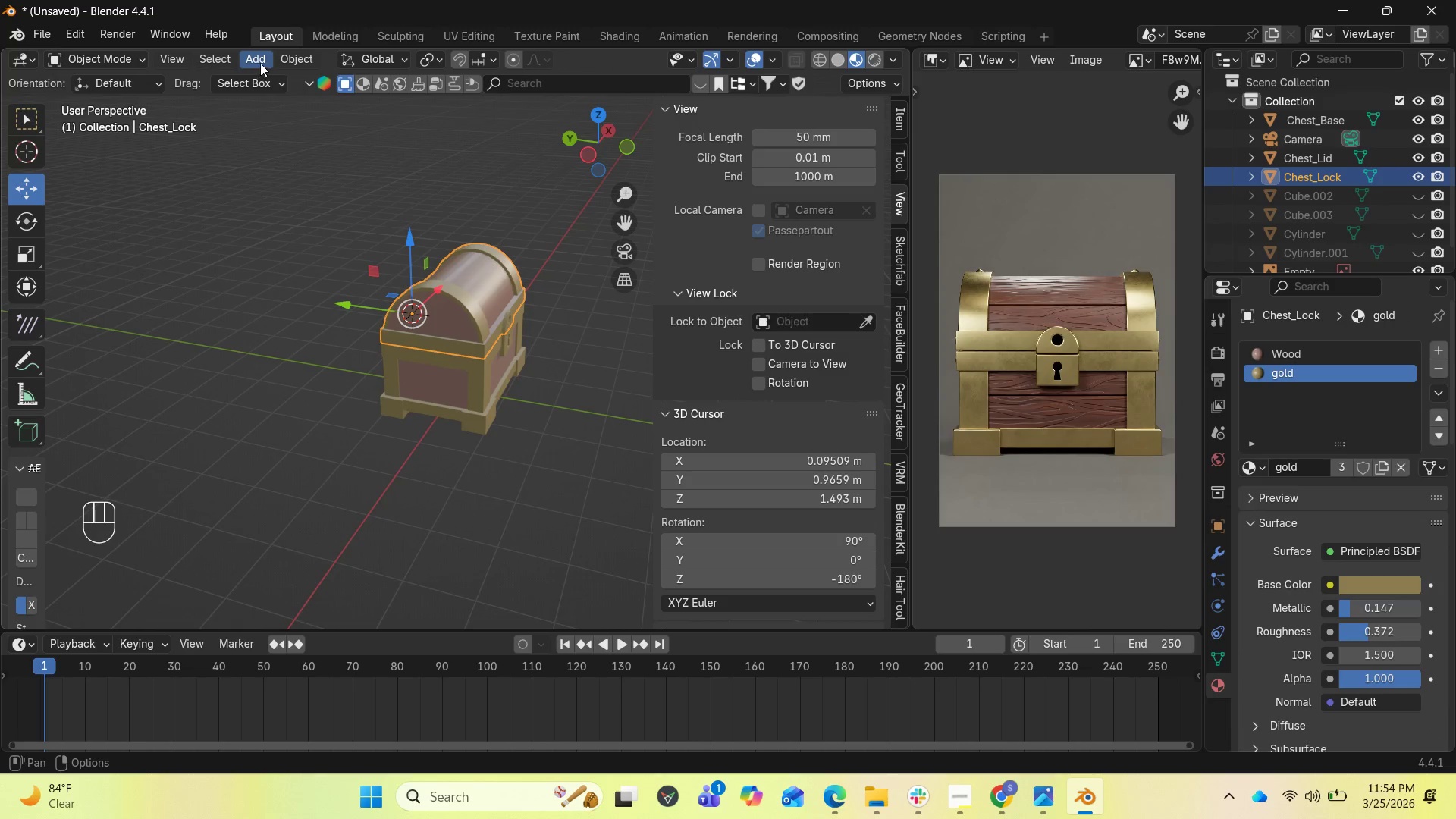 
left_click([260, 62])
 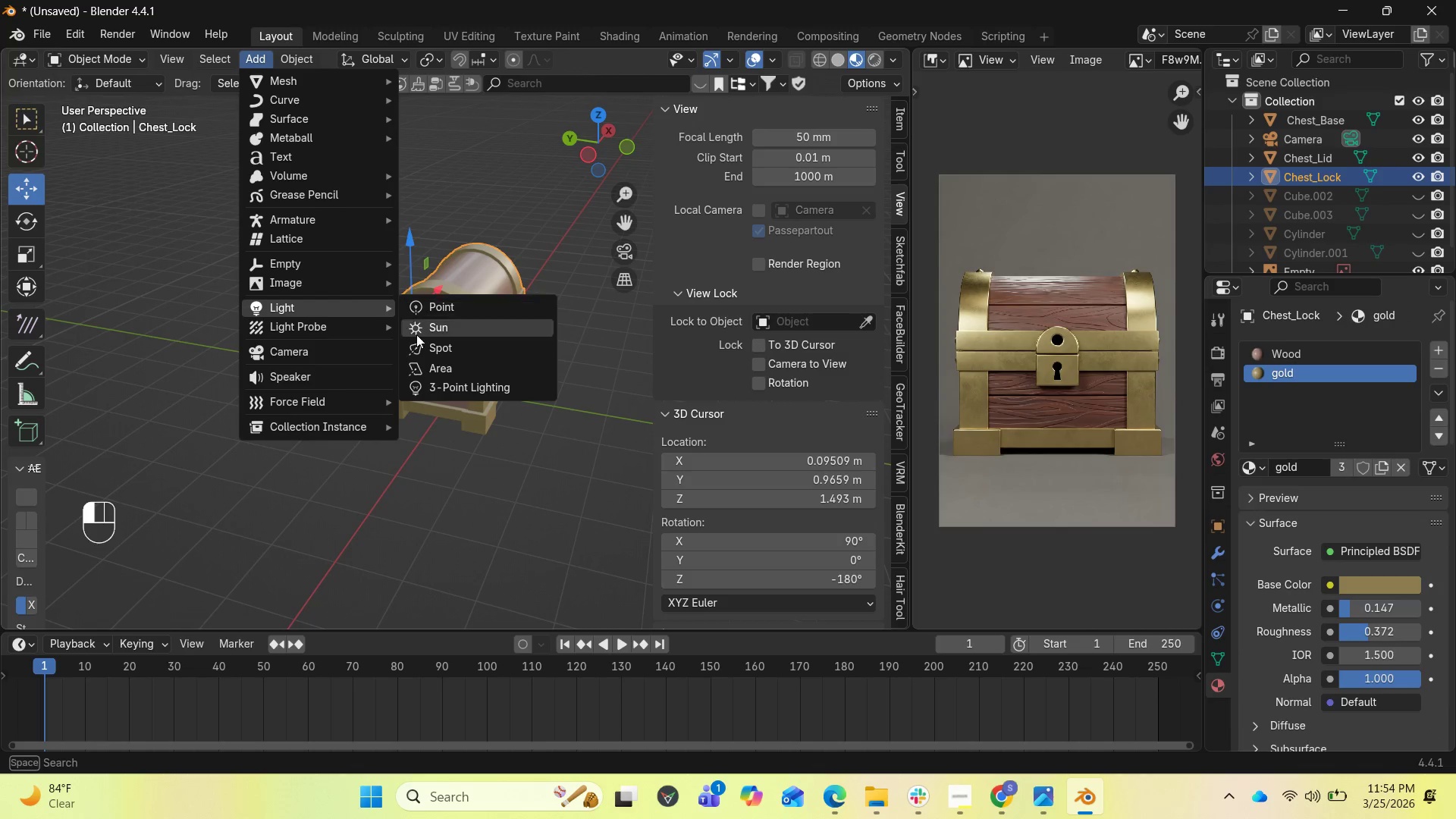 
left_click([442, 382])
 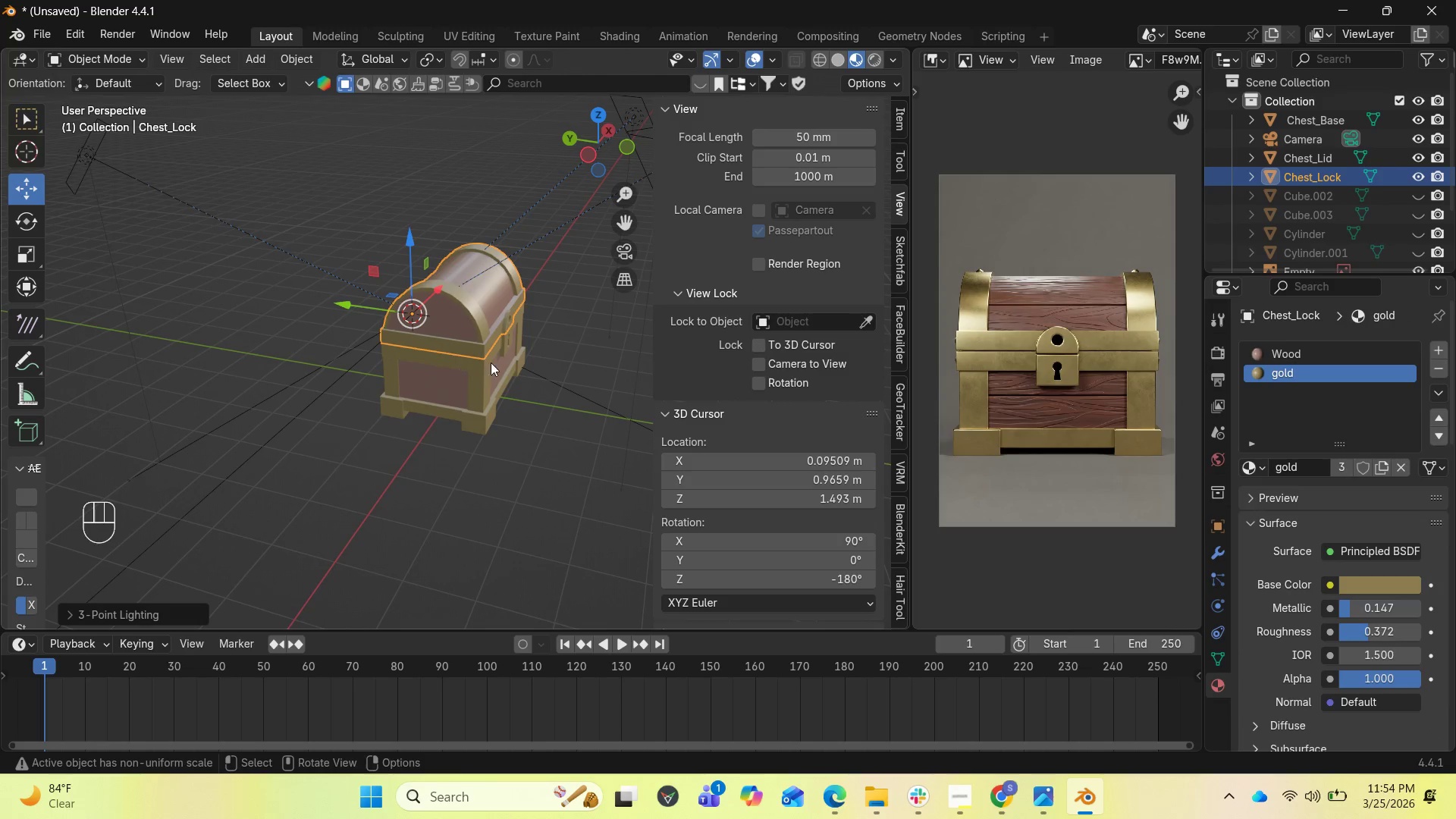 
scroll: coordinate [511, 445], scroll_direction: down, amount: 4.0
 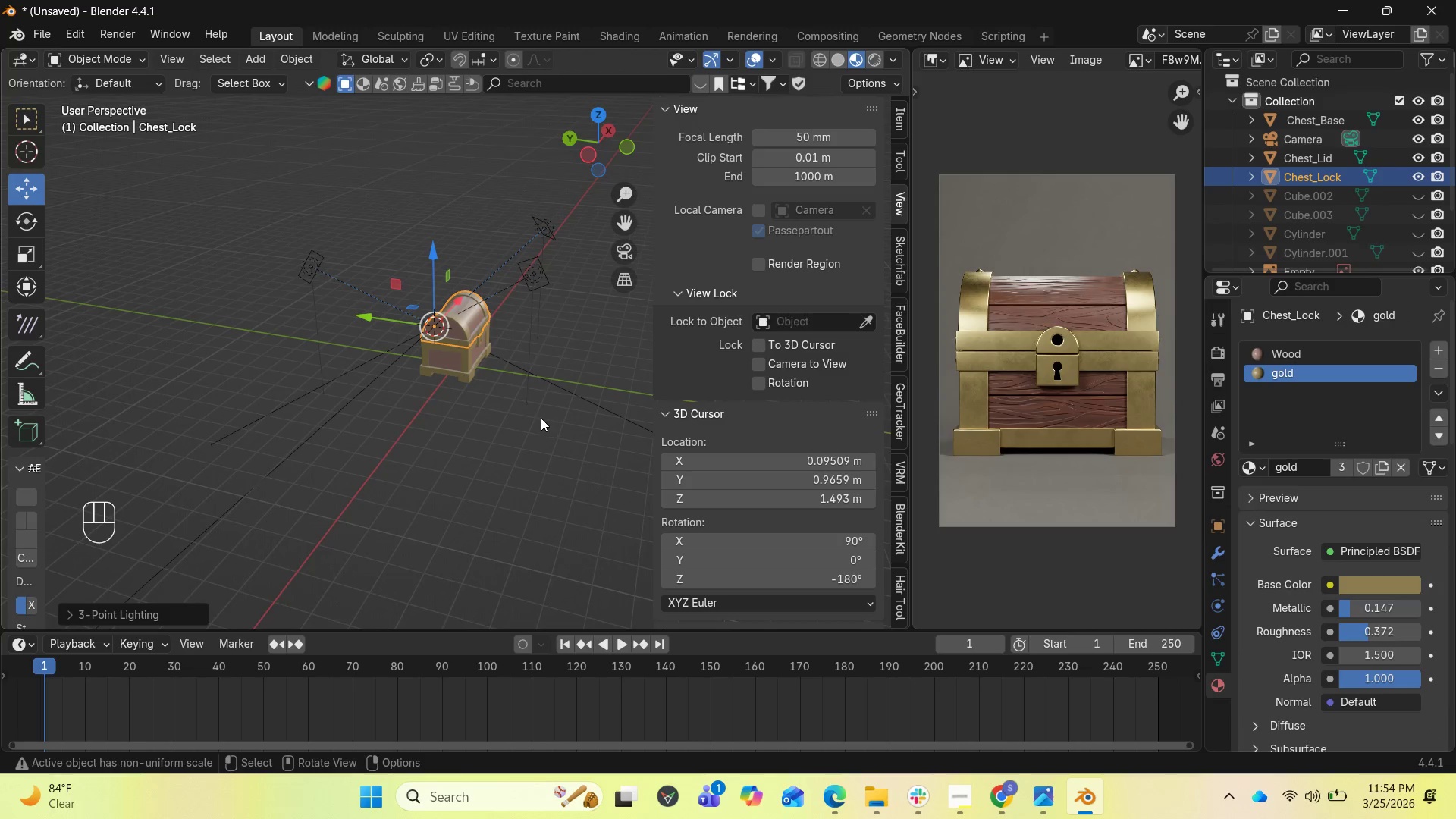 
key(Insert)
 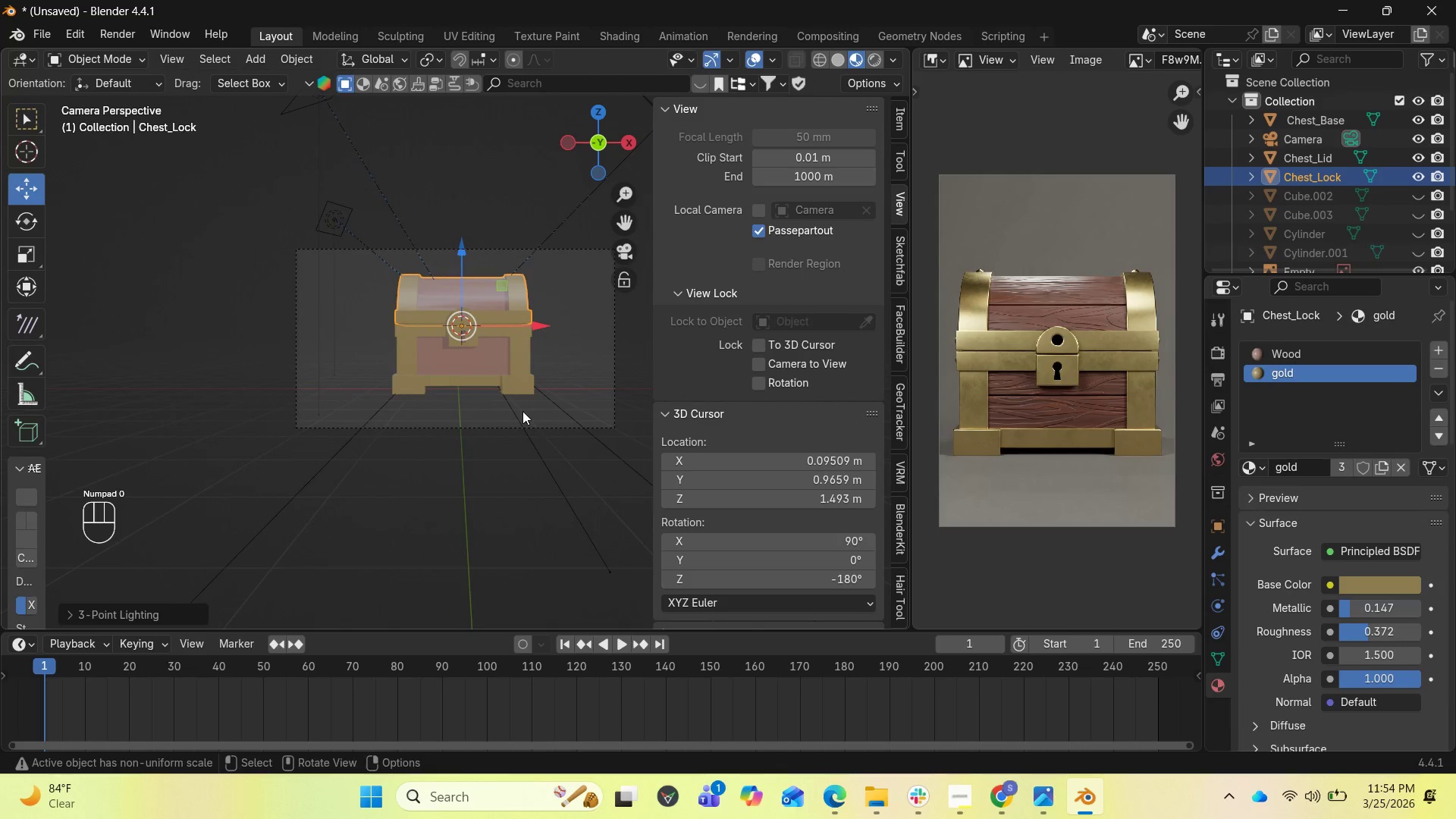 
scroll: coordinate [522, 411], scroll_direction: down, amount: 2.0
 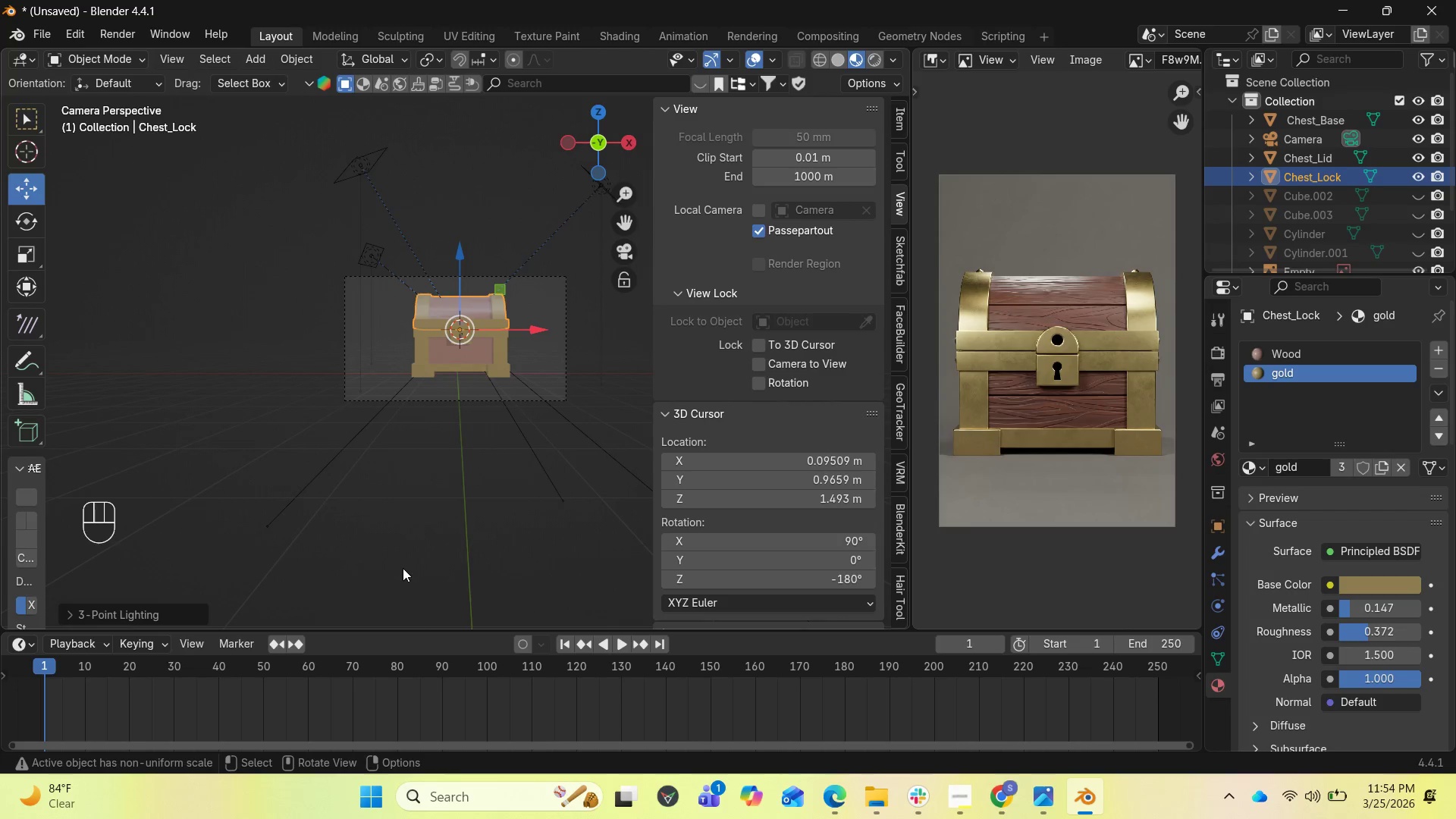 
key(N)
 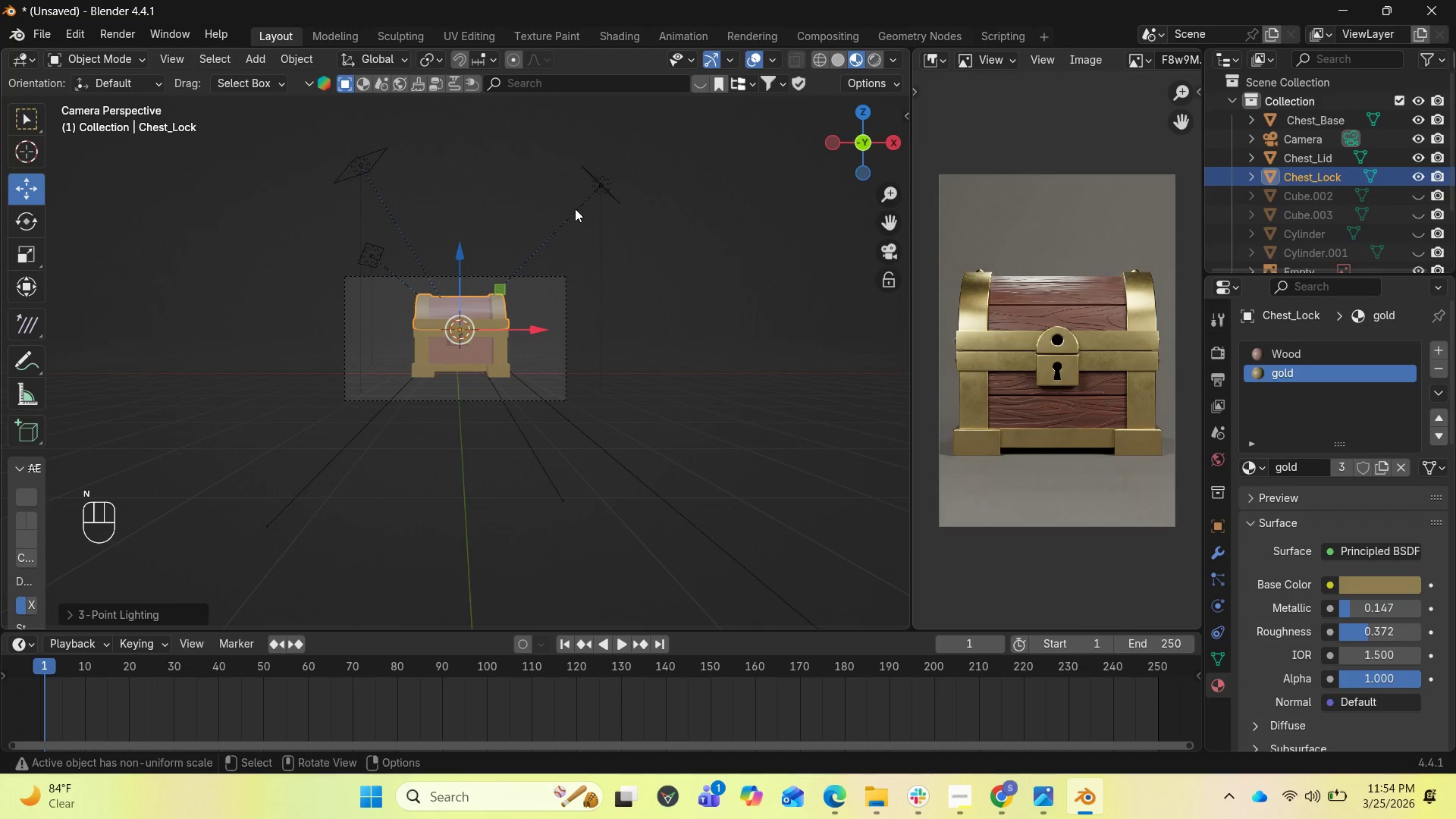 
left_click([603, 193])
 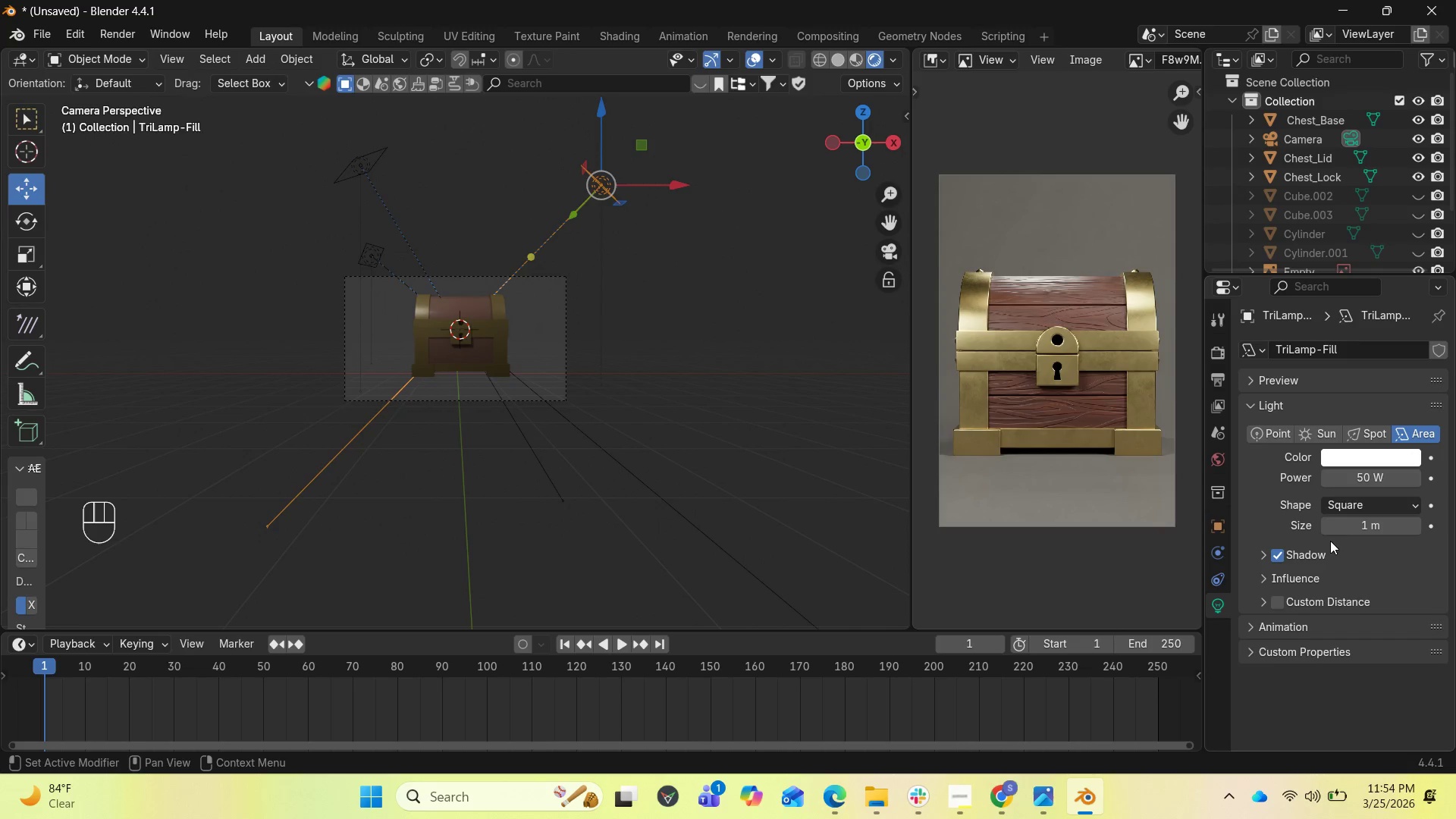 
left_click([1351, 475])
 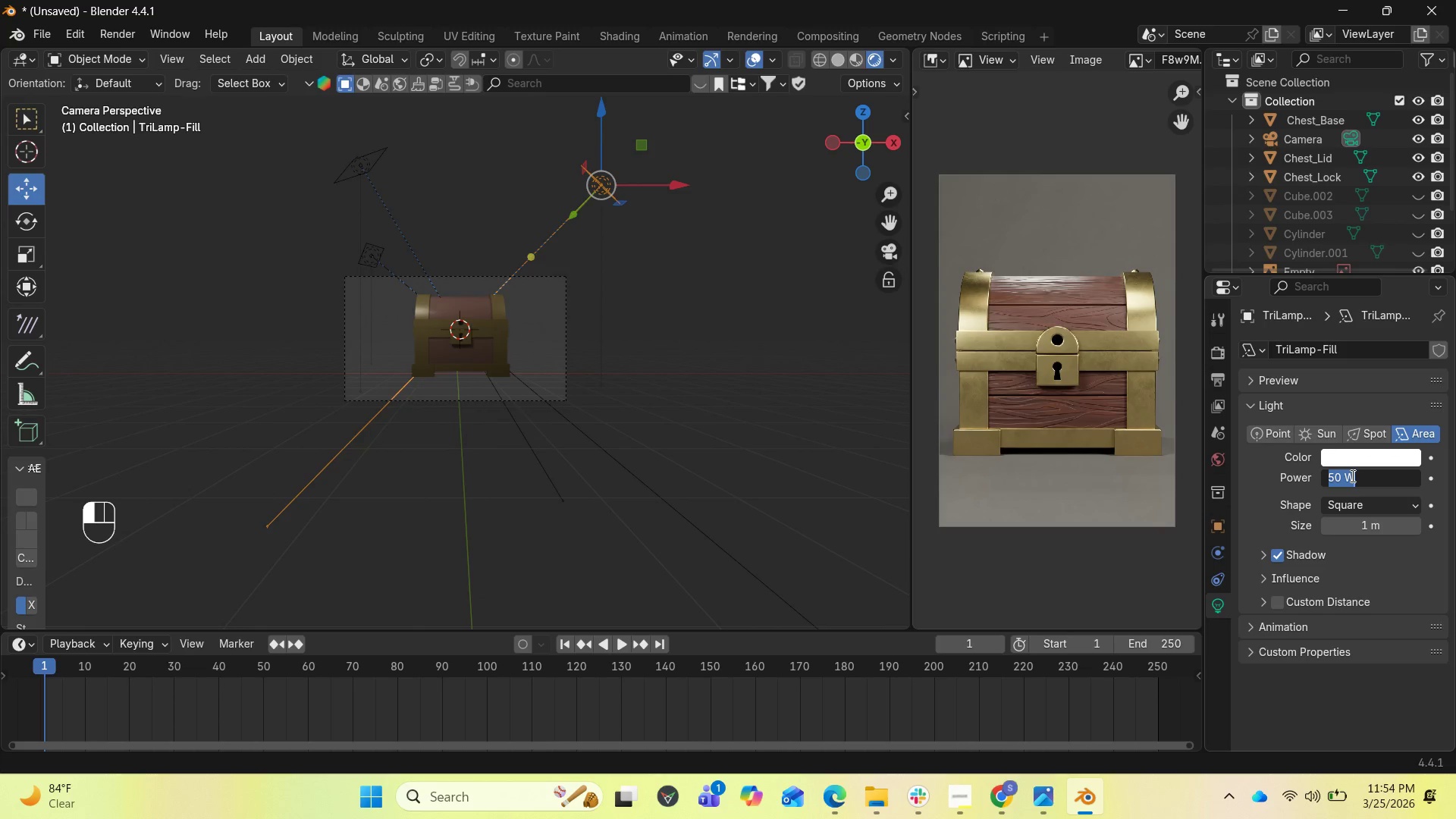 
type(300)
 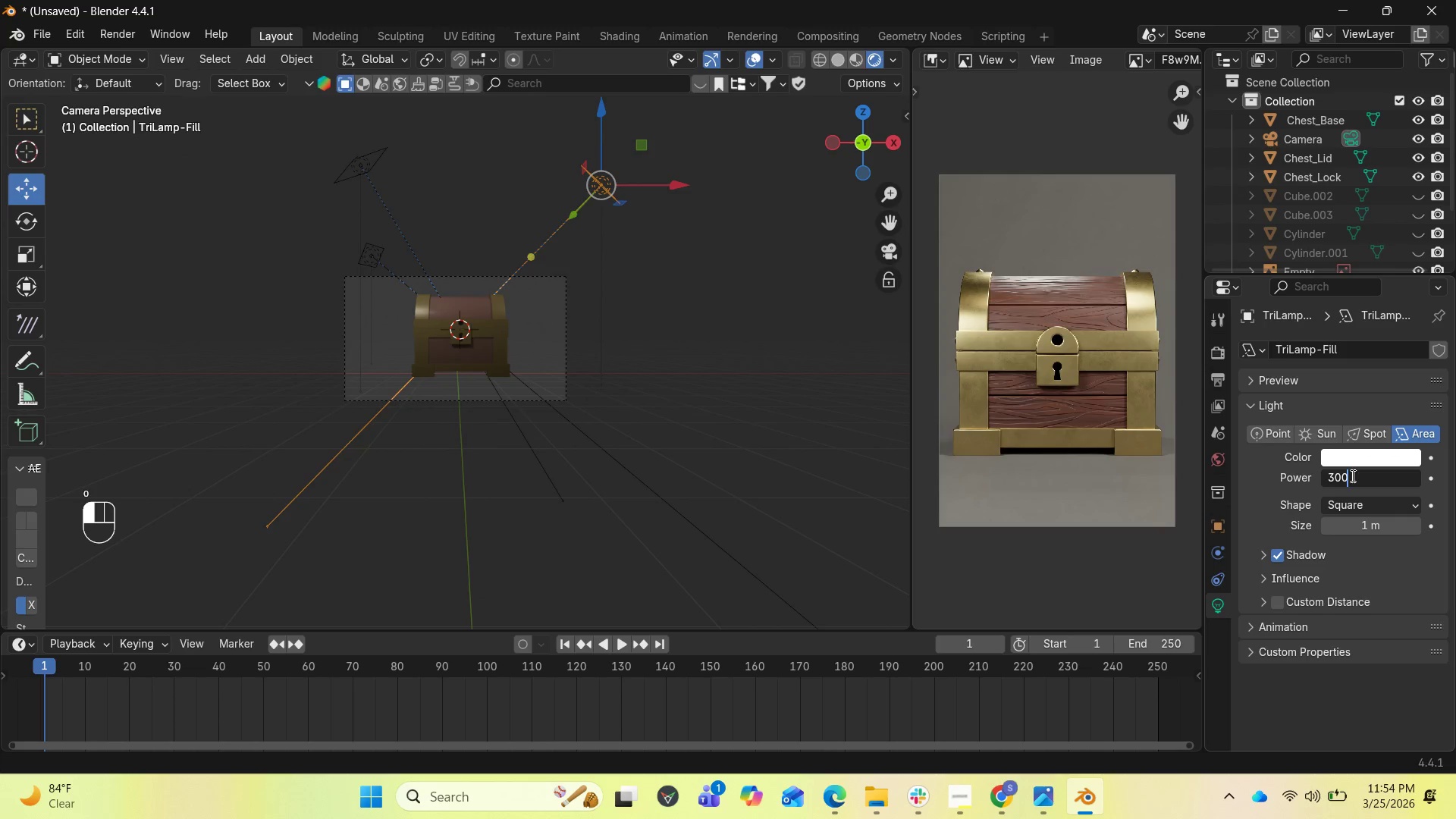 
key(Enter)
 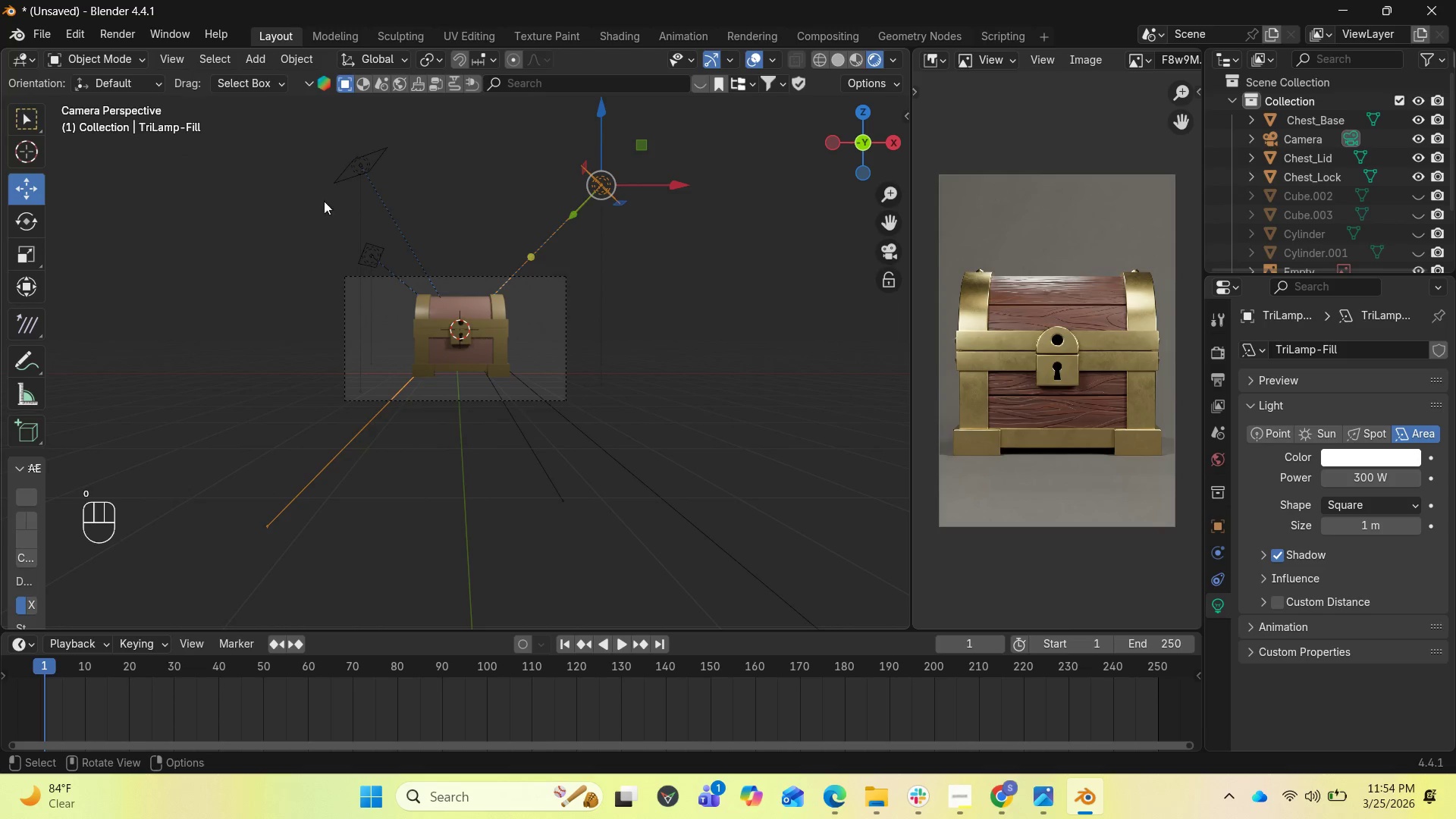 
left_click([366, 168])
 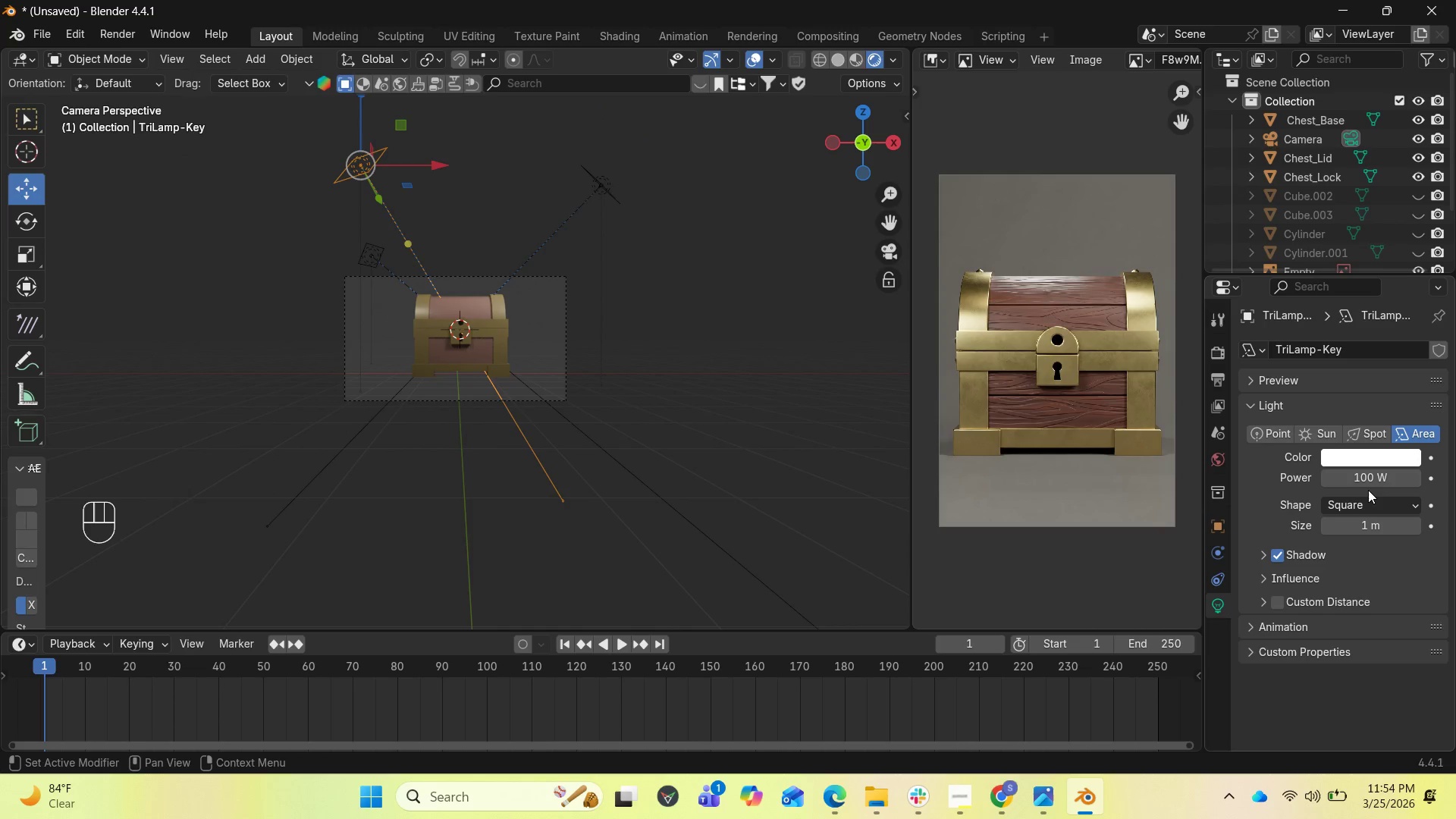 
left_click([1370, 481])
 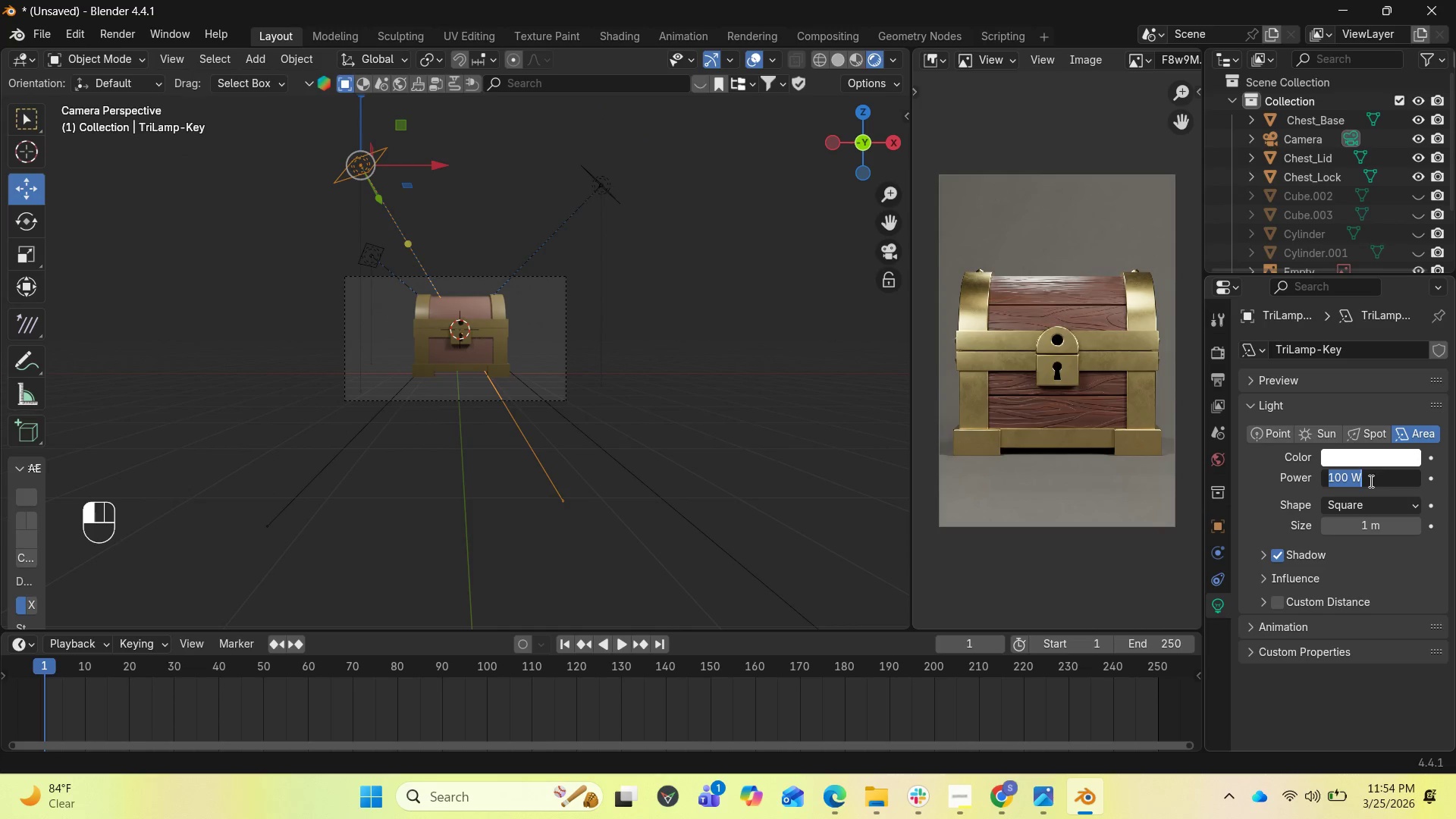 
type(500)
 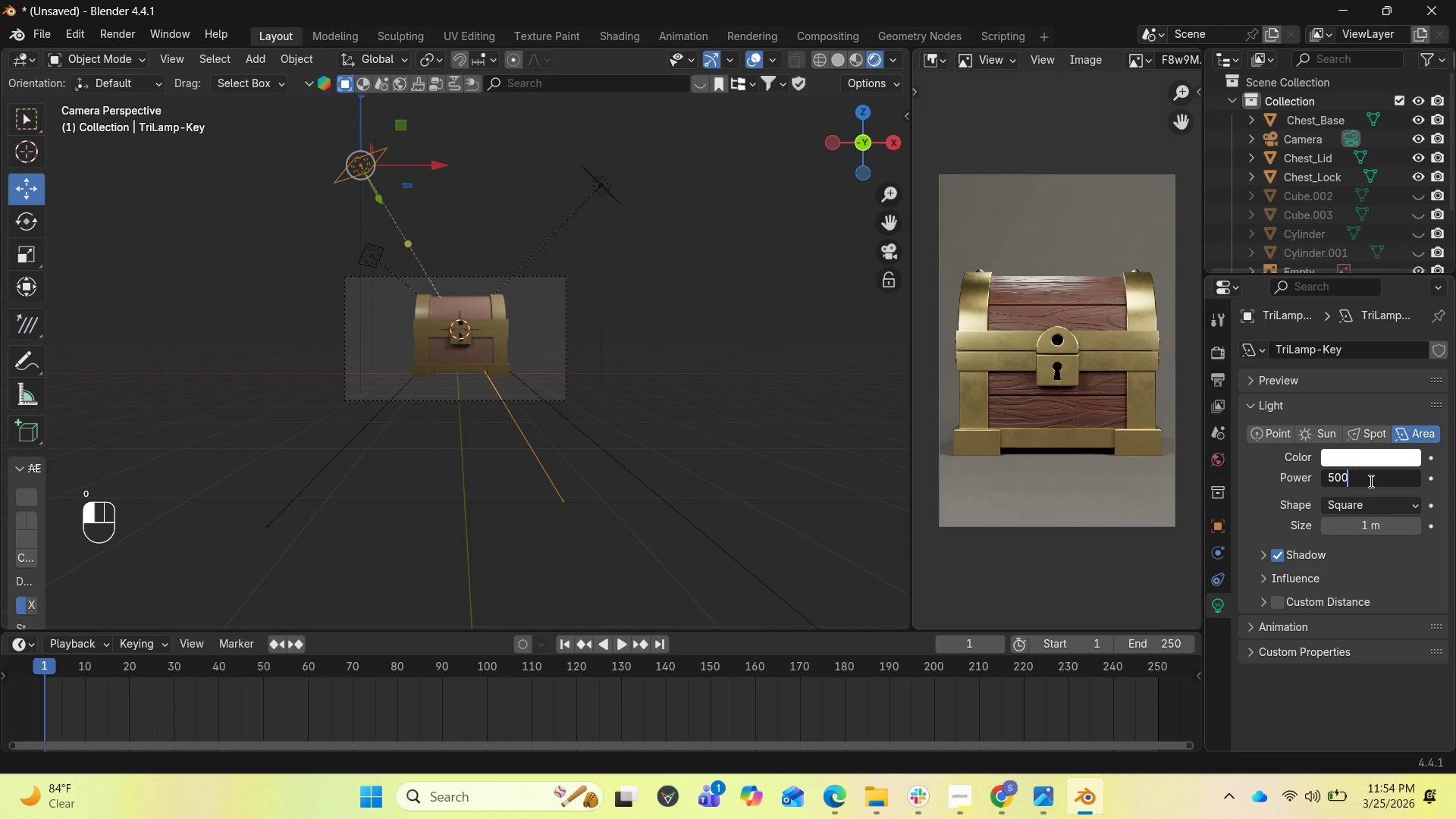 
key(Enter)
 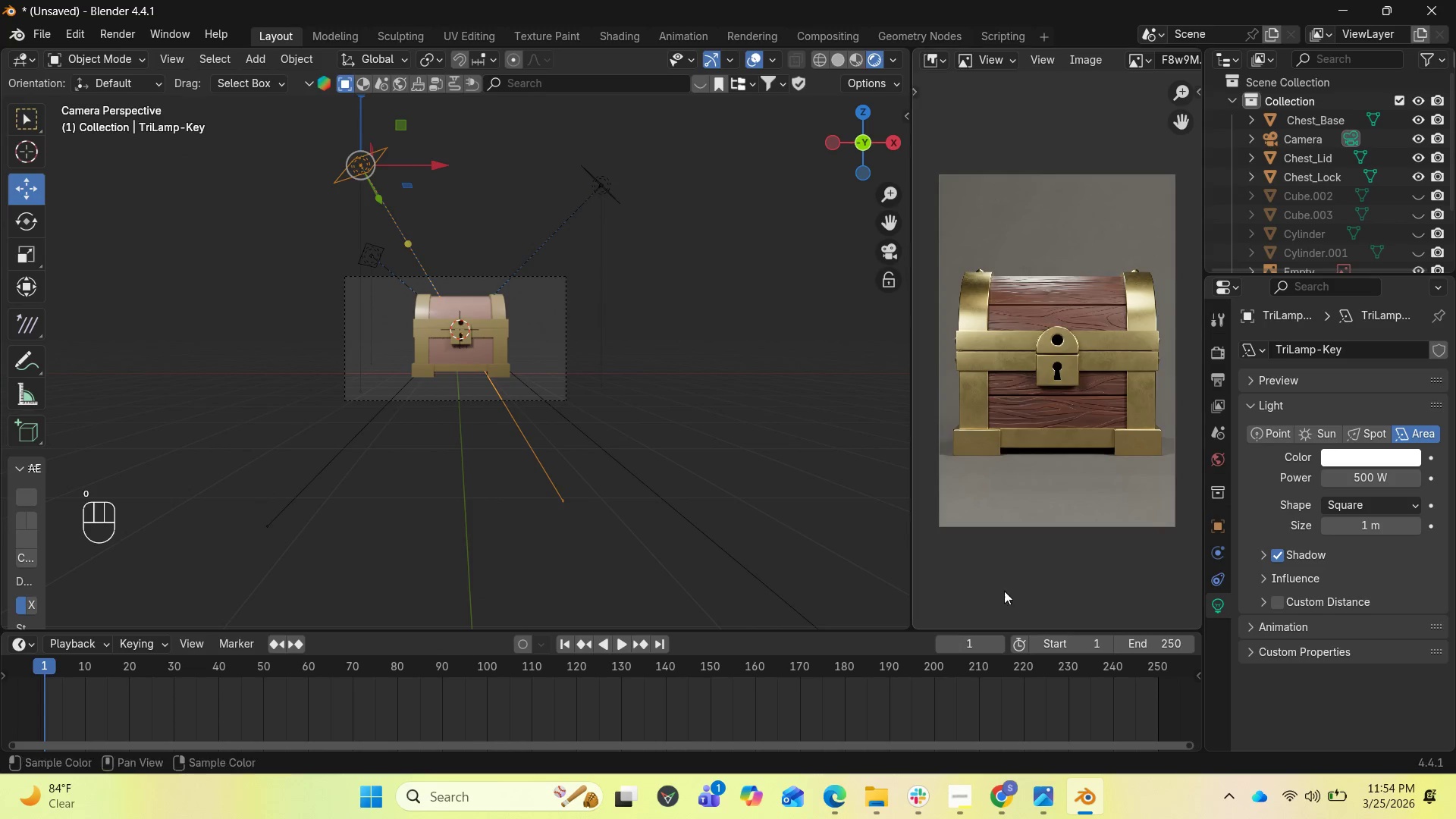 
left_click([1362, 453])
 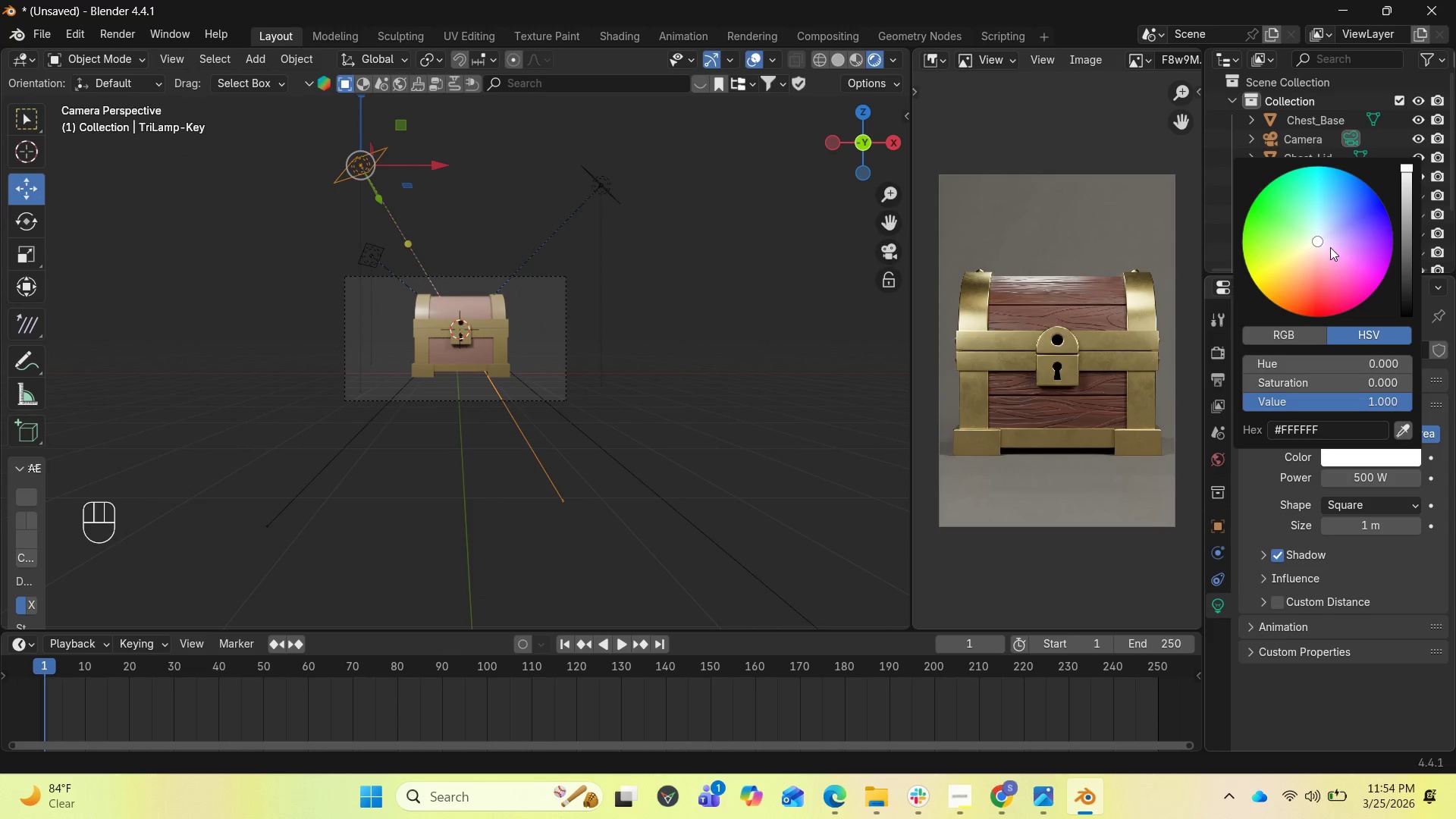 
left_click_drag(start_coordinate=[1313, 245], to_coordinate=[1308, 265])
 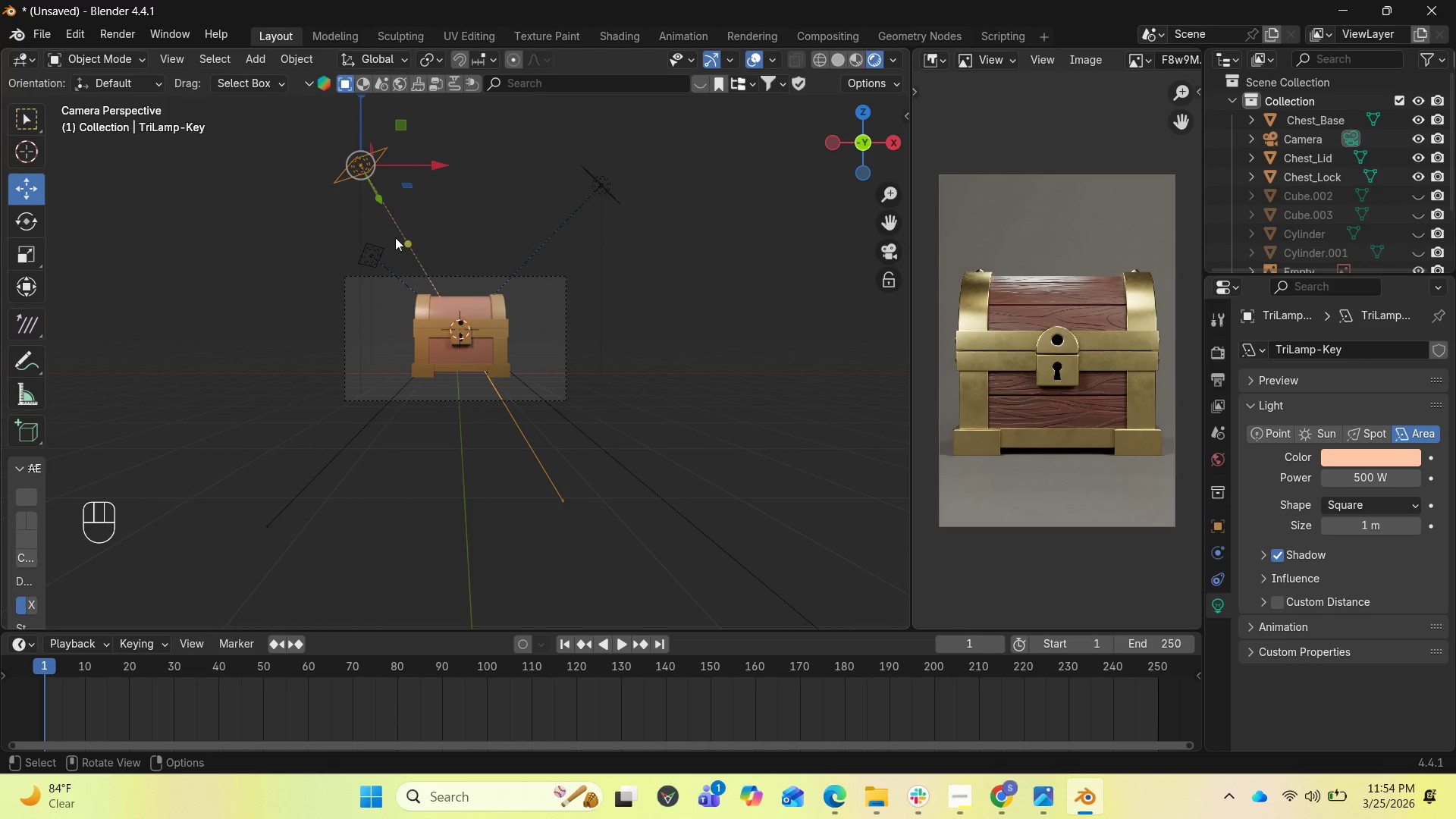 
left_click([371, 244])
 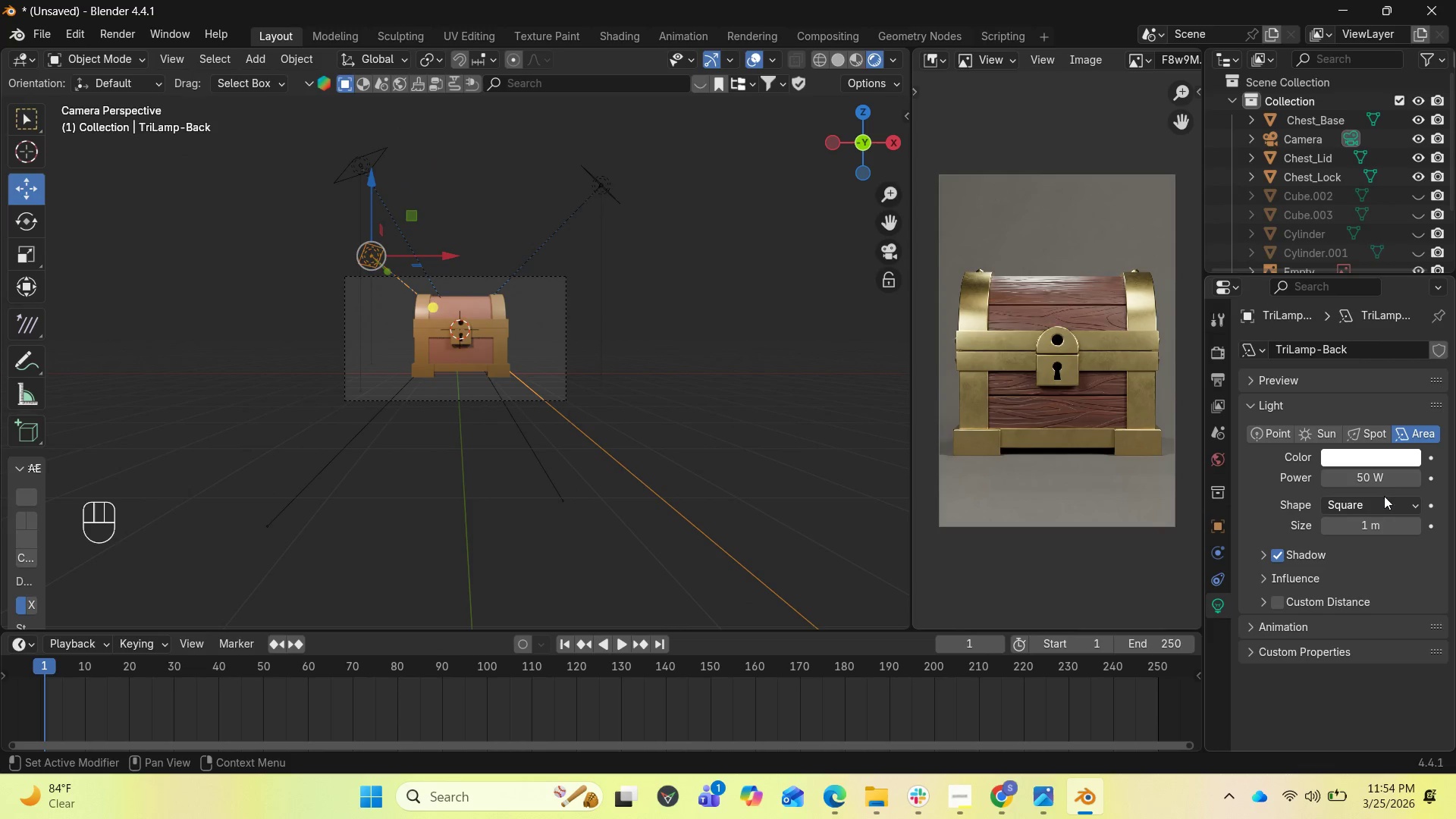 
left_click([1376, 482])
 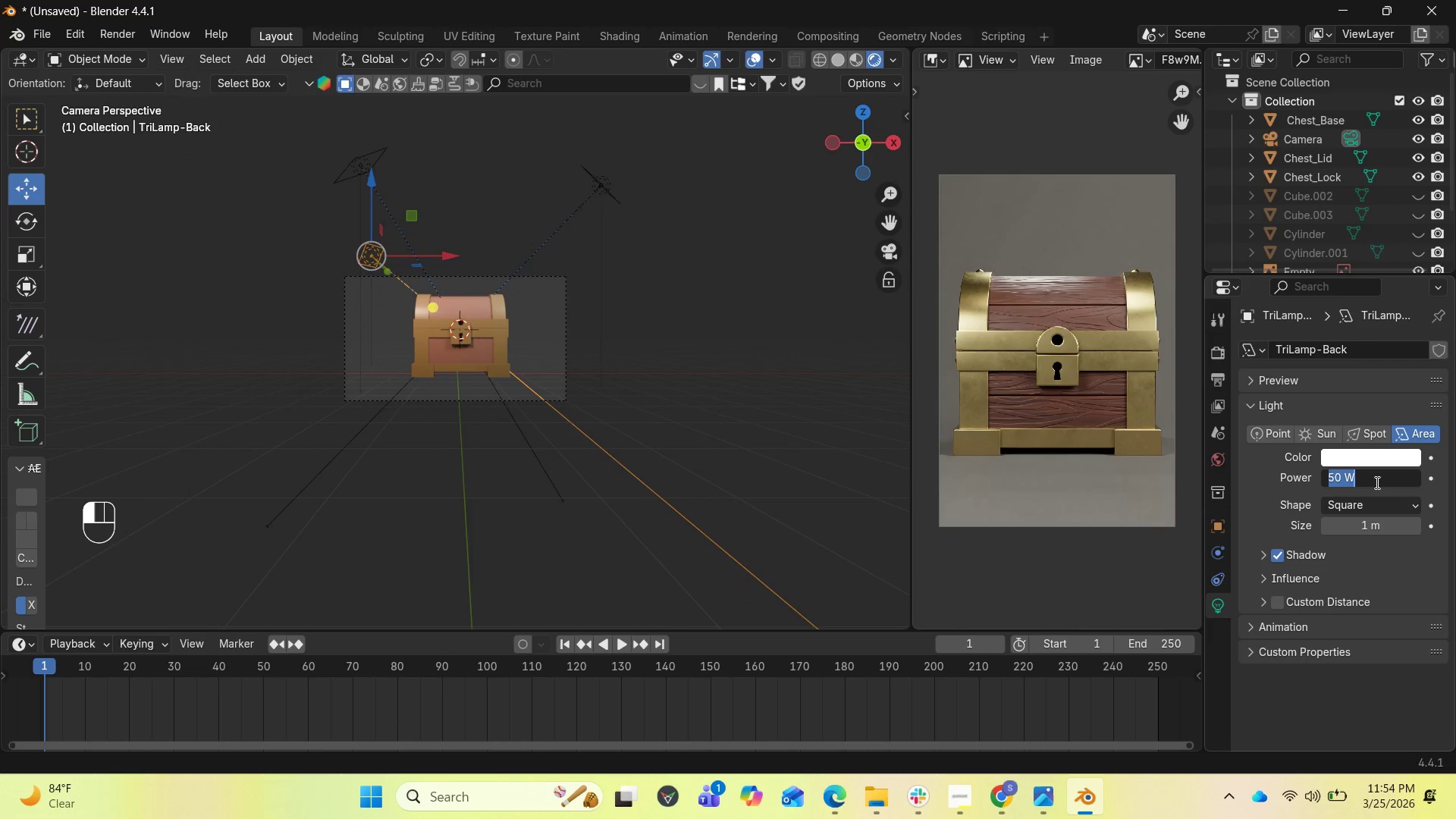 
type(2[NumLock]200)
key(Backspace)
key(Backspace)
key(Backspace)
type(00)
 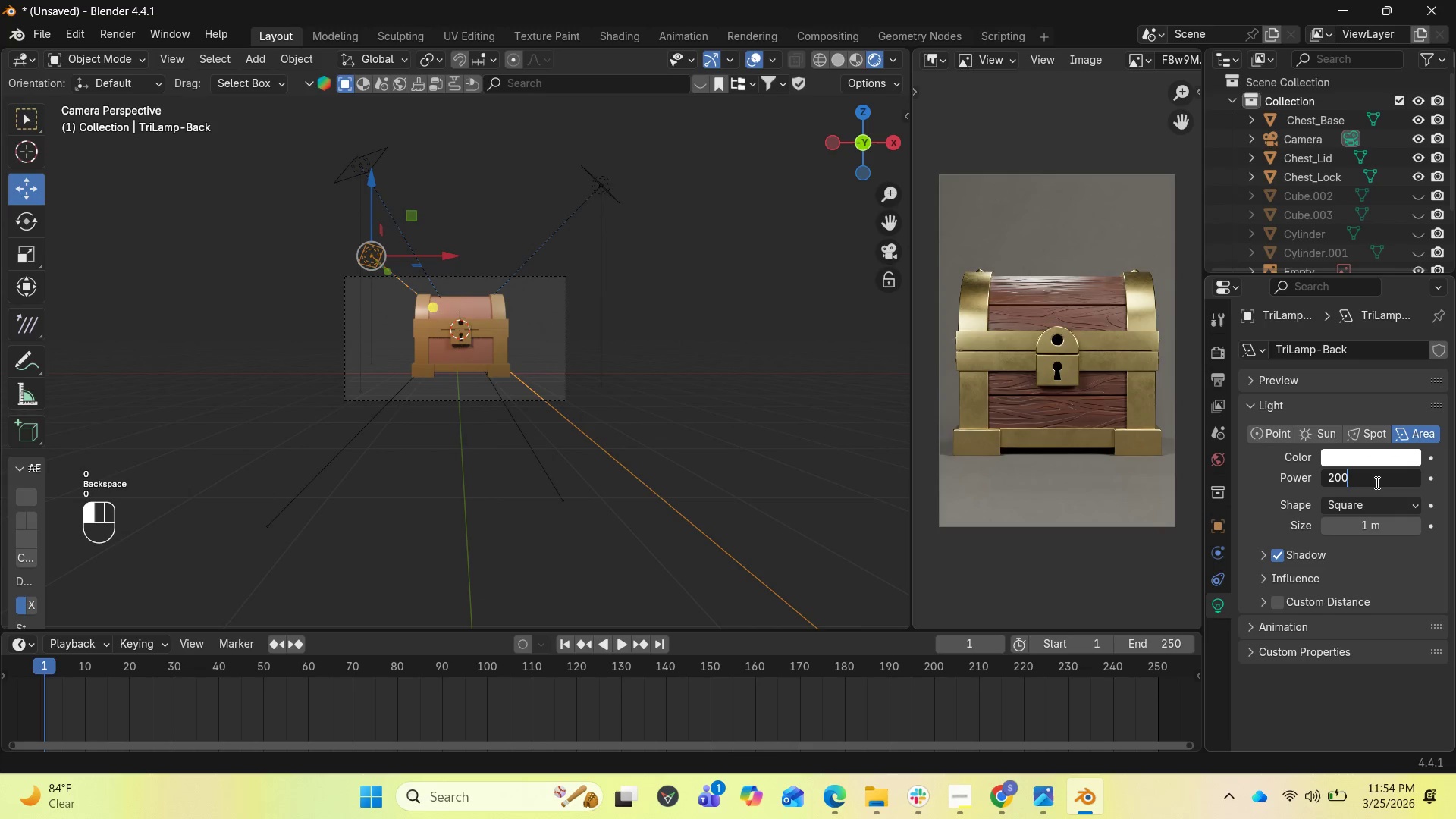 
key(Enter)
 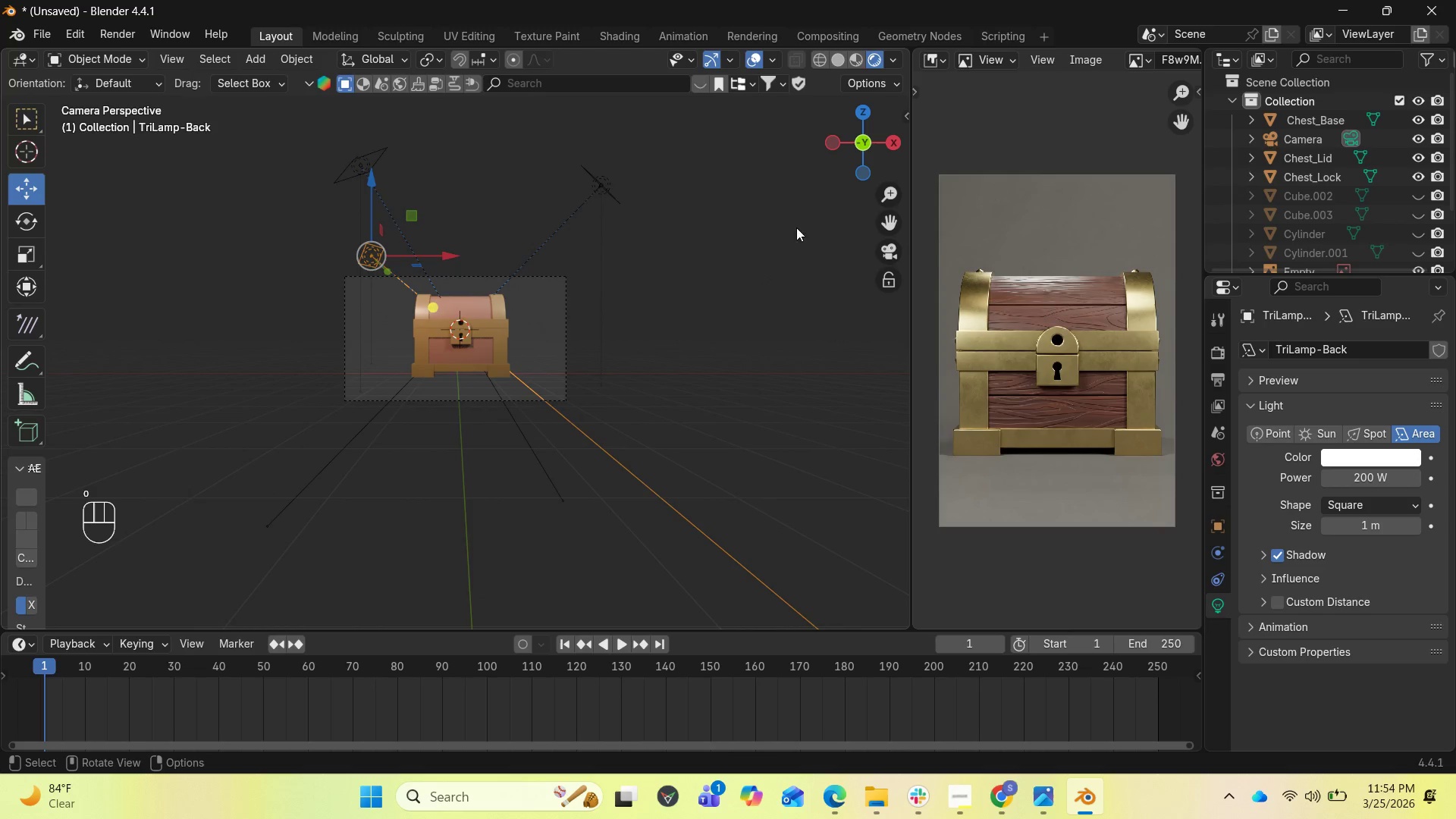 
scroll: coordinate [639, 368], scroll_direction: up, amount: 6.0
 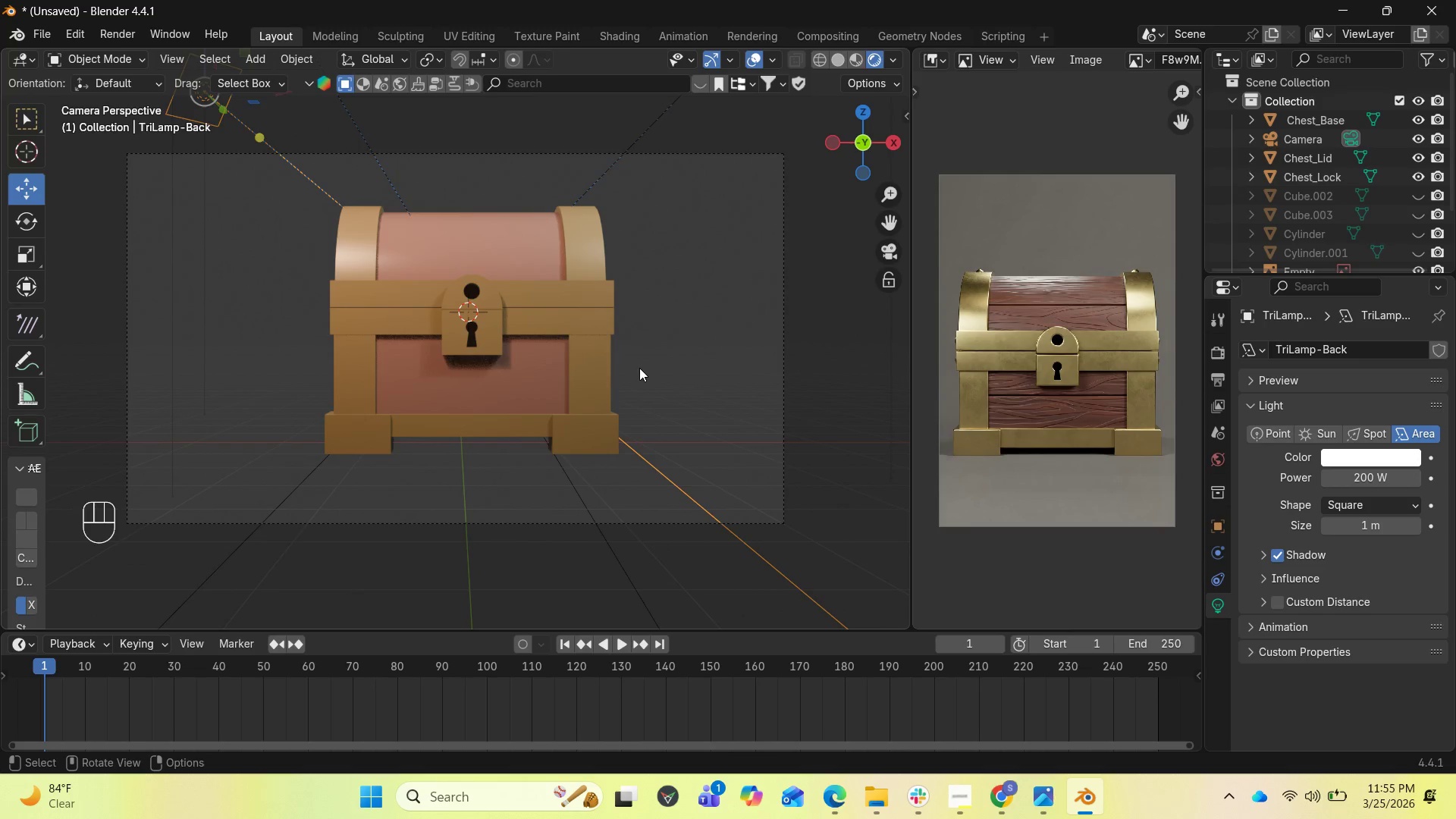 
scroll: coordinate [639, 368], scroll_direction: down, amount: 1.0
 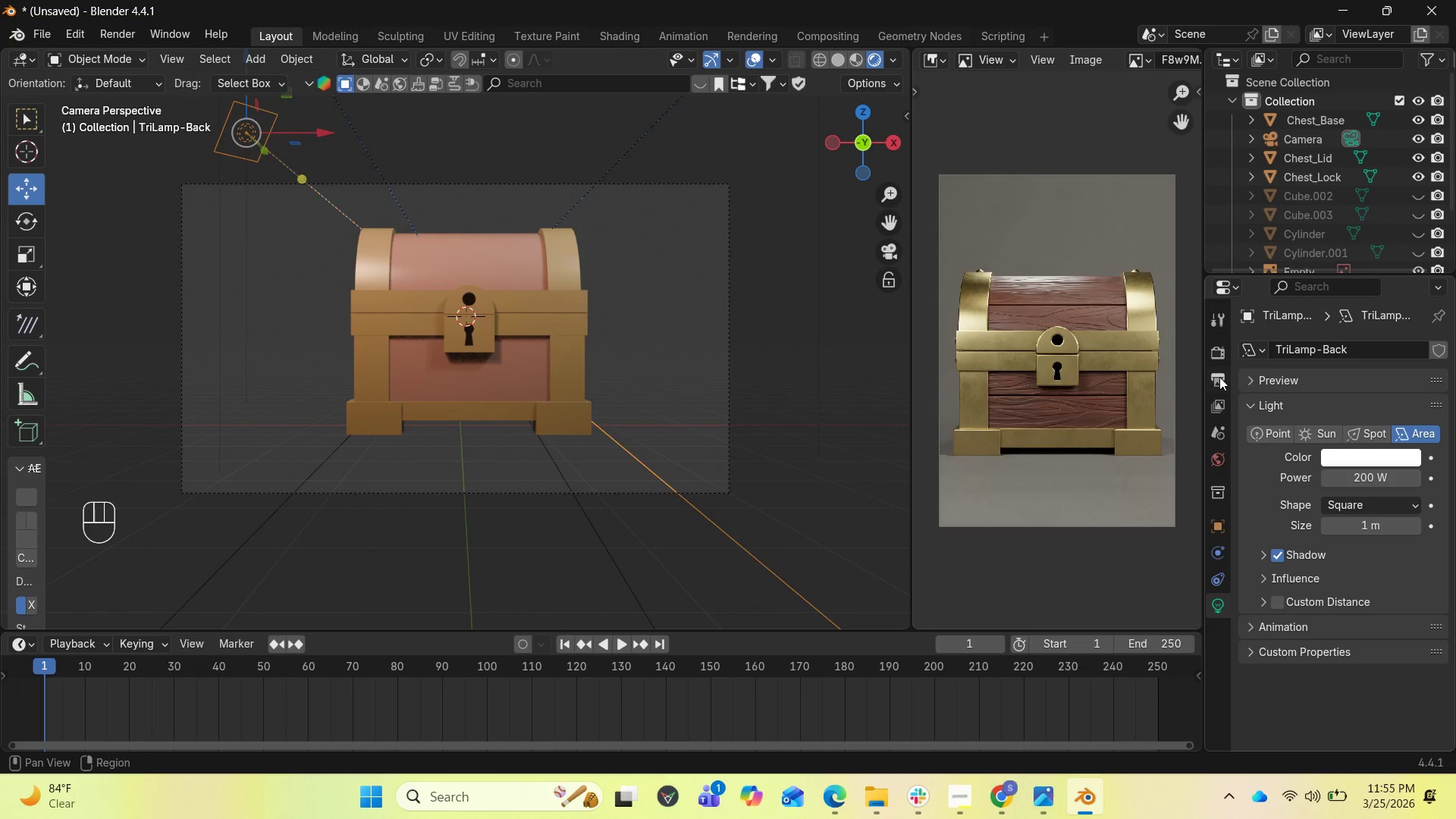 
wait(6.35)
 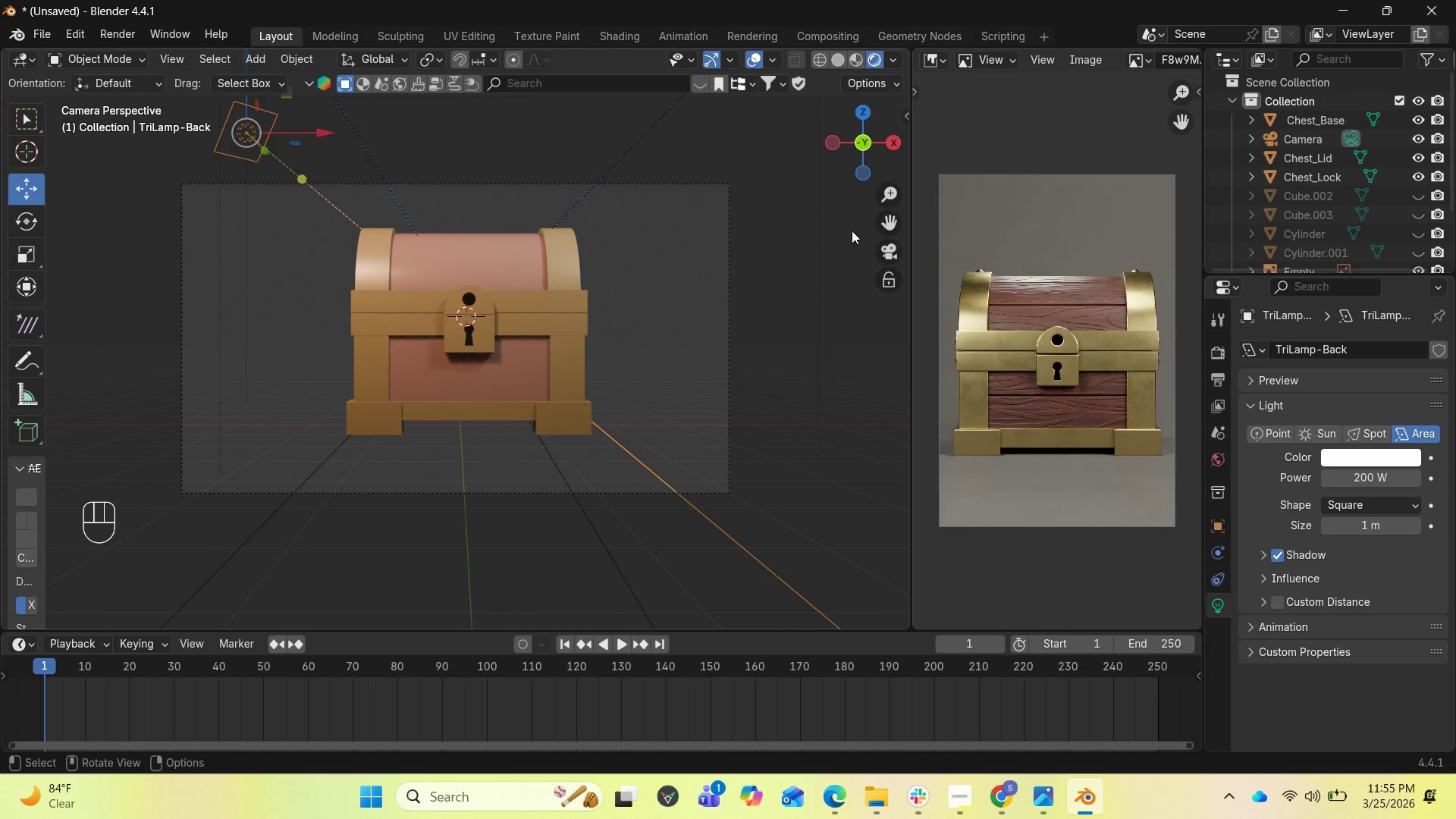 
left_click([1219, 376])
 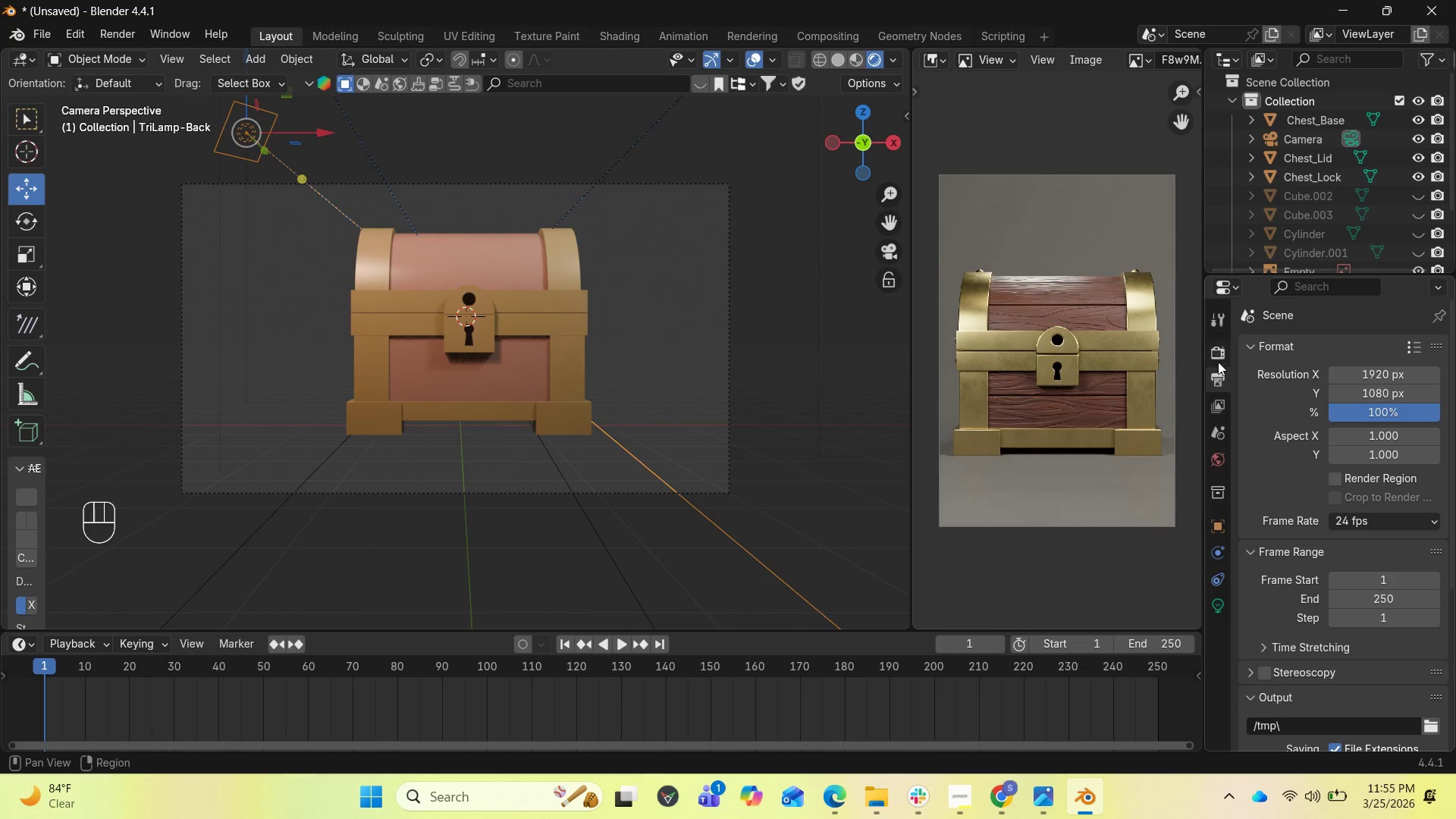 
left_click([1216, 356])
 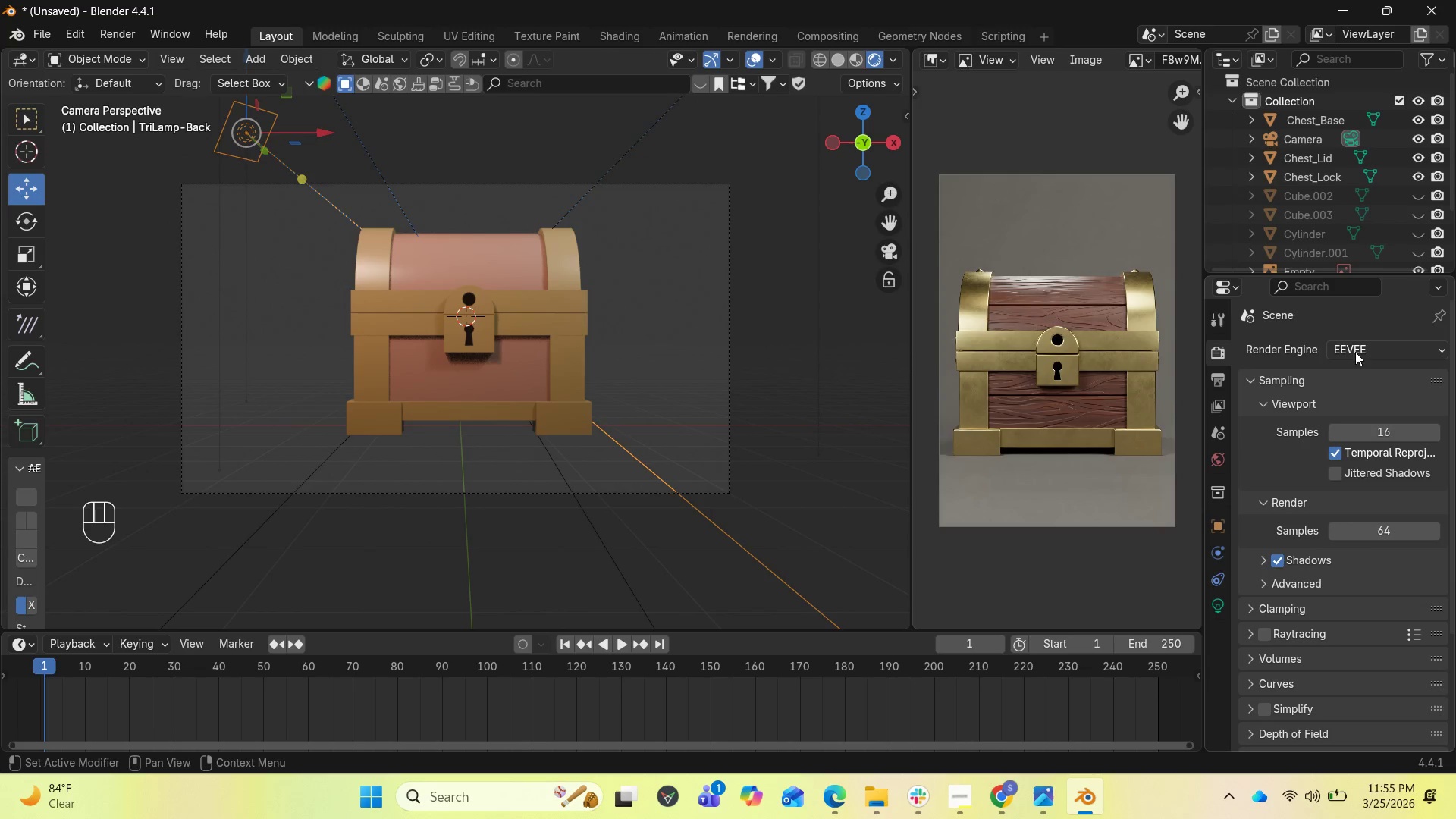 
left_click([1361, 351])
 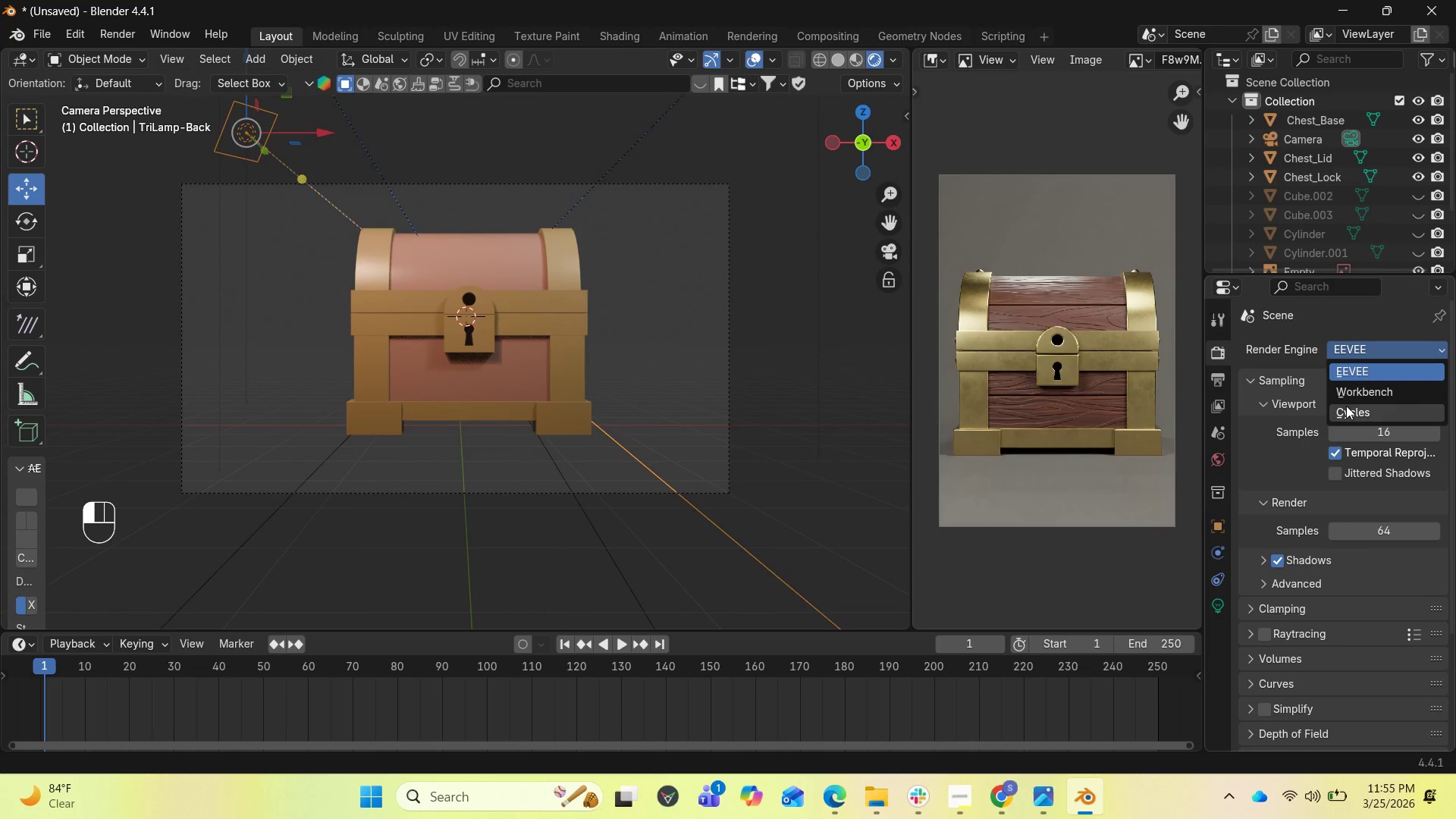 
left_click([1345, 410])
 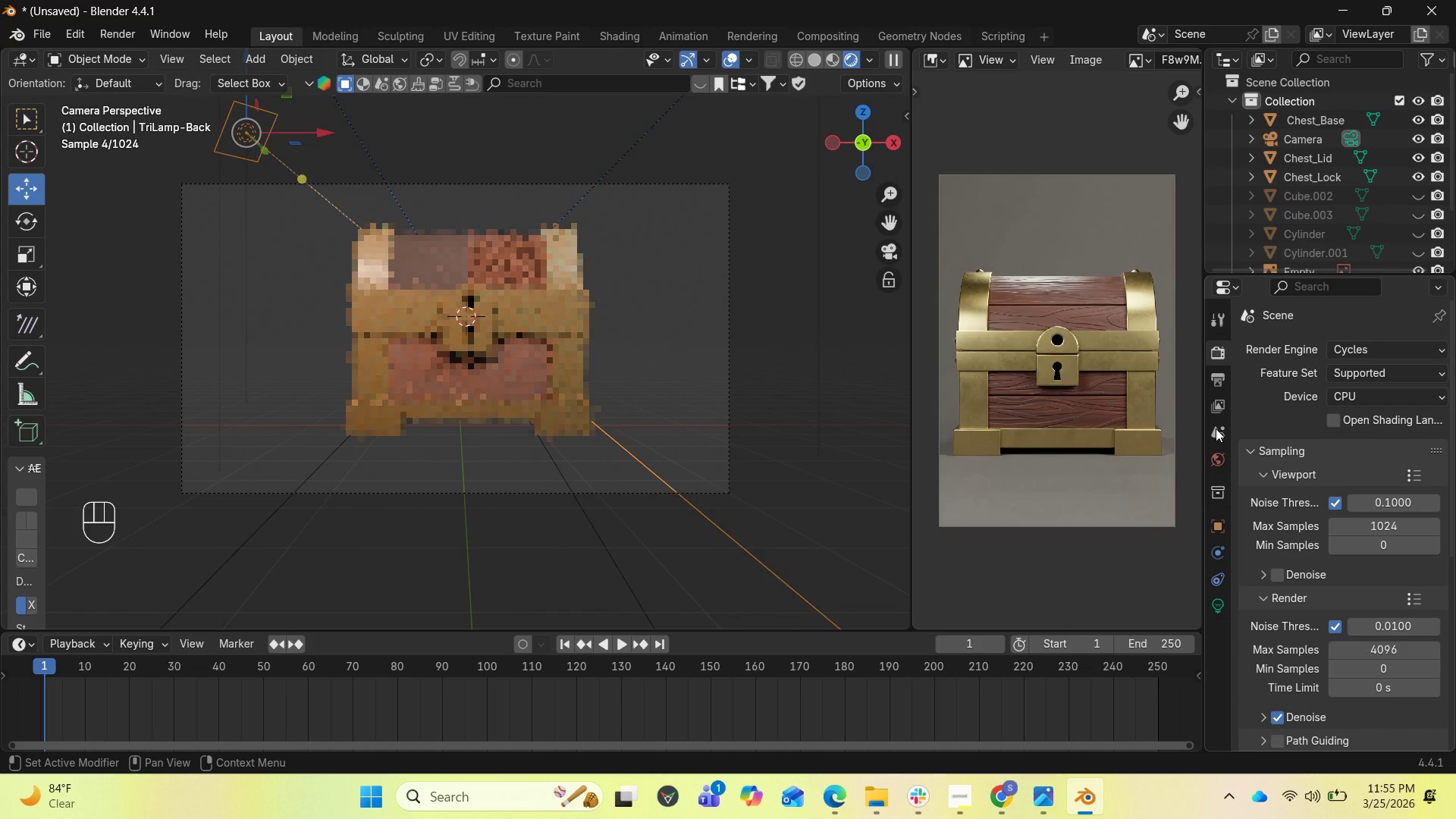 
wait(6.5)
 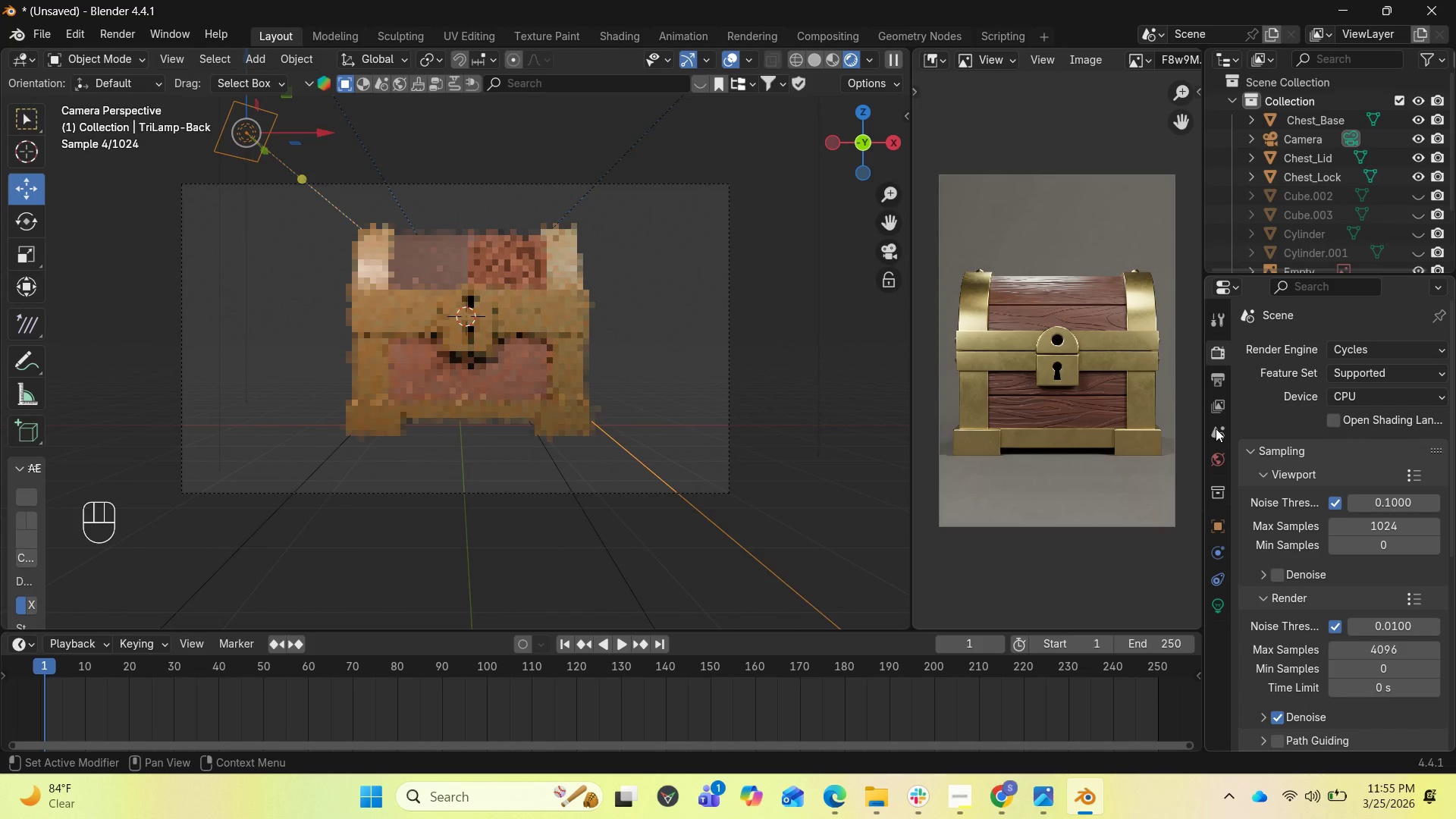 
left_click([488, 252])
 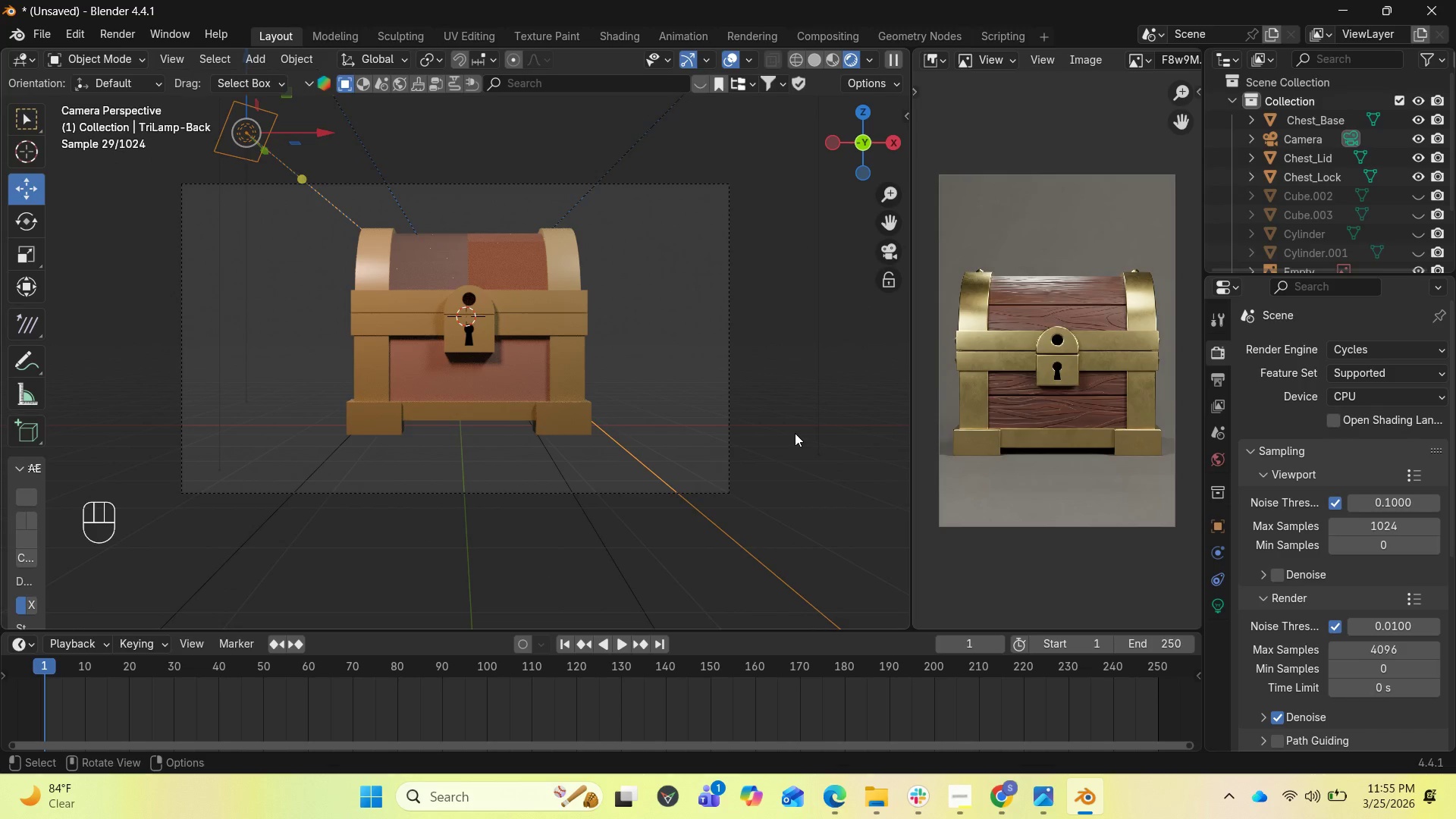 
left_click([1348, 399])
 